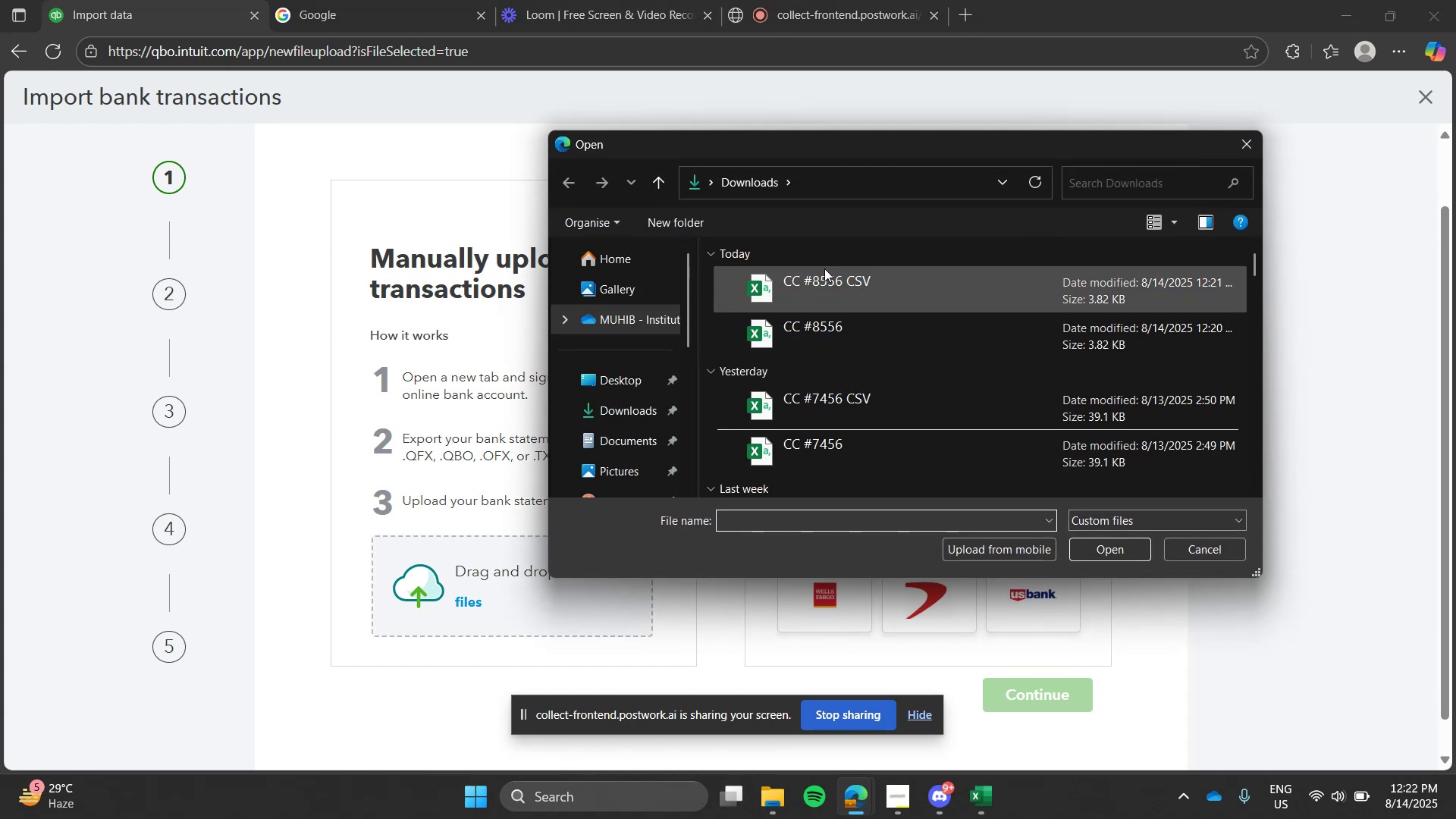 
double_click([838, 275])
 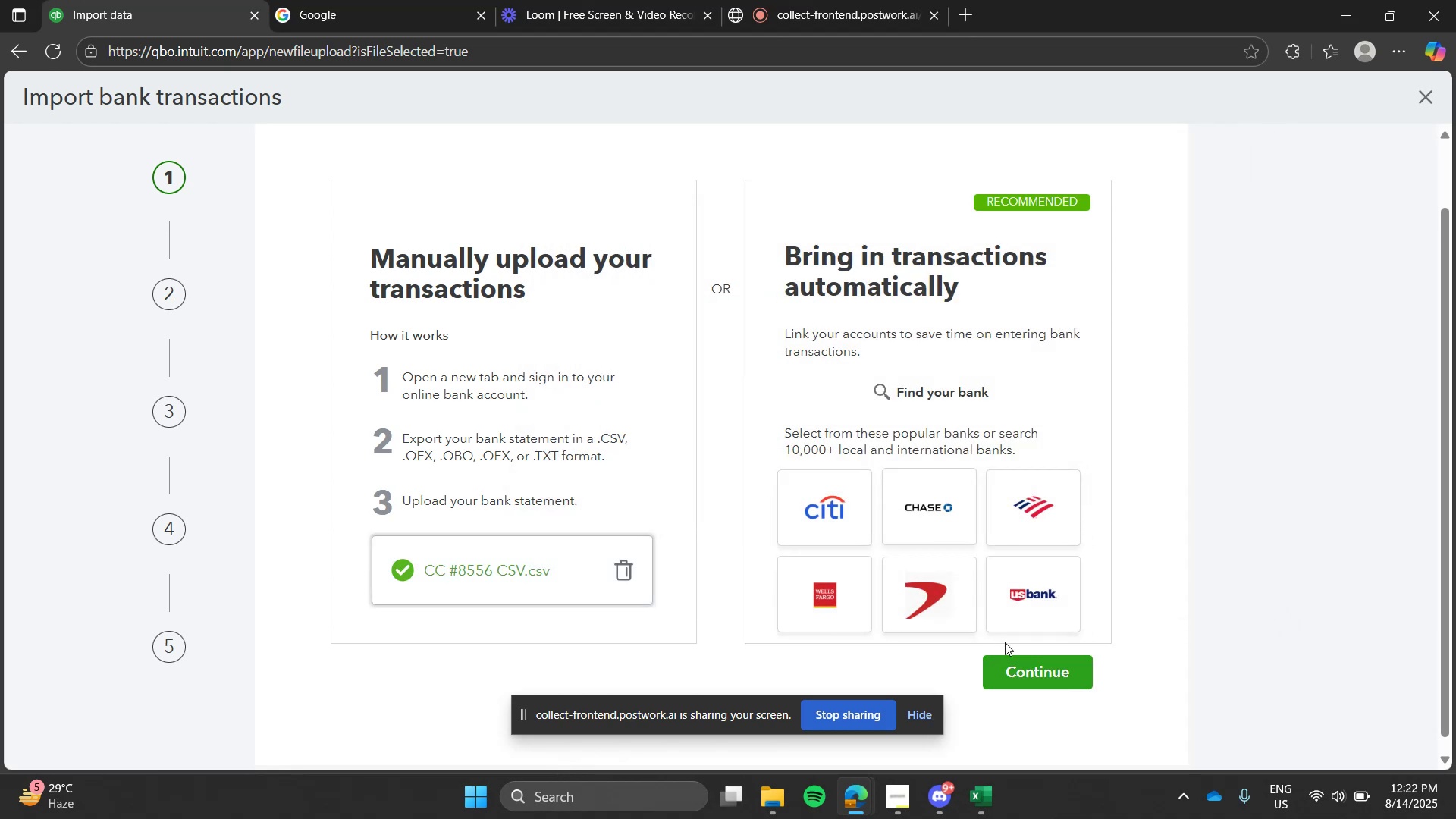 
left_click([1019, 663])
 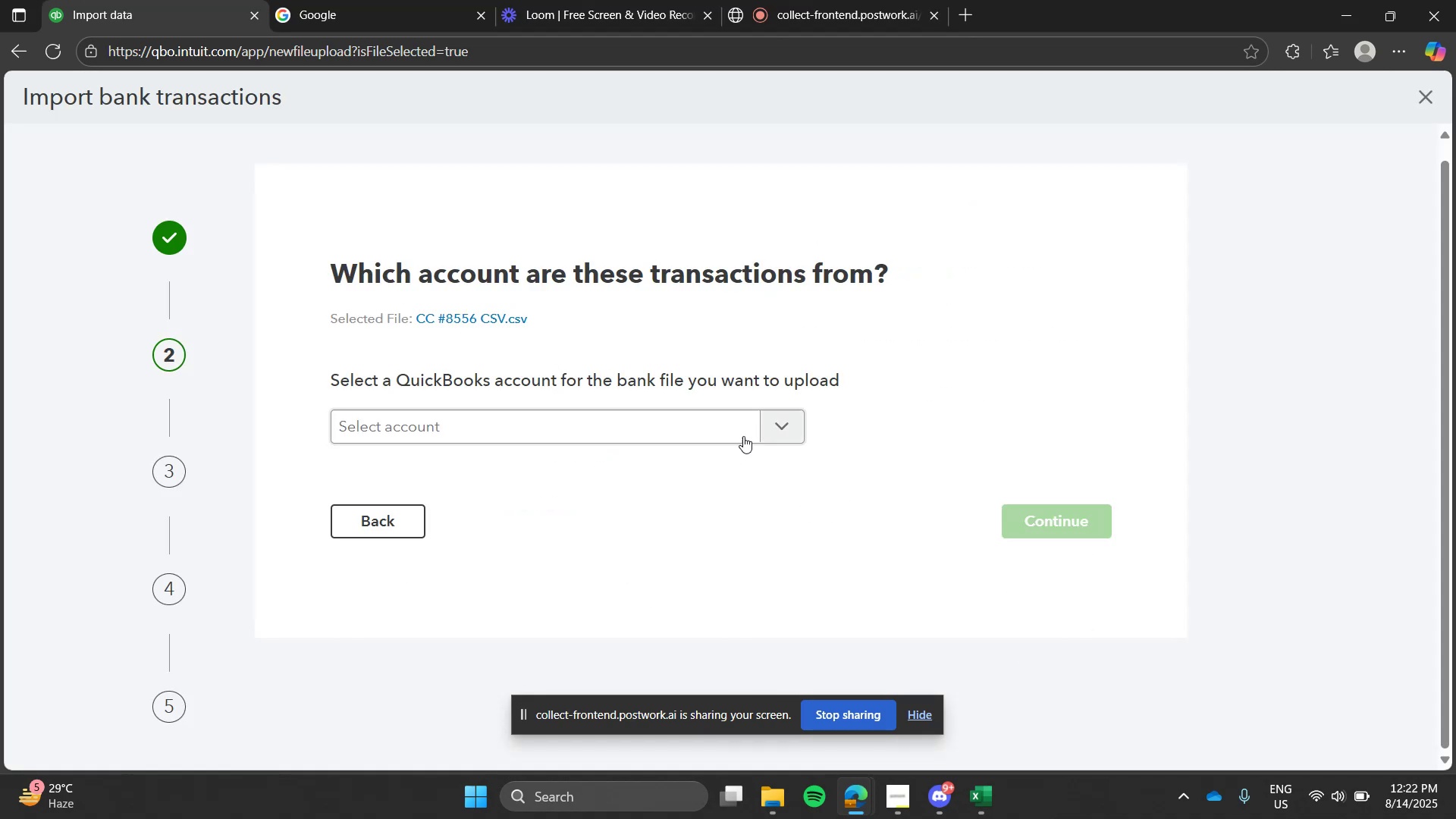 
left_click([764, 431])
 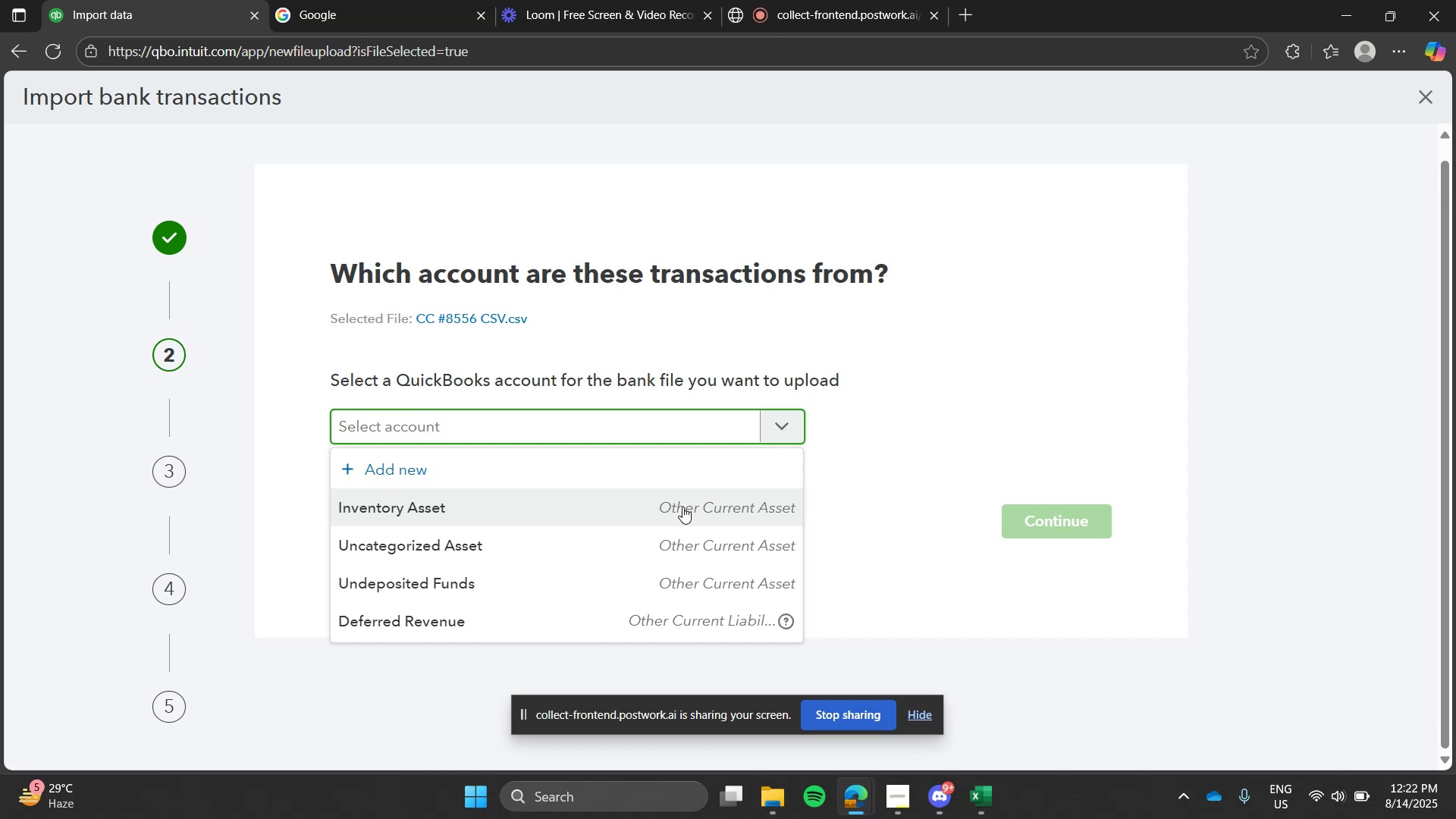 
wait(5.52)
 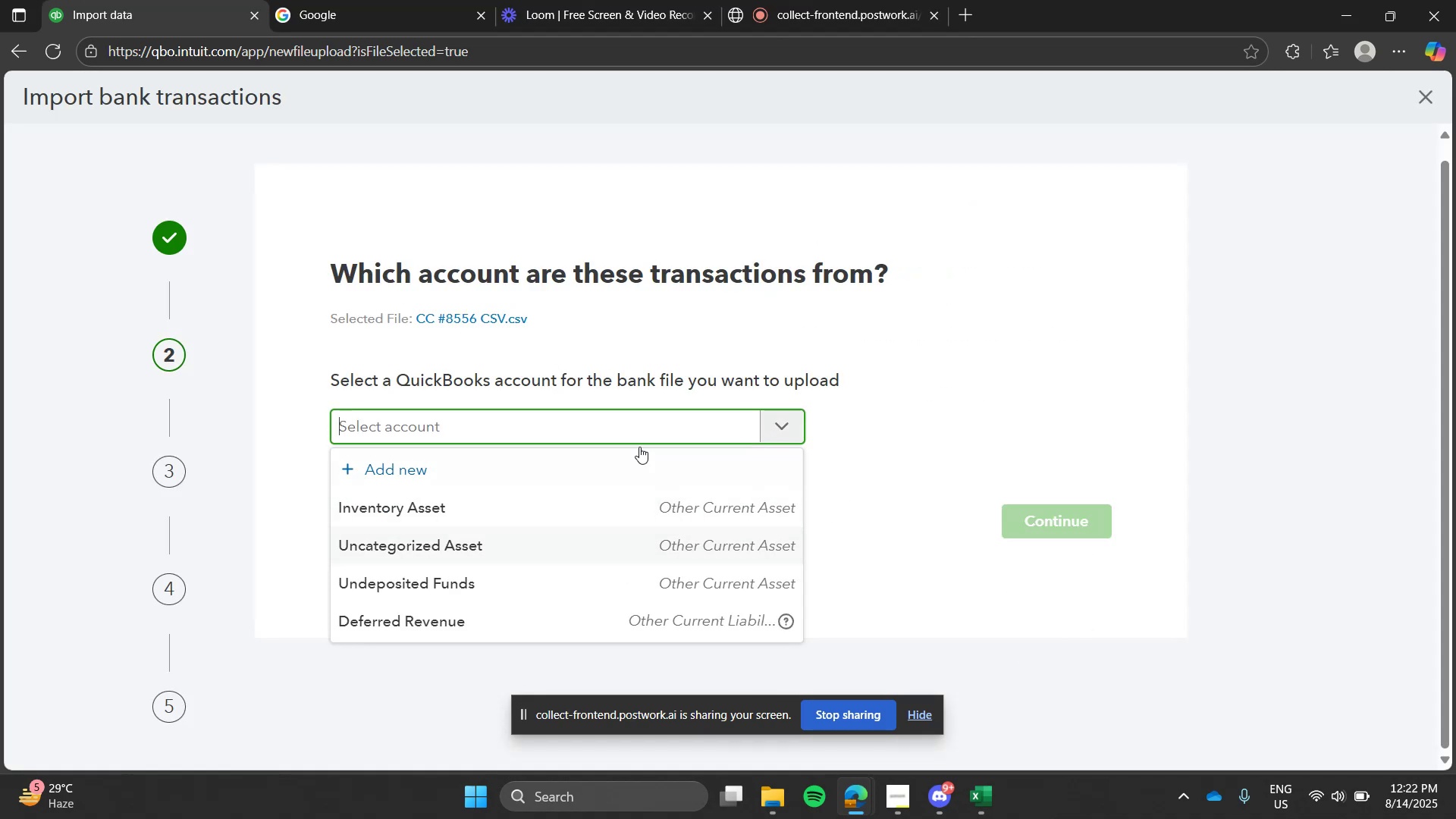 
left_click([645, 347])
 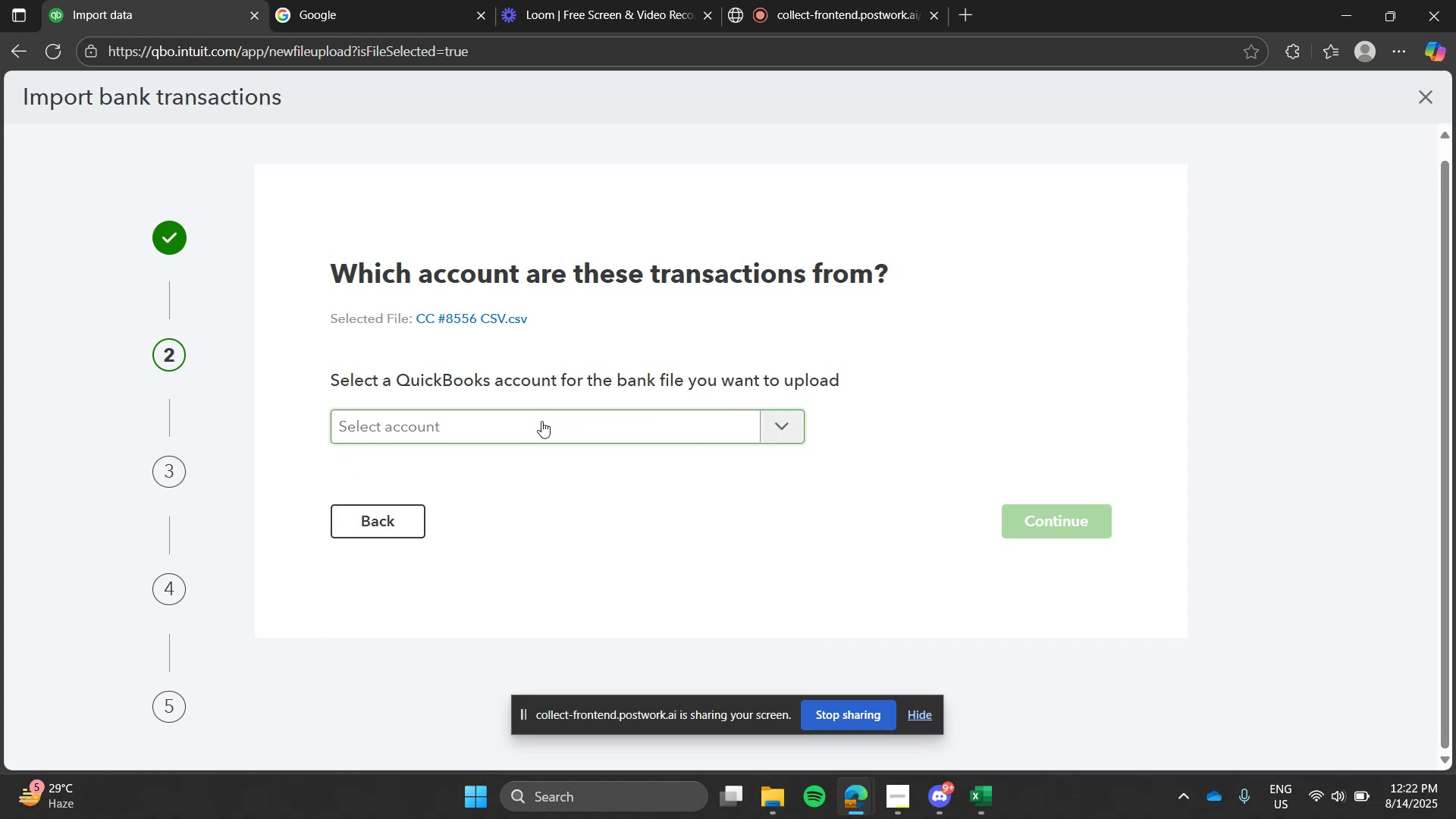 
left_click([541, 421])
 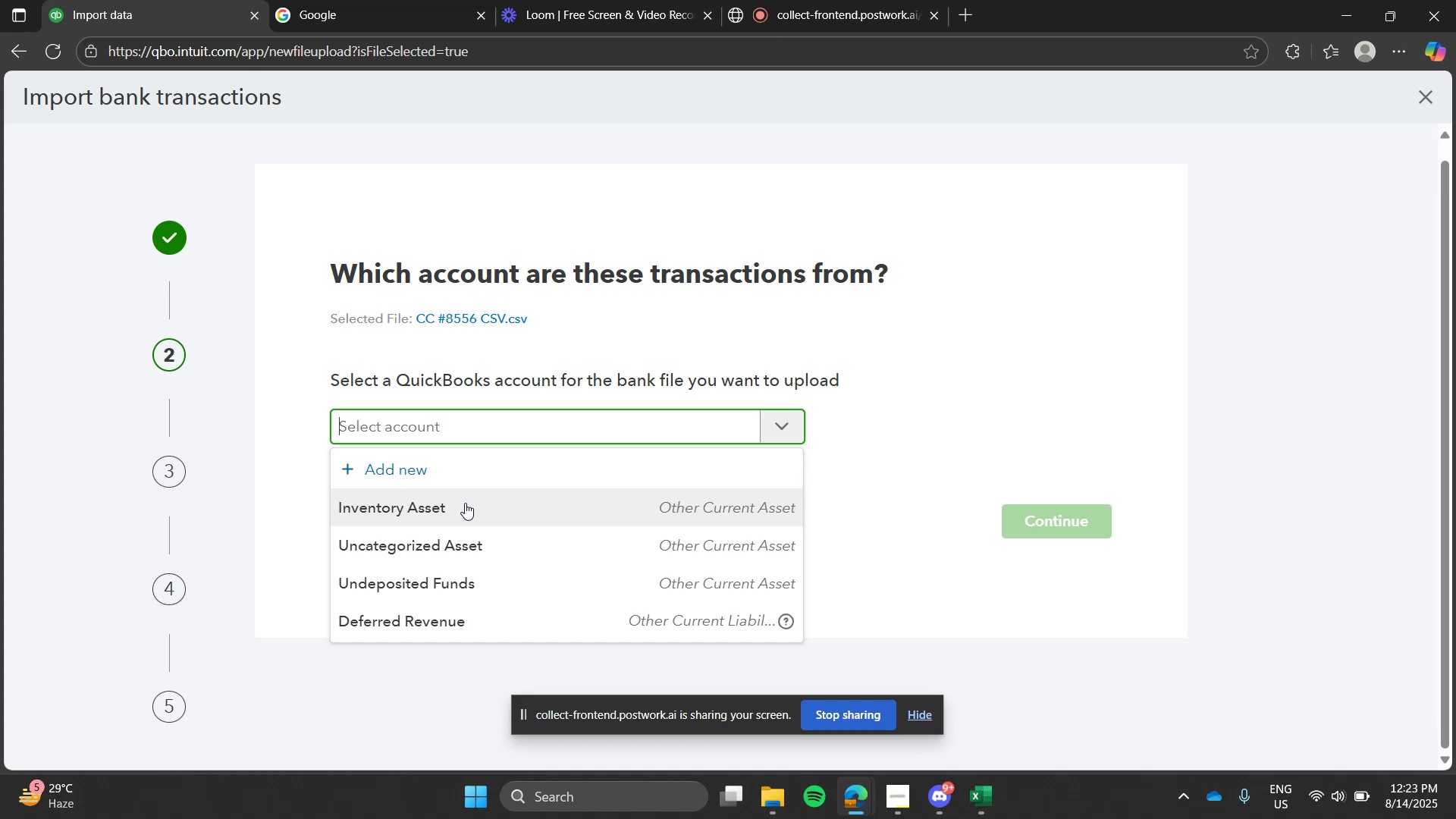 
wait(50.8)
 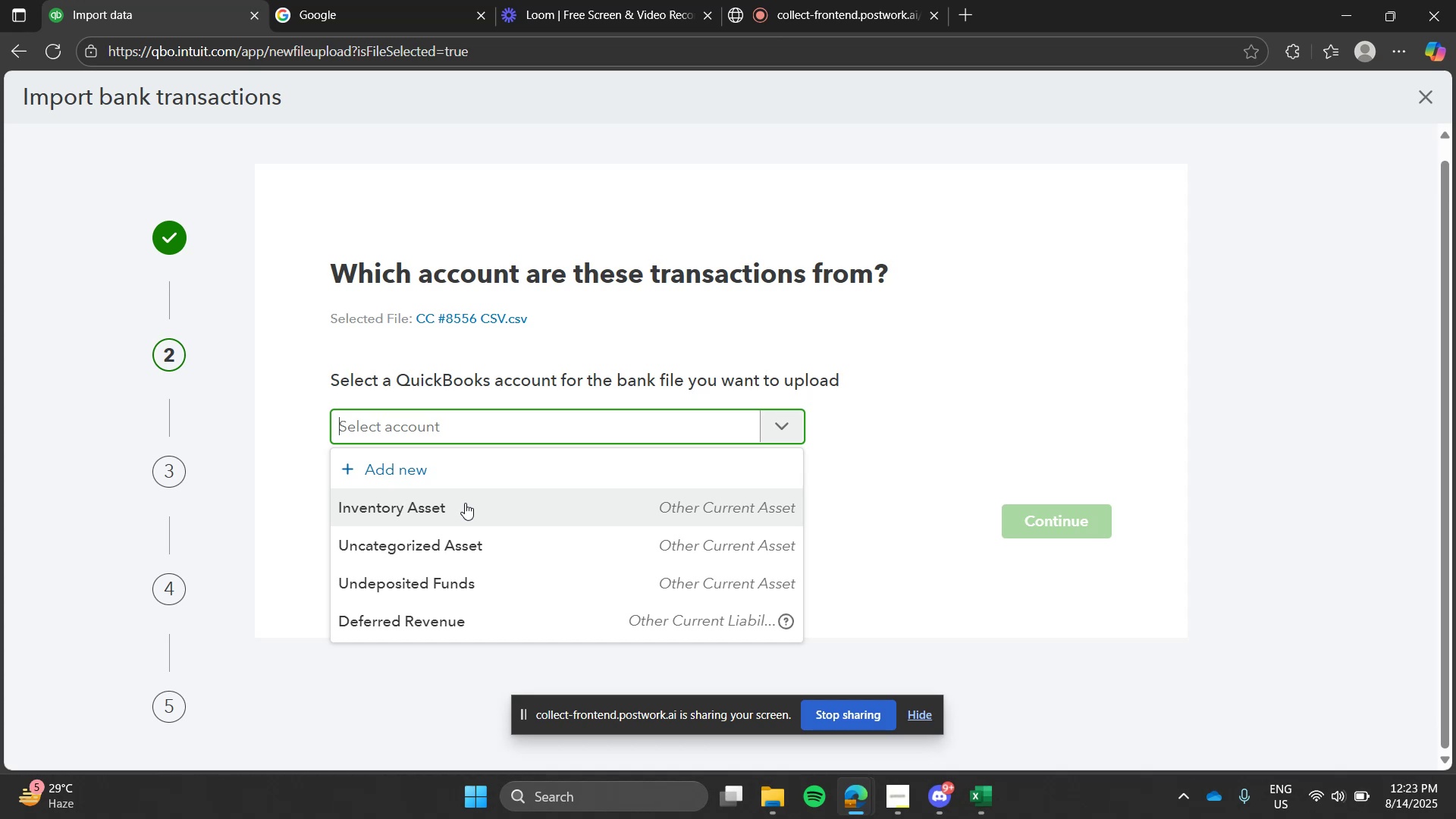 
left_click([465, 353])
 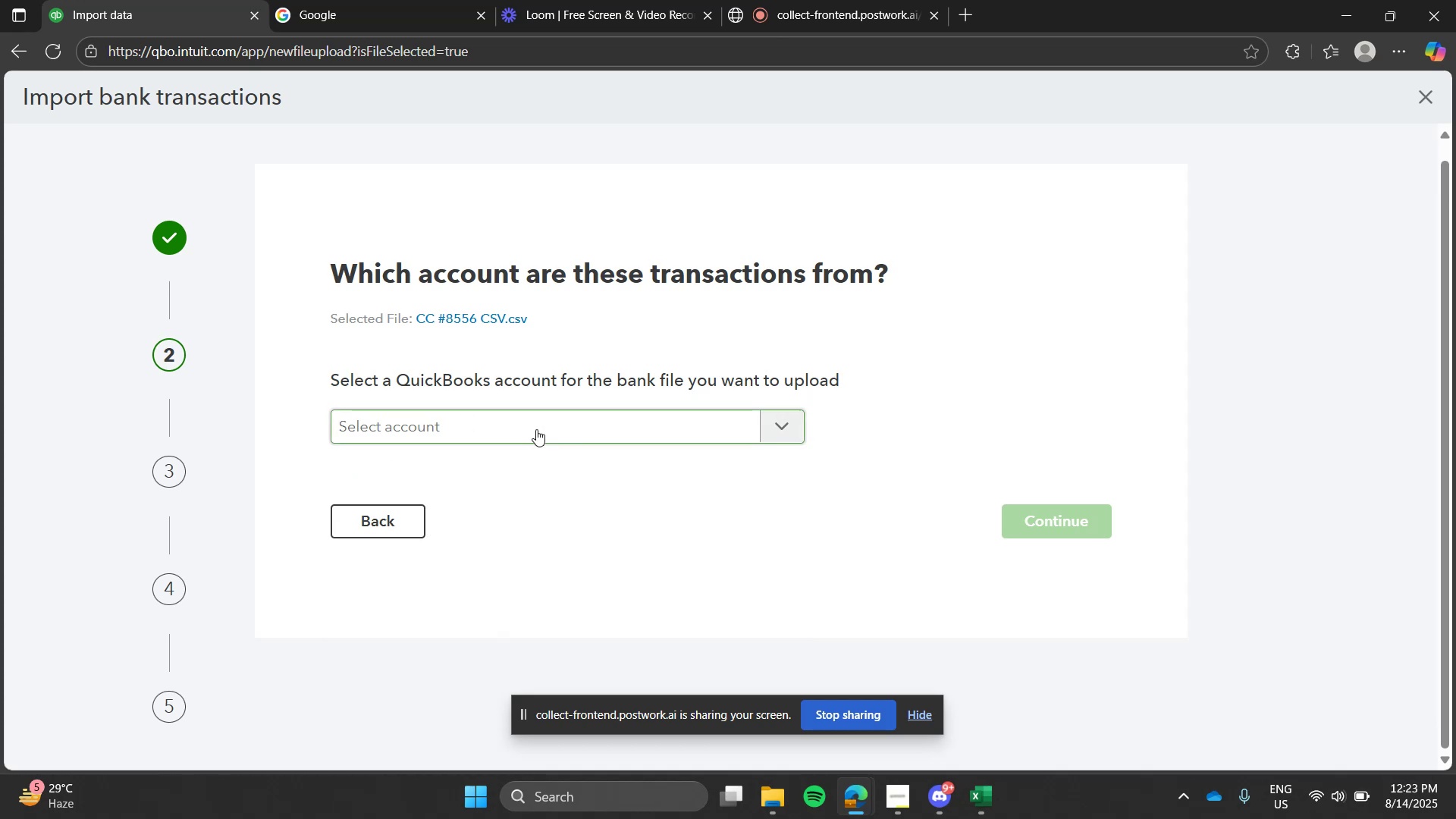 
left_click([536, 429])
 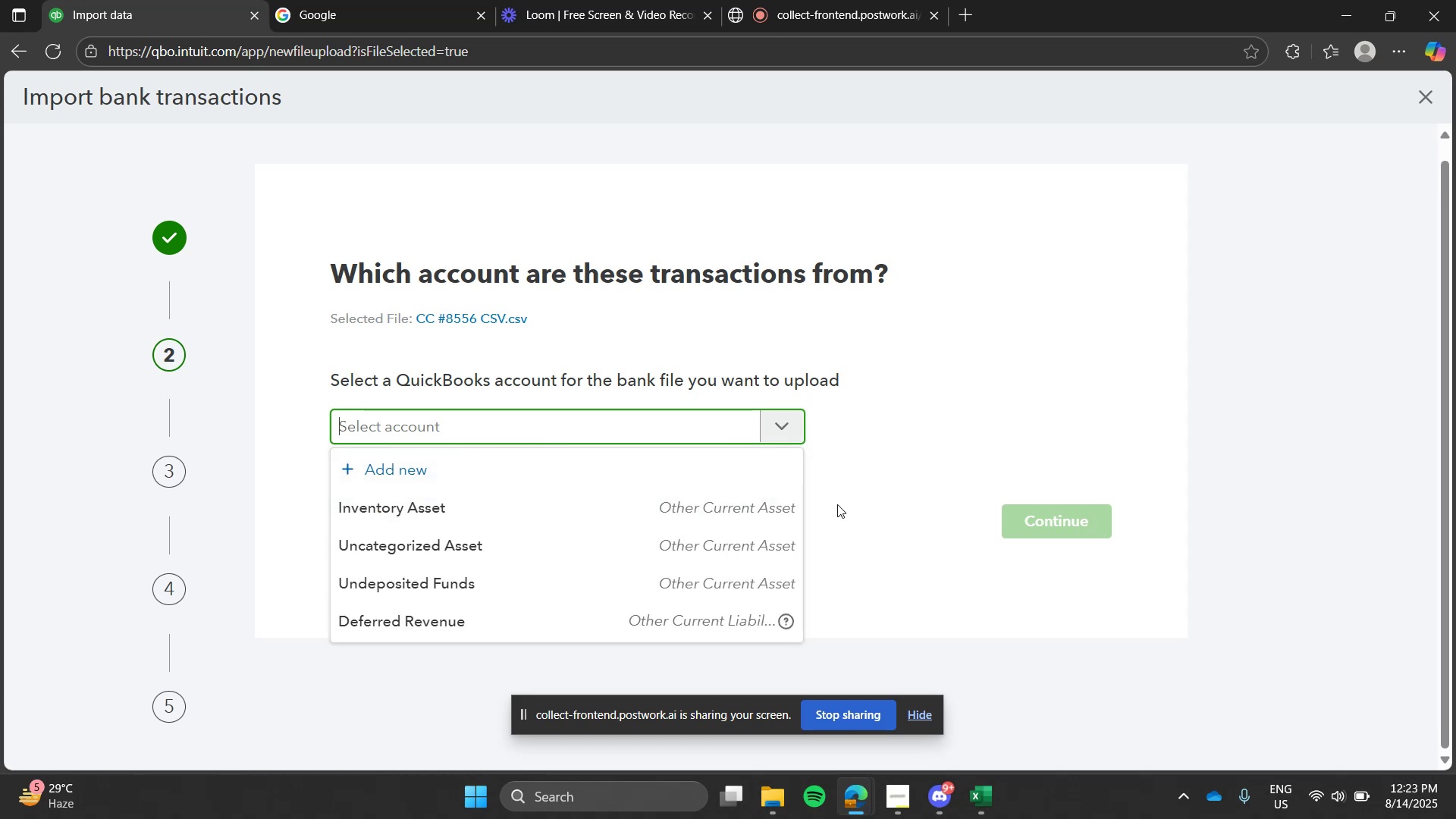 
left_click([837, 504])
 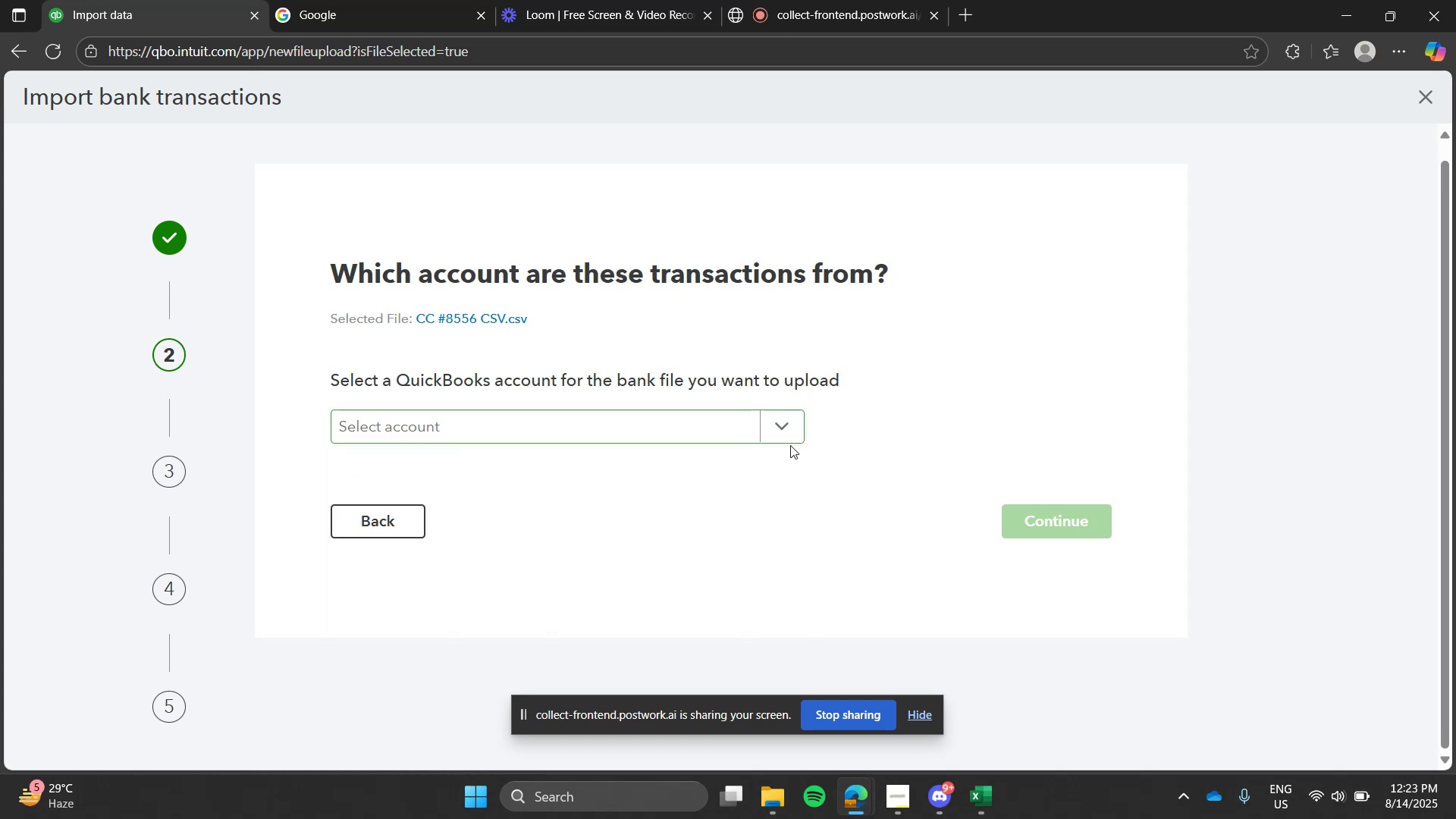 
left_click([790, 445])
 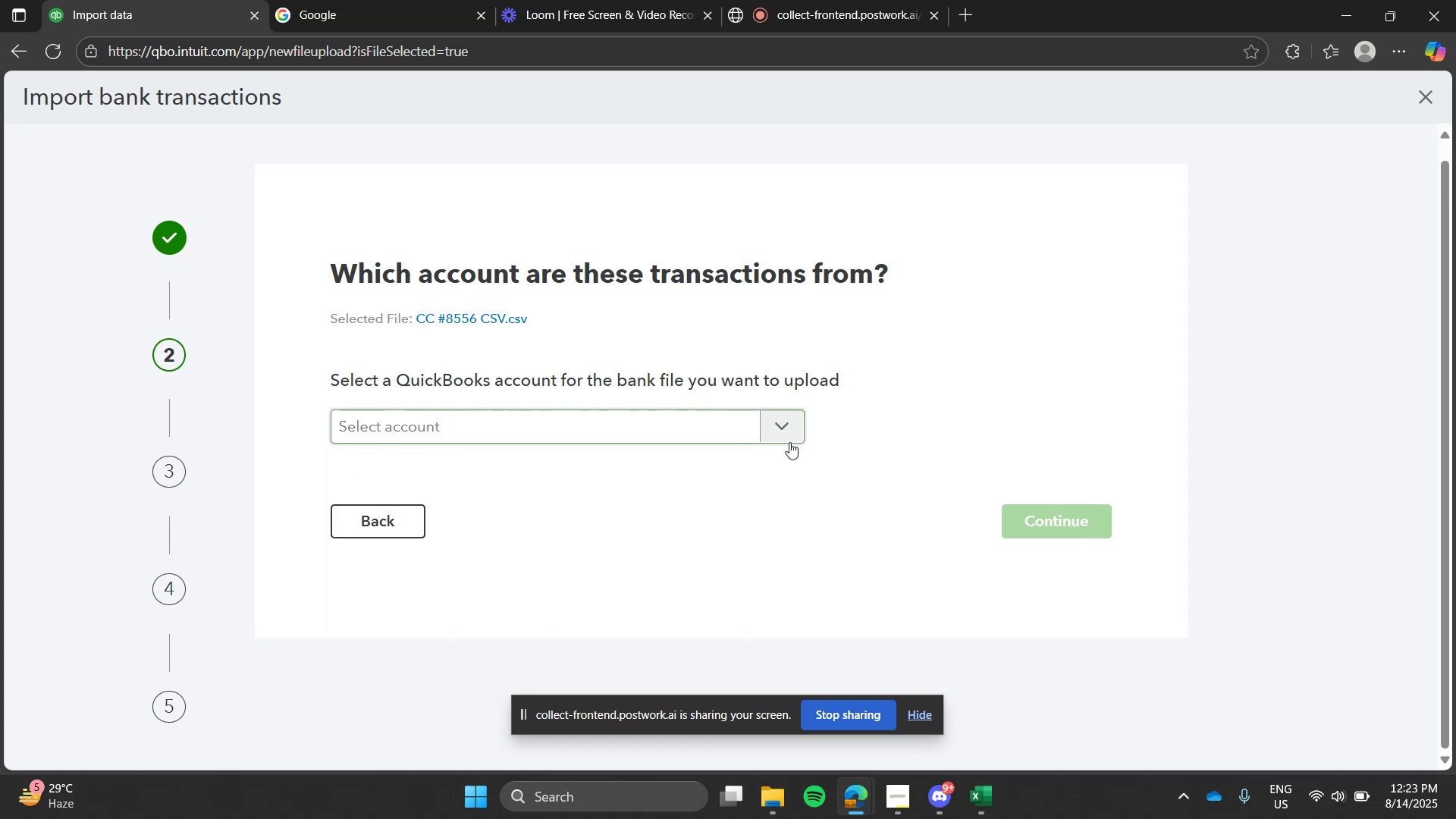 
left_click([789, 442])
 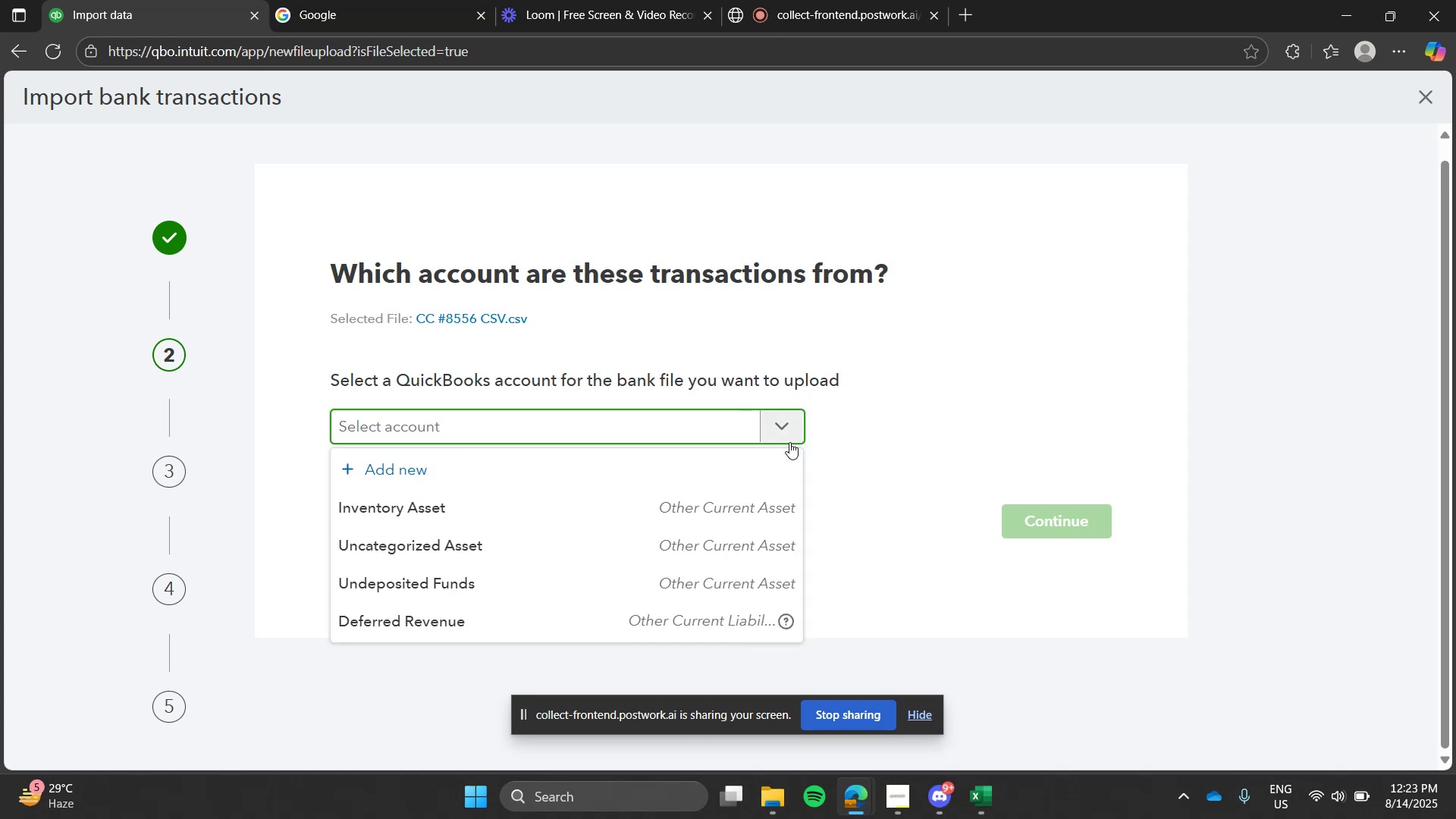 
mouse_move([840, 443])
 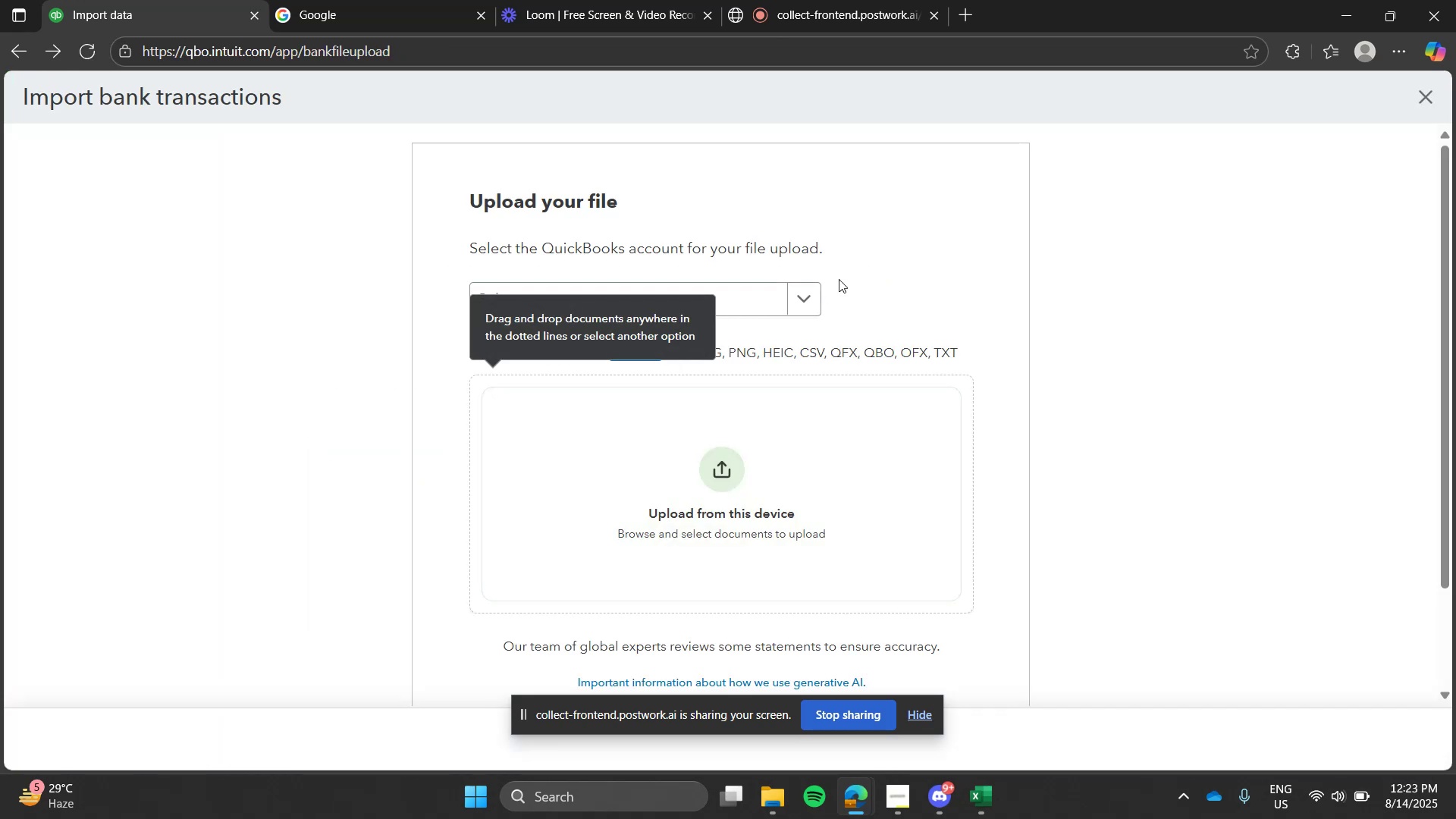 
left_click([877, 271])
 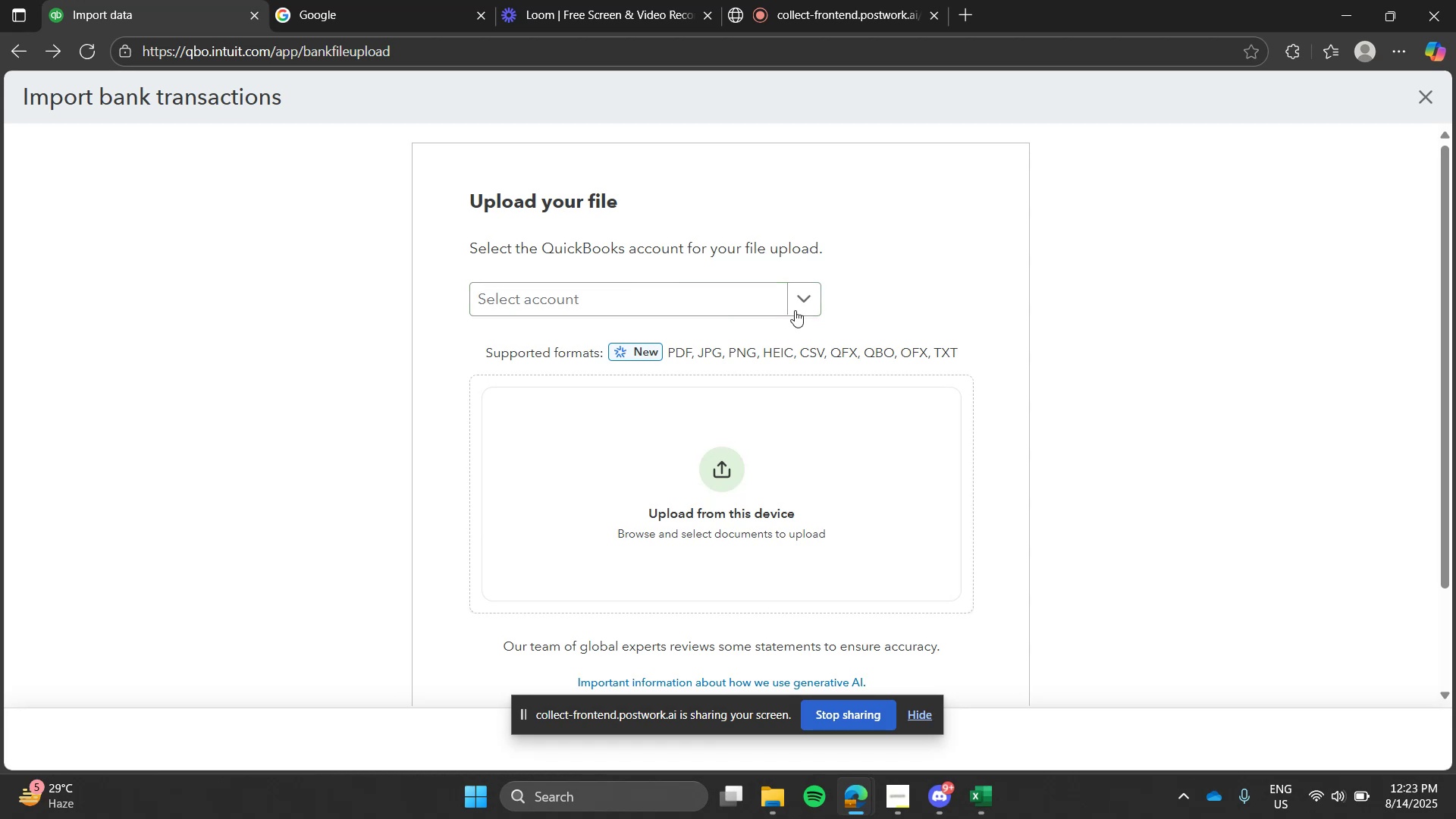 
left_click([796, 309])
 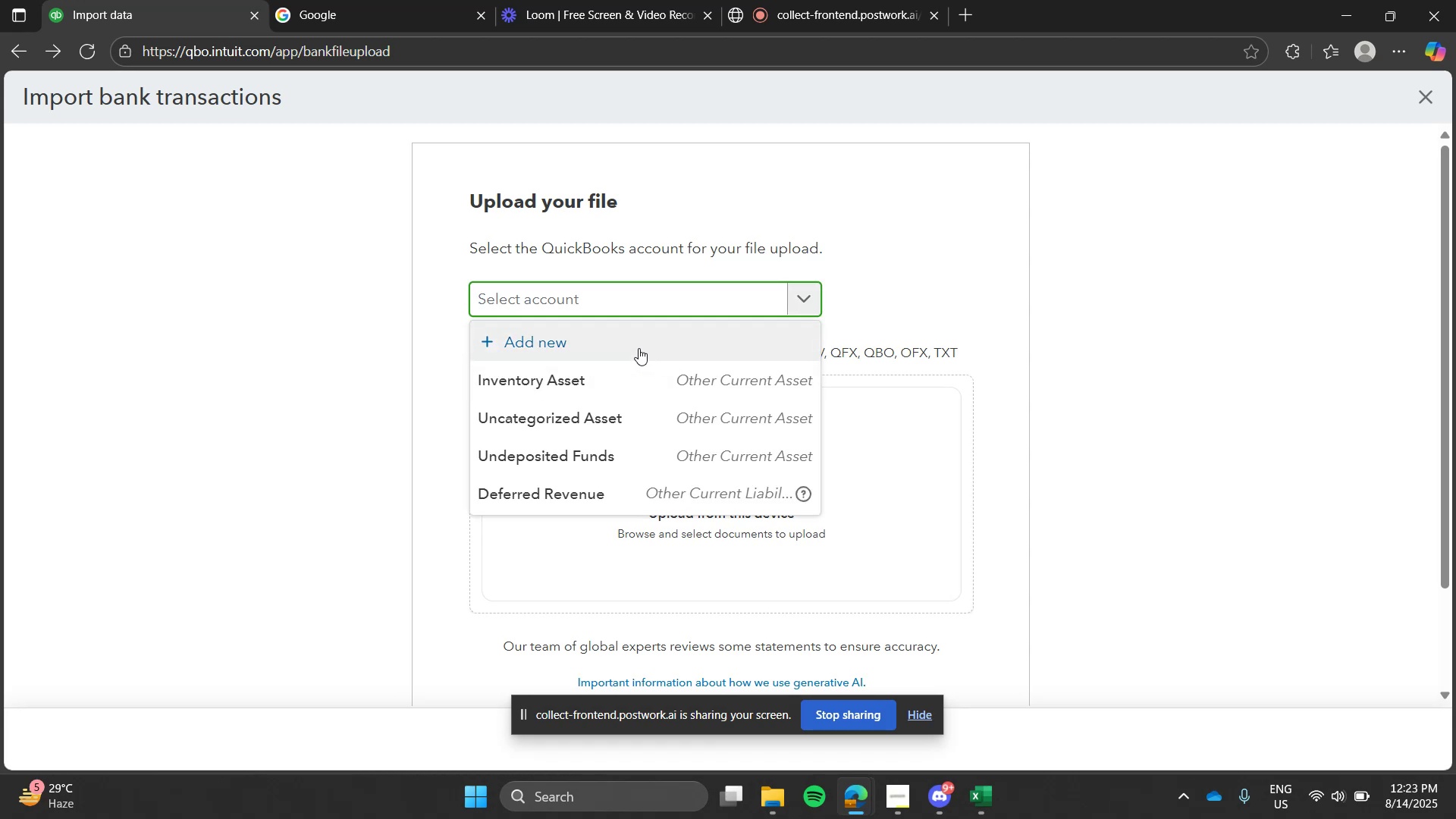 
left_click([635, 344])
 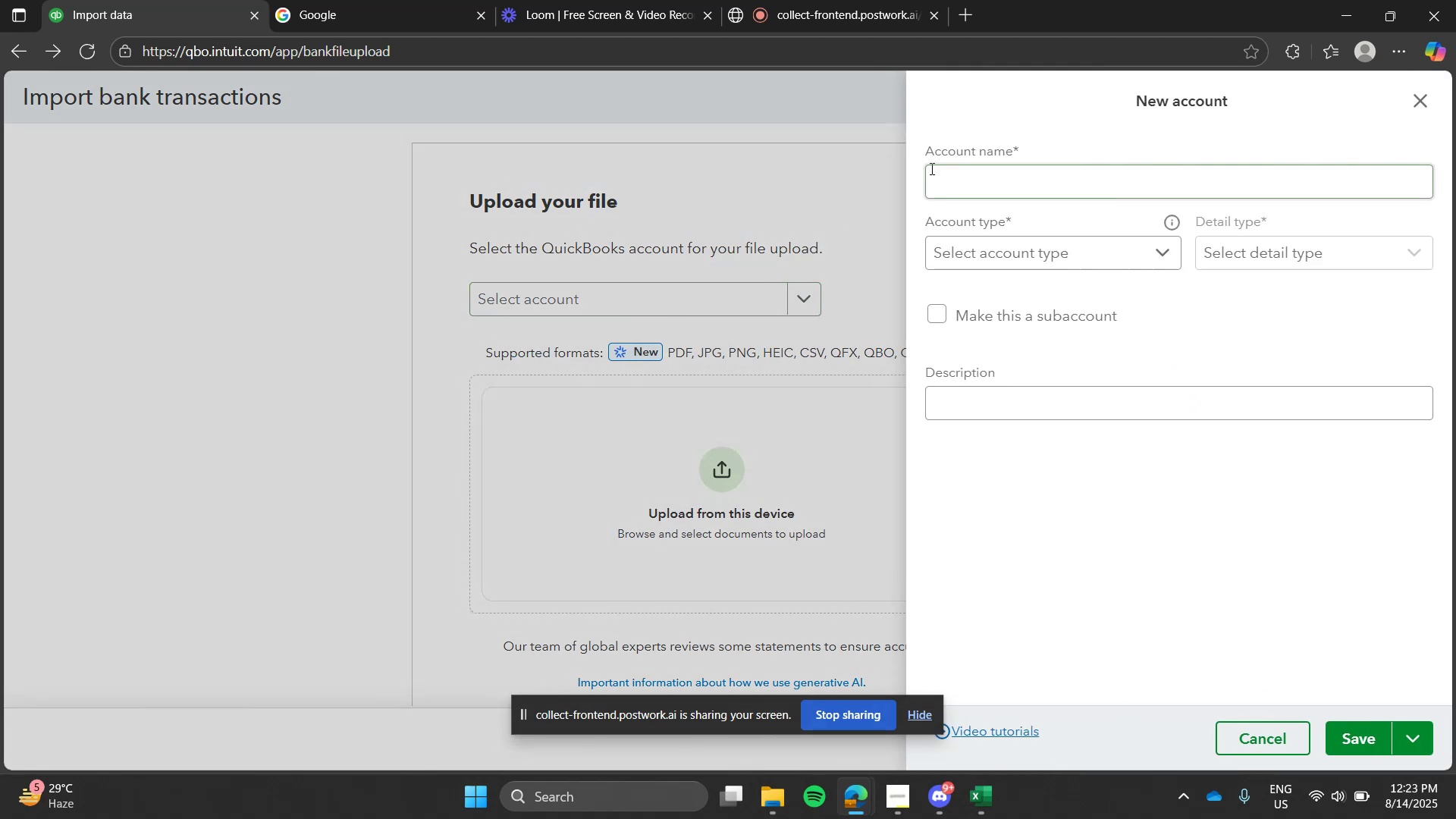 
left_click([1017, 174])
 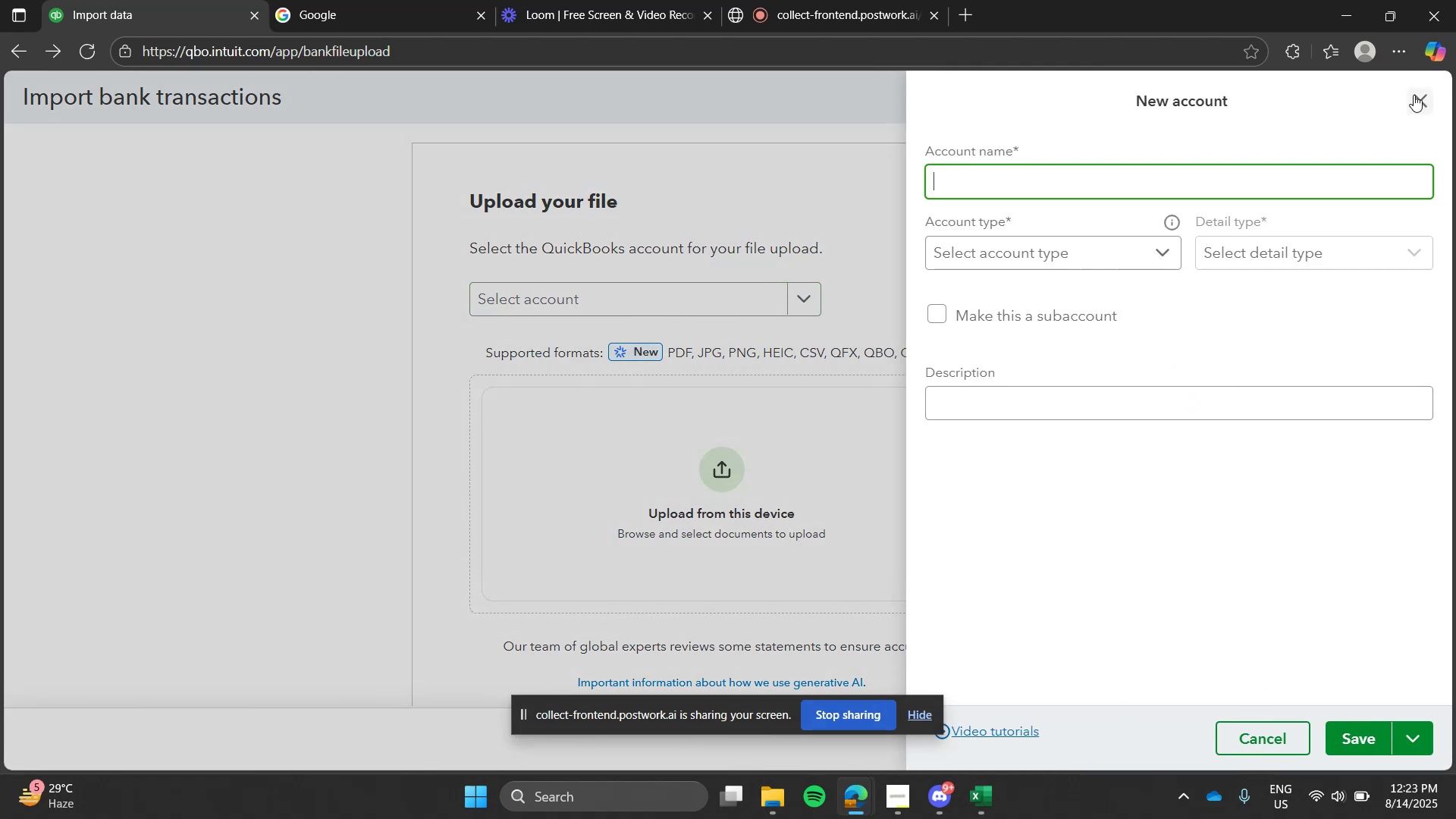 
left_click([1414, 95])
 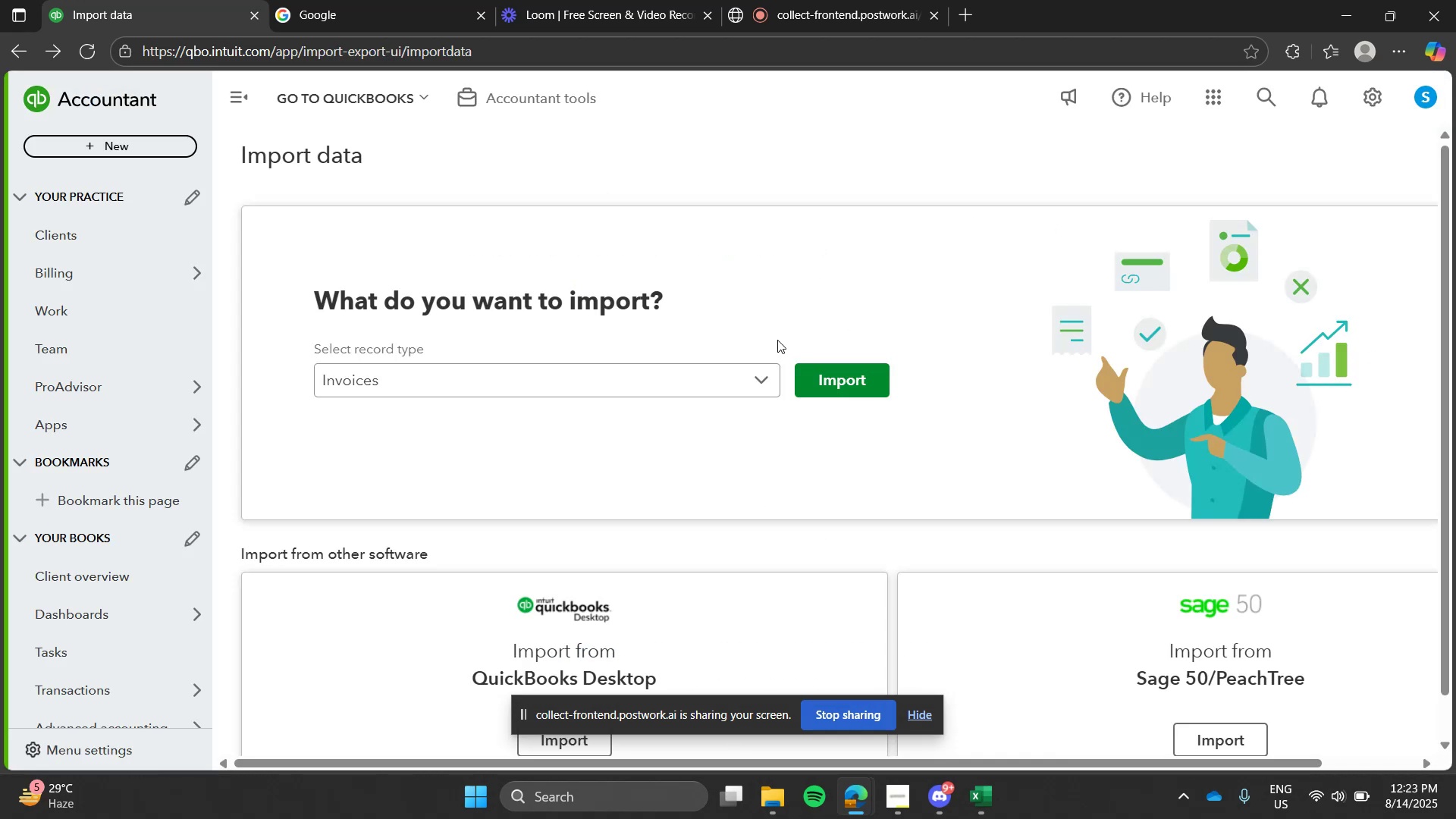 
left_click([773, 387])
 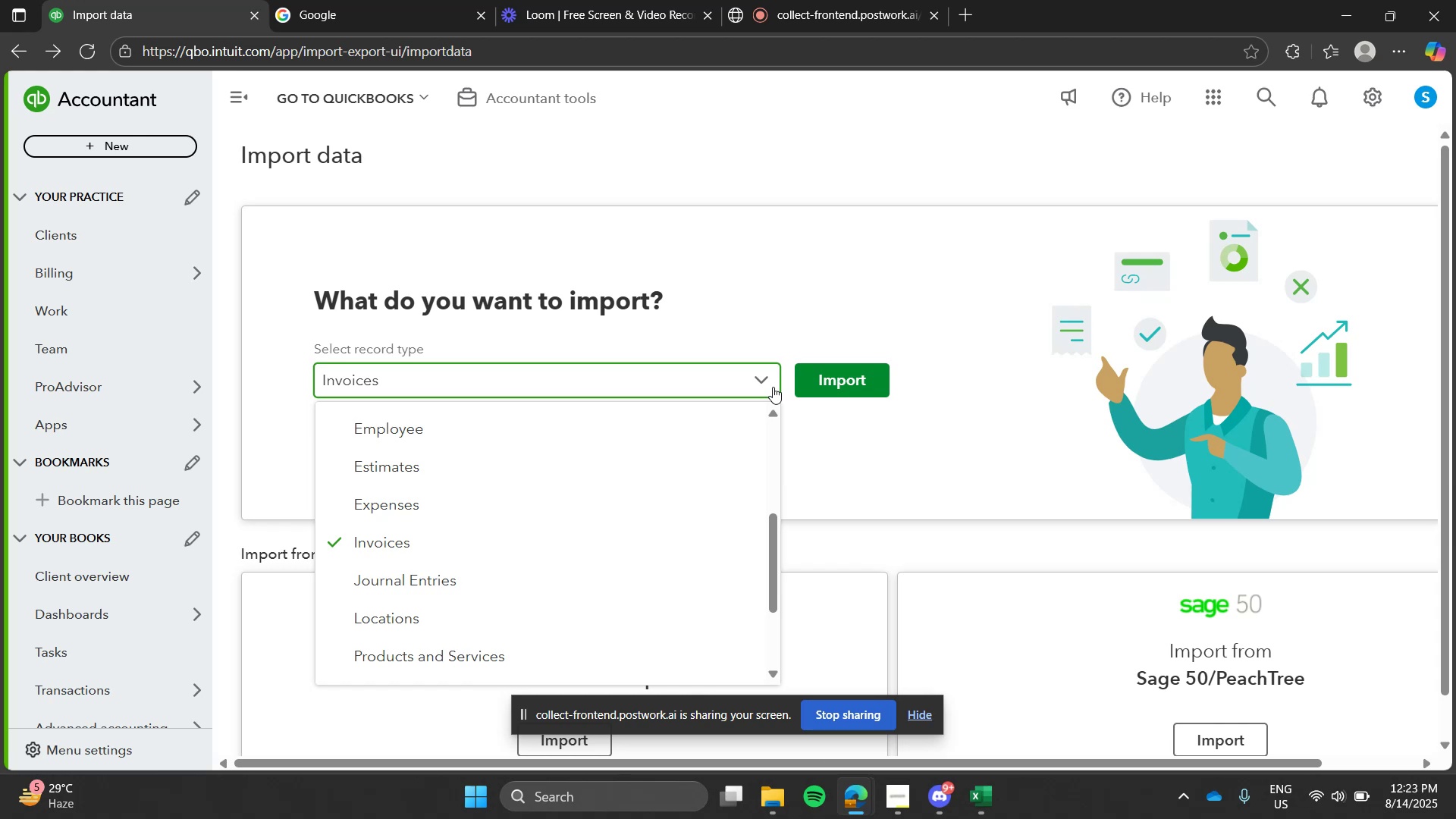 
mouse_move([618, 499])
 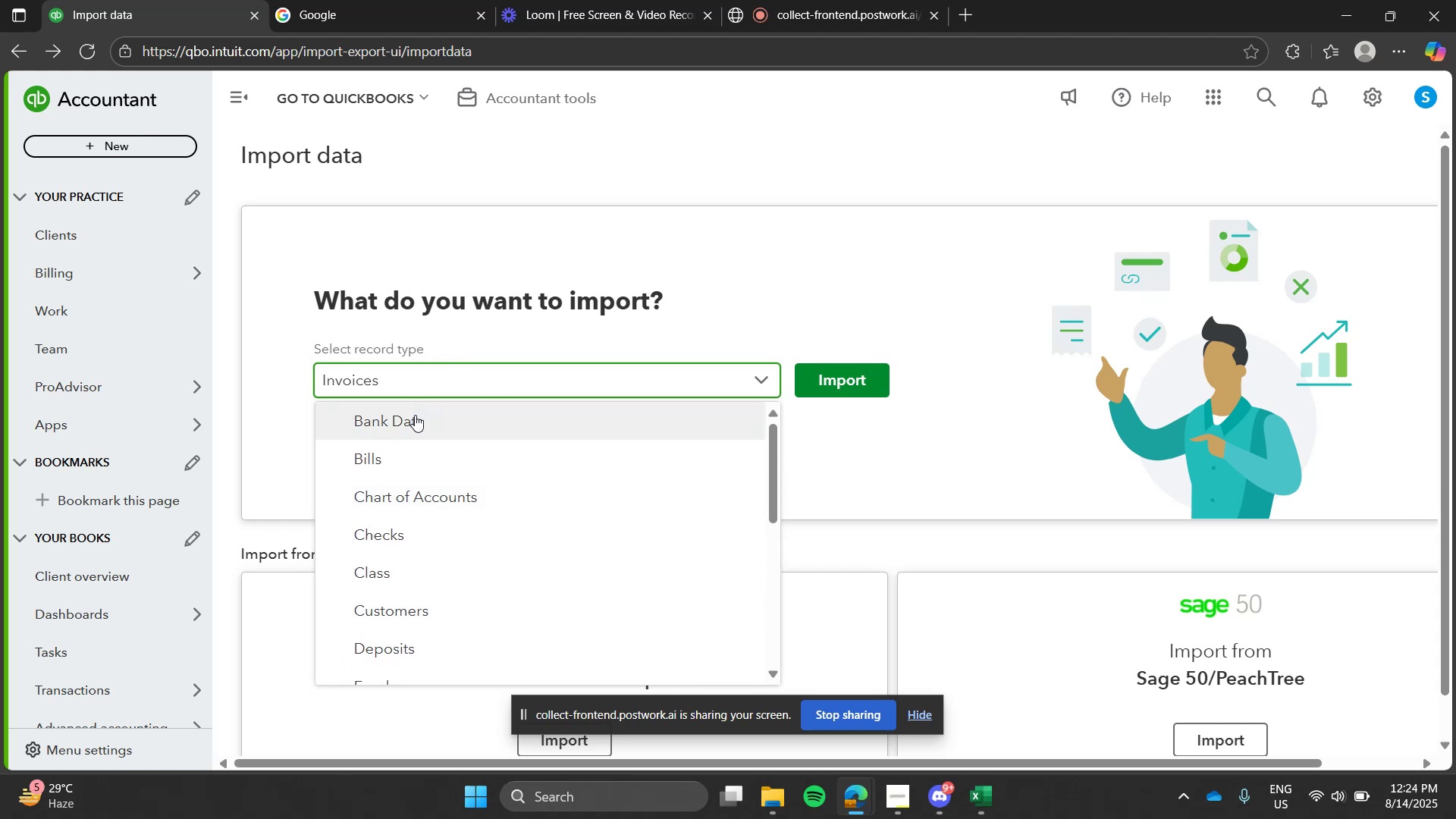 
wait(10.77)
 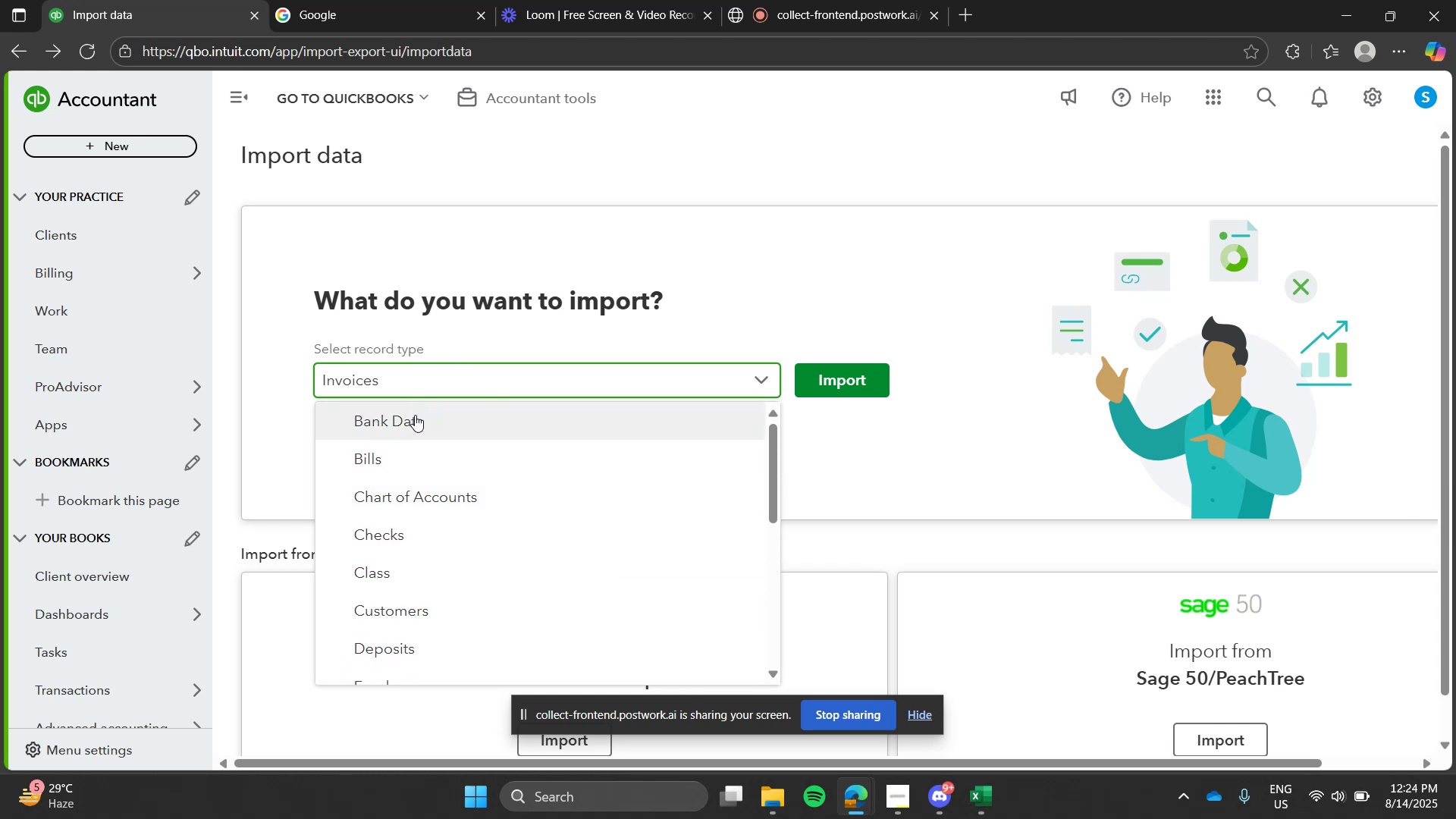 
left_click([698, 331])
 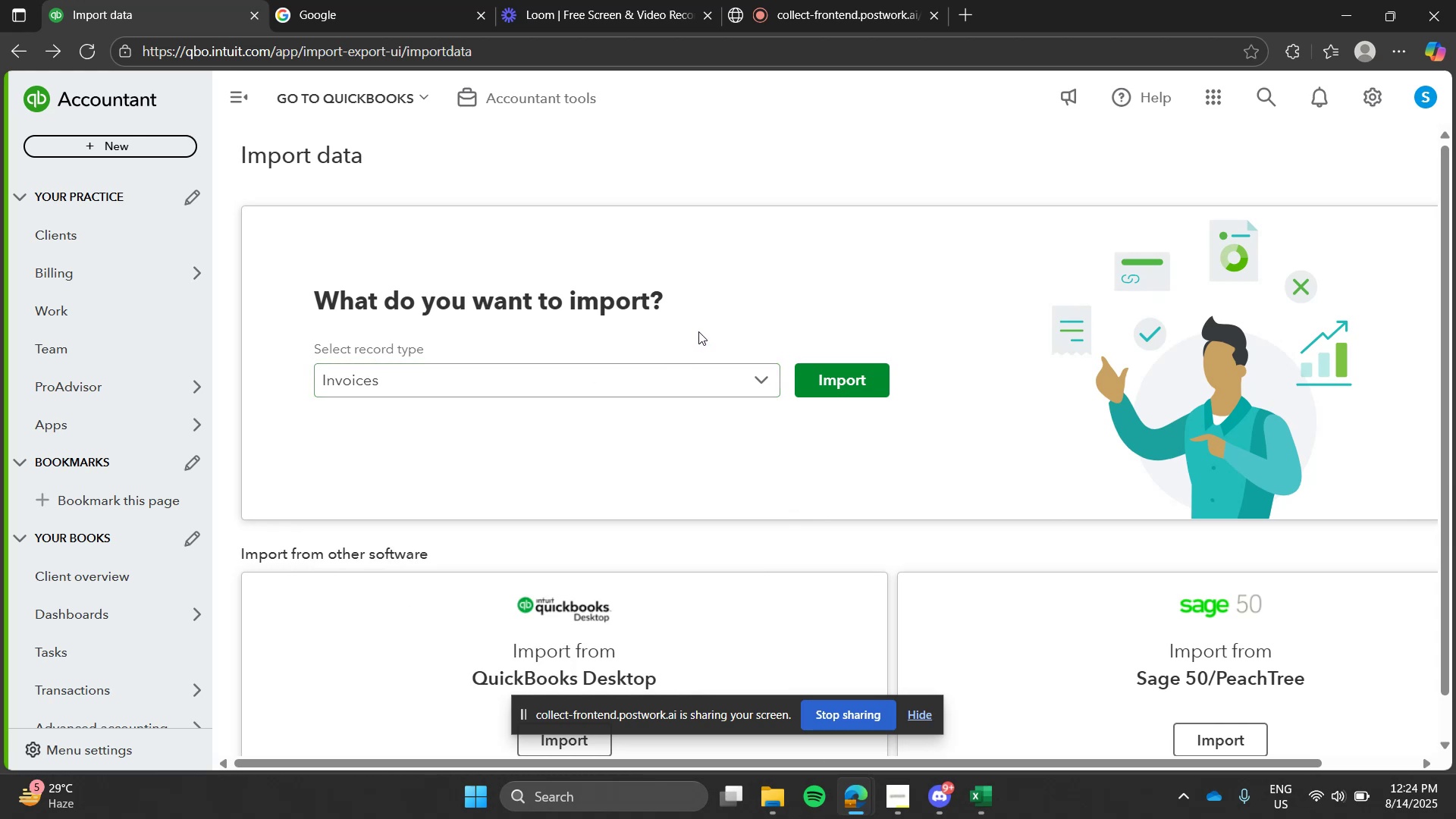 
wait(10.8)
 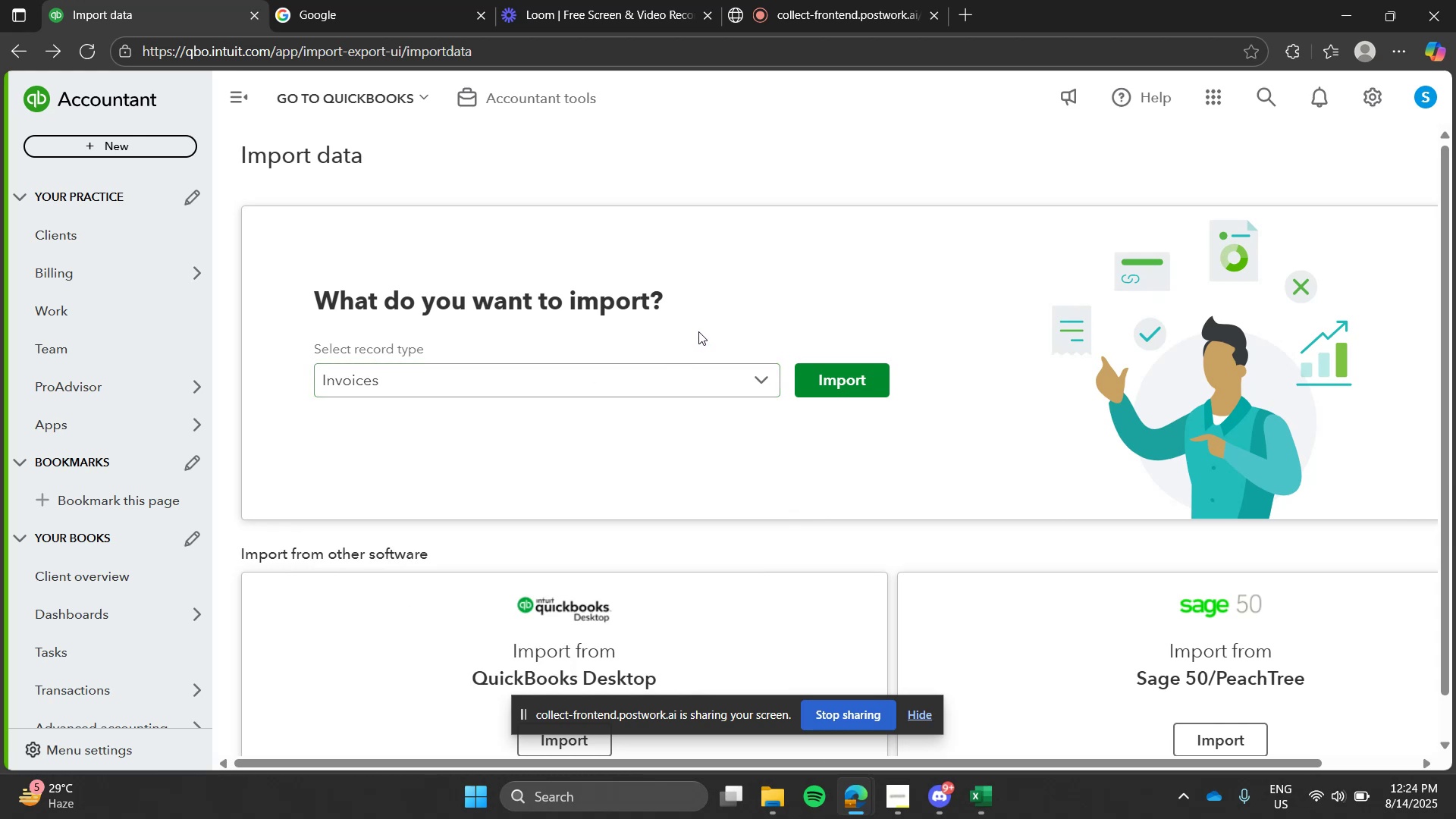 
right_click([196, 18])
 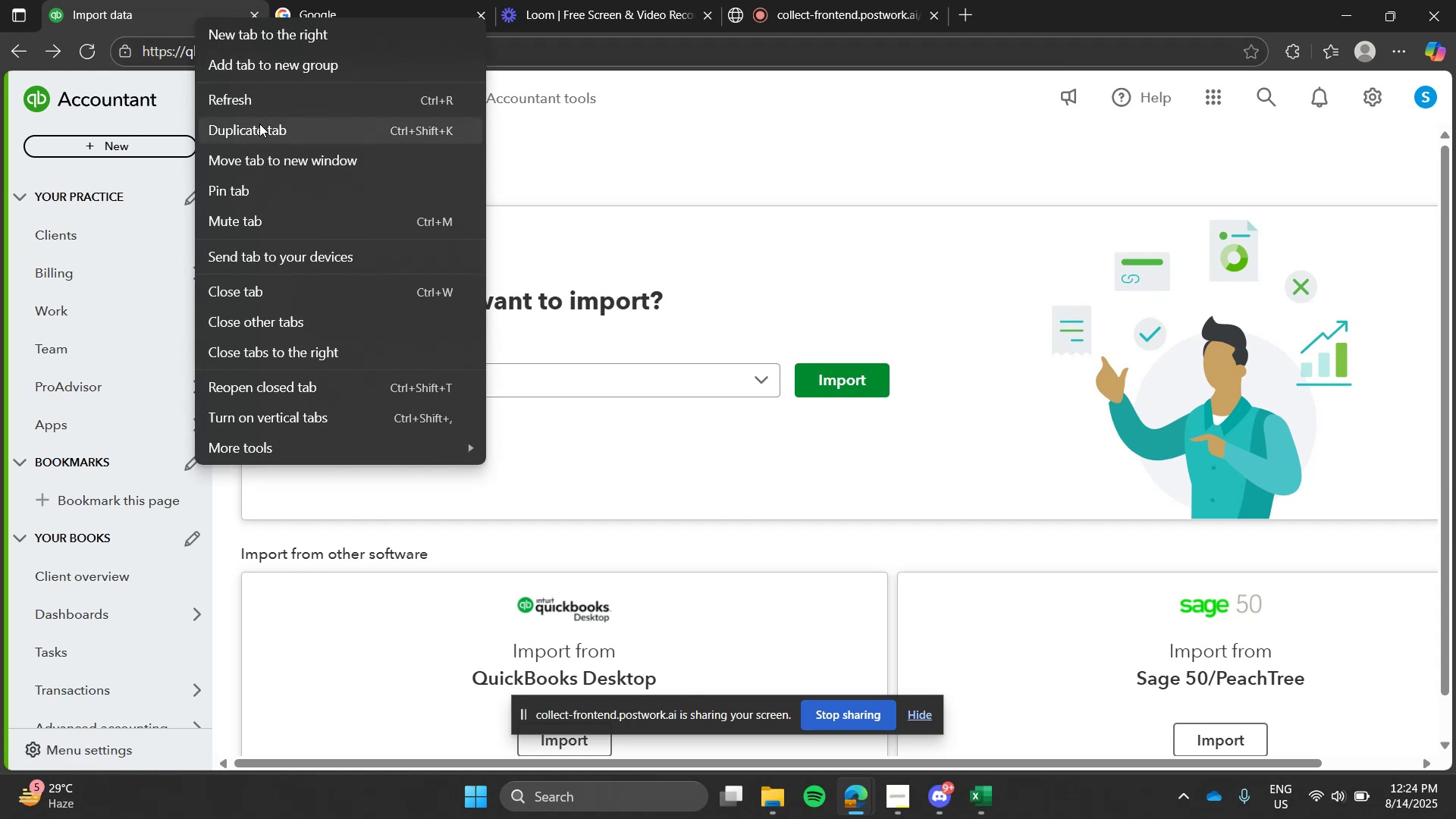 
left_click([259, 127])
 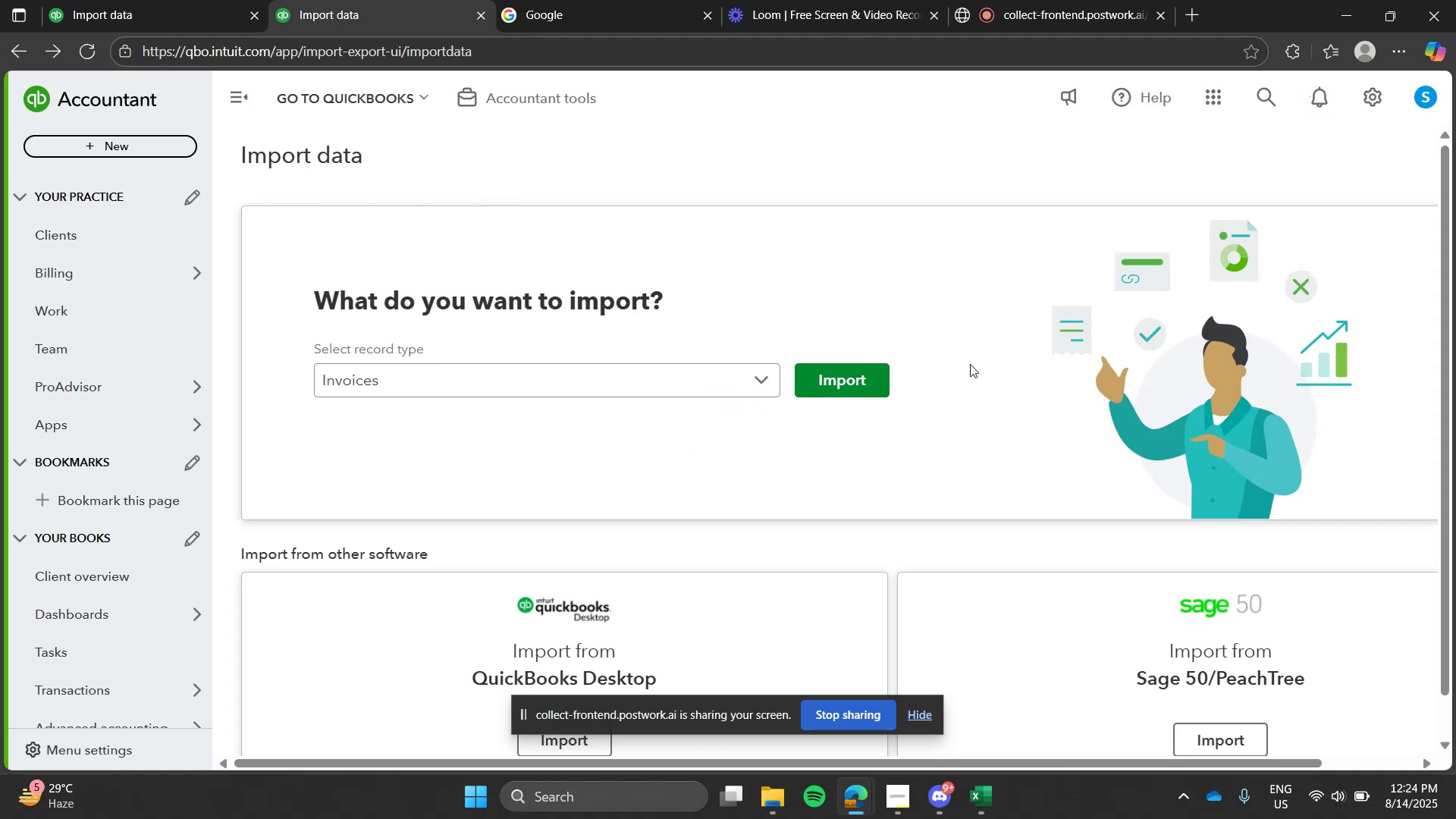 
wait(28.67)
 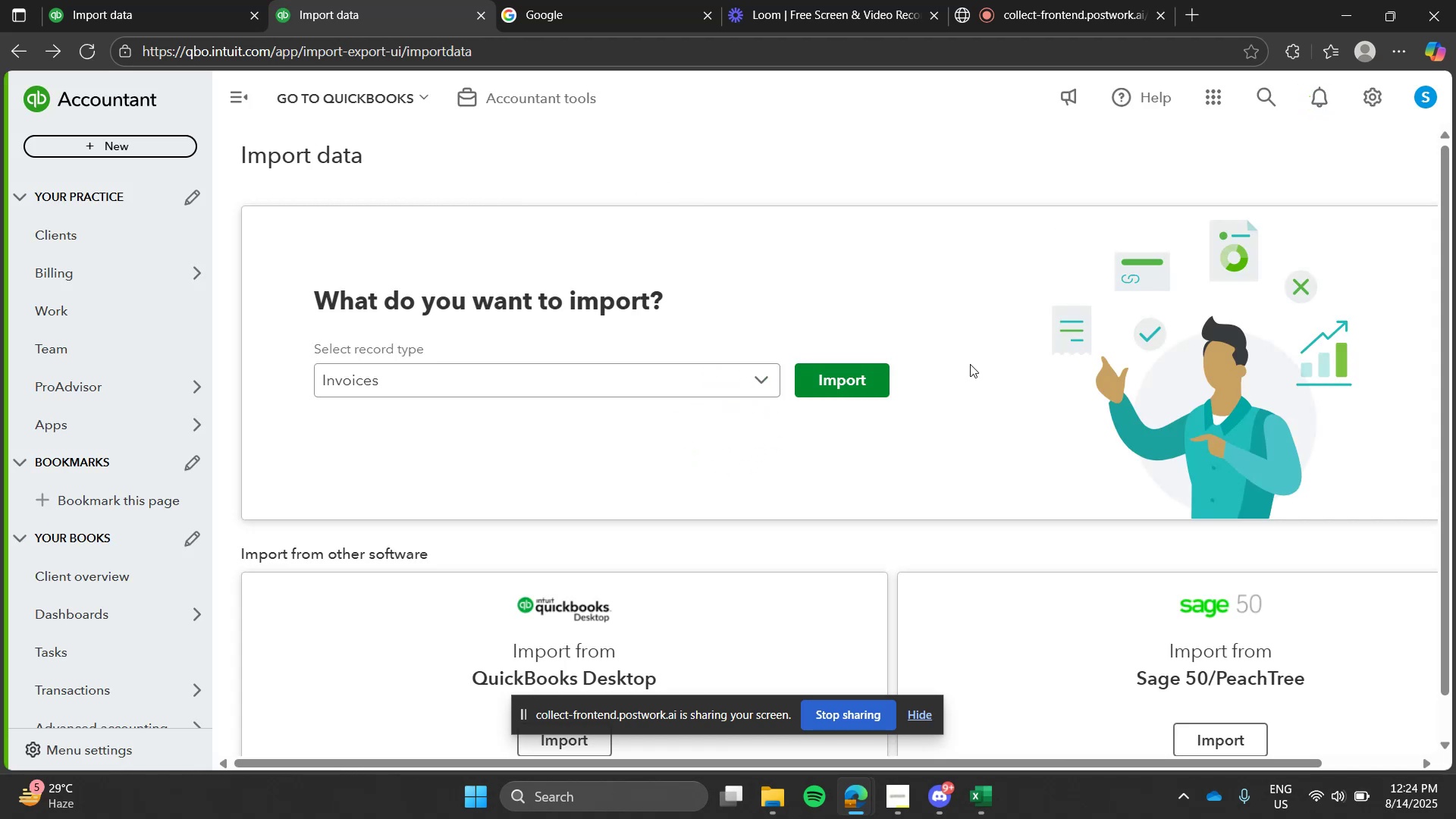 
mouse_move([121, 683])
 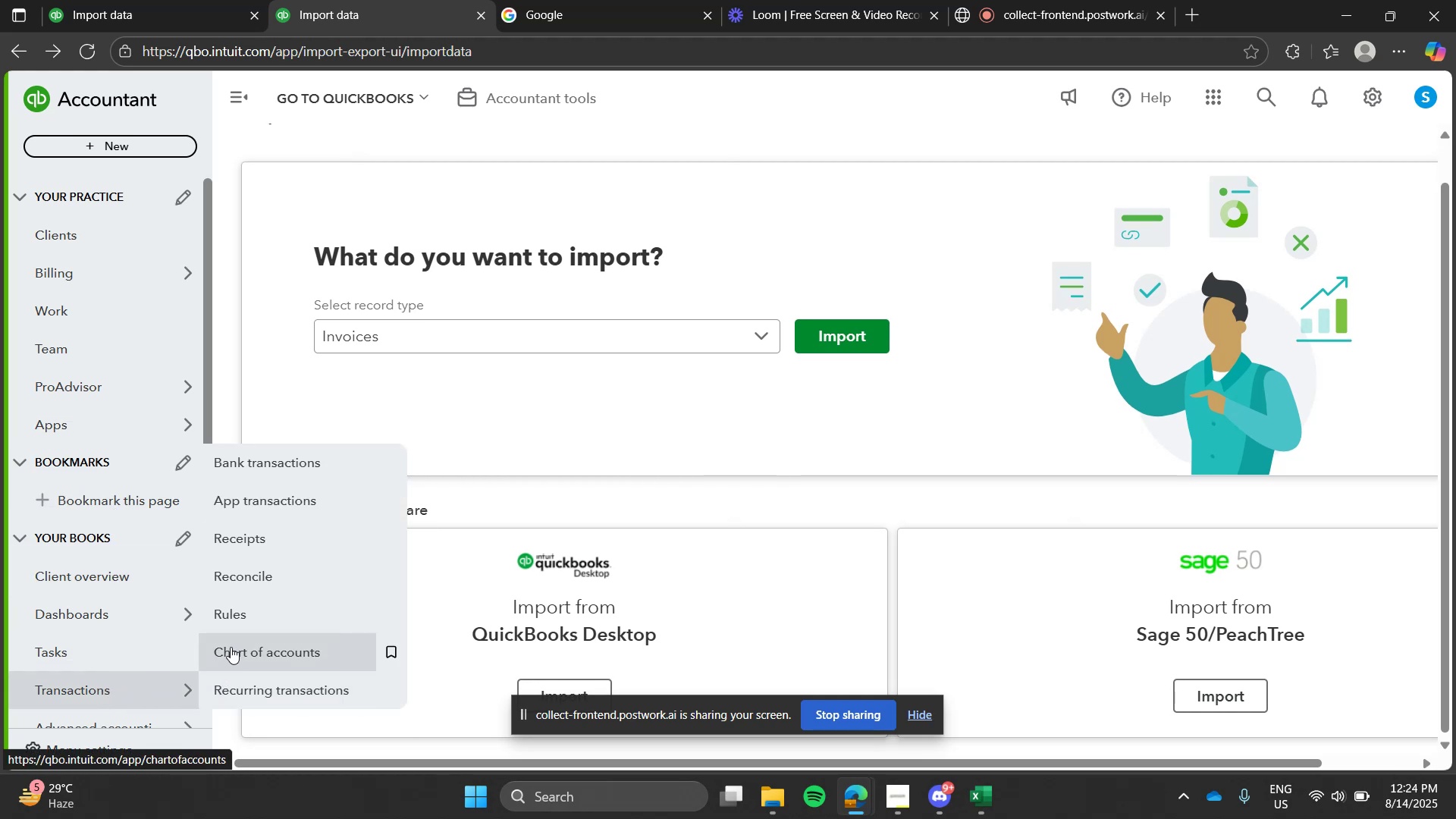 
left_click([231, 647])
 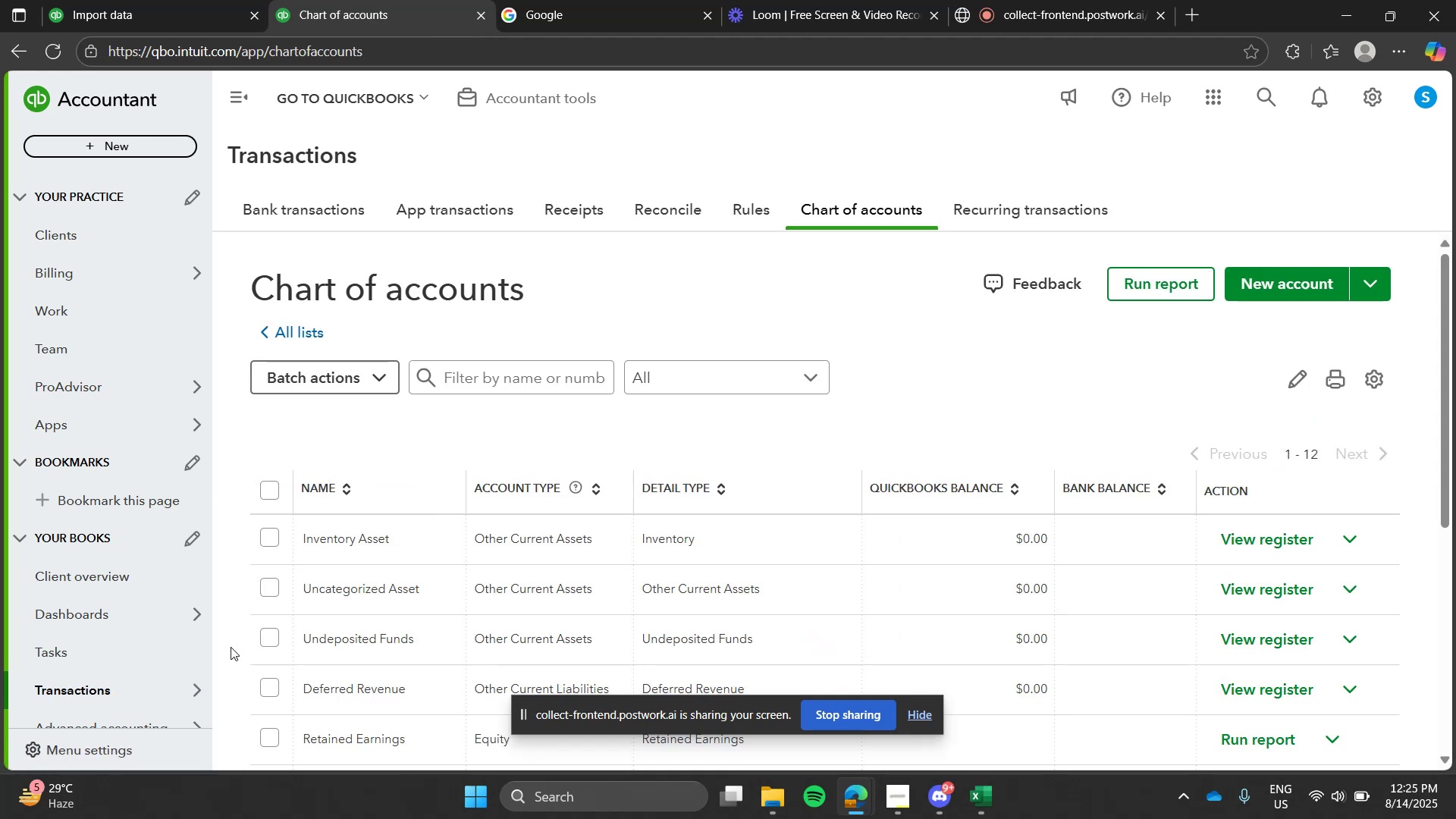 
wait(10.56)
 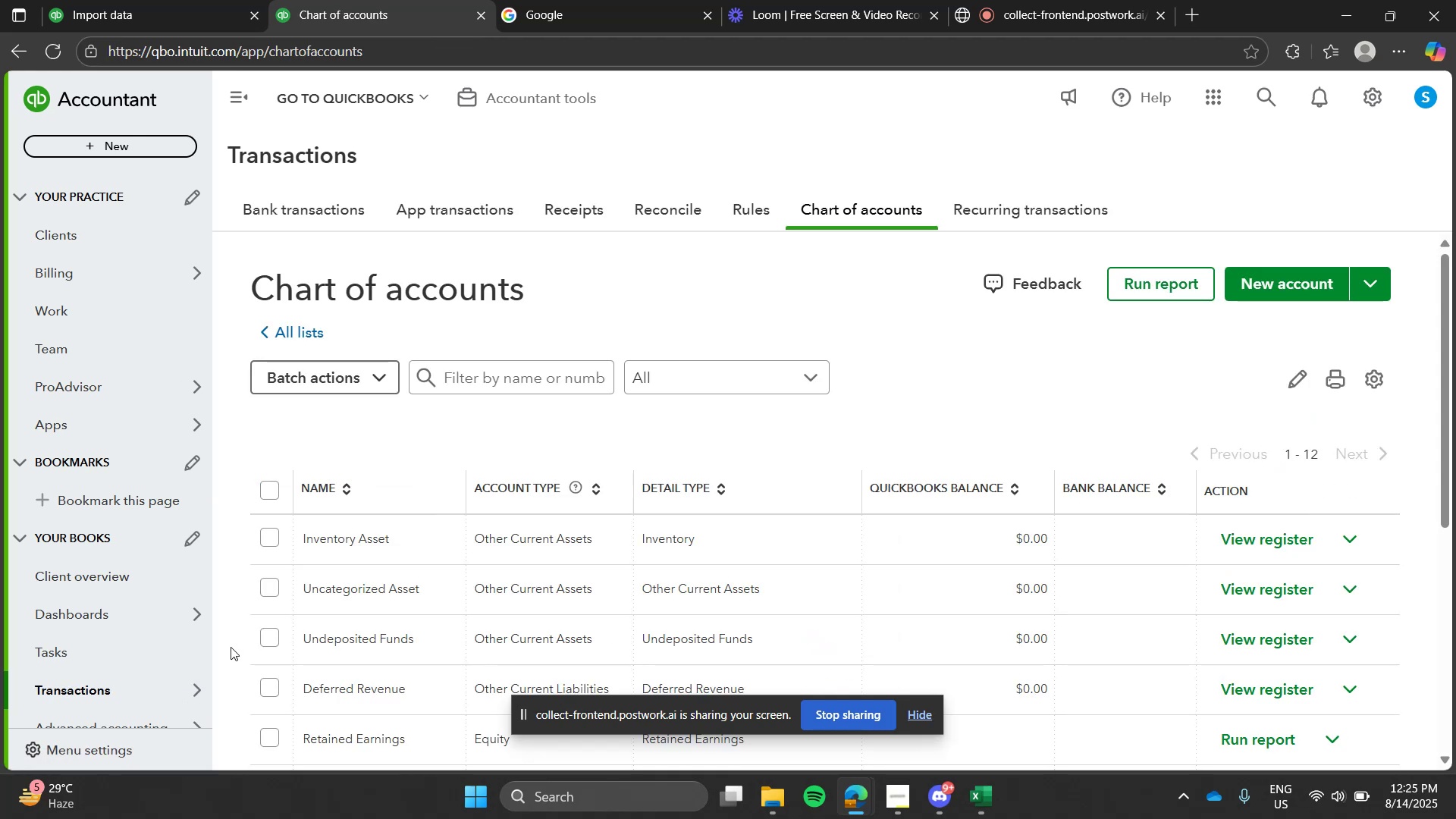 
left_click([1257, 297])
 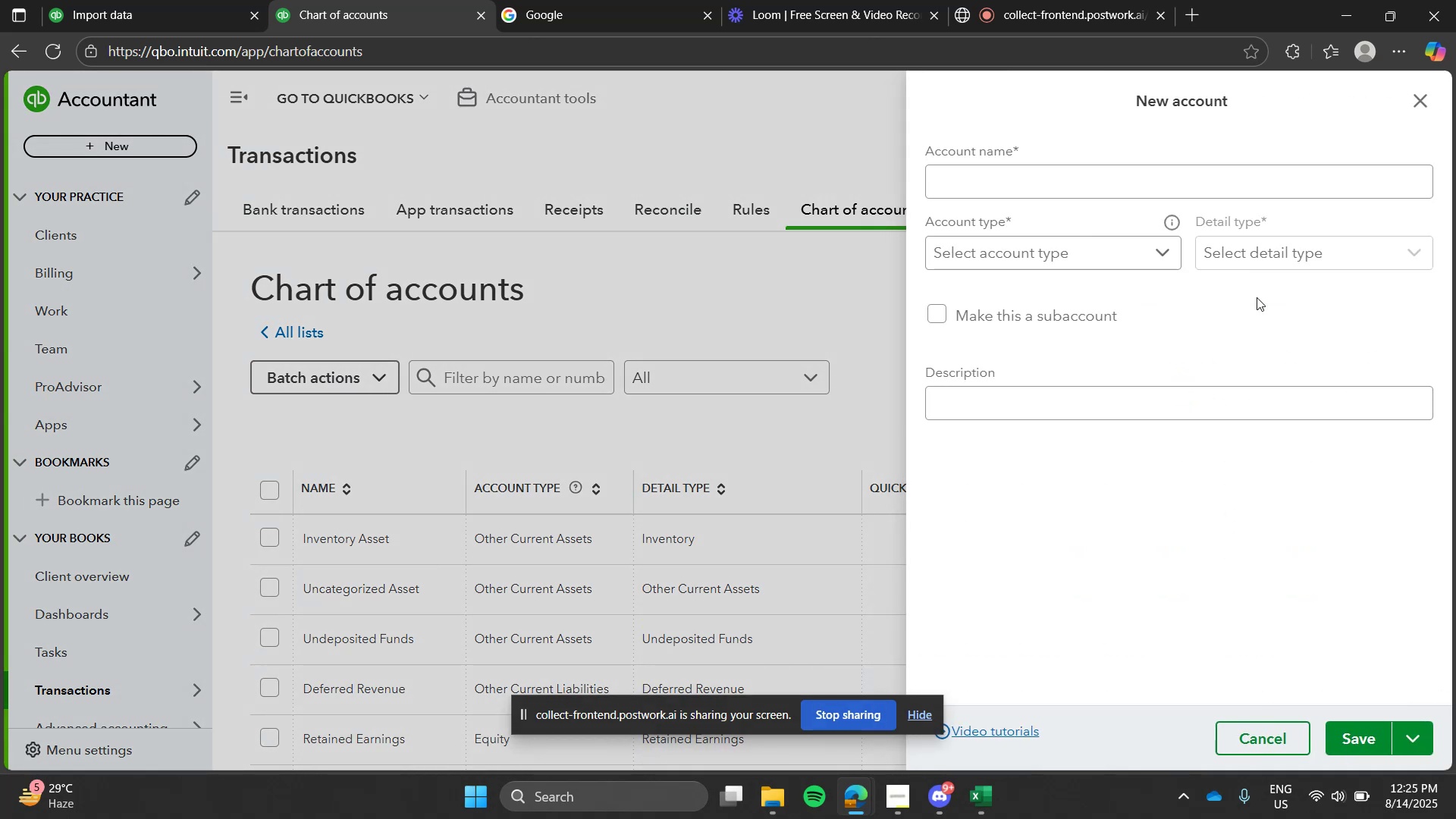 
wait(5.55)
 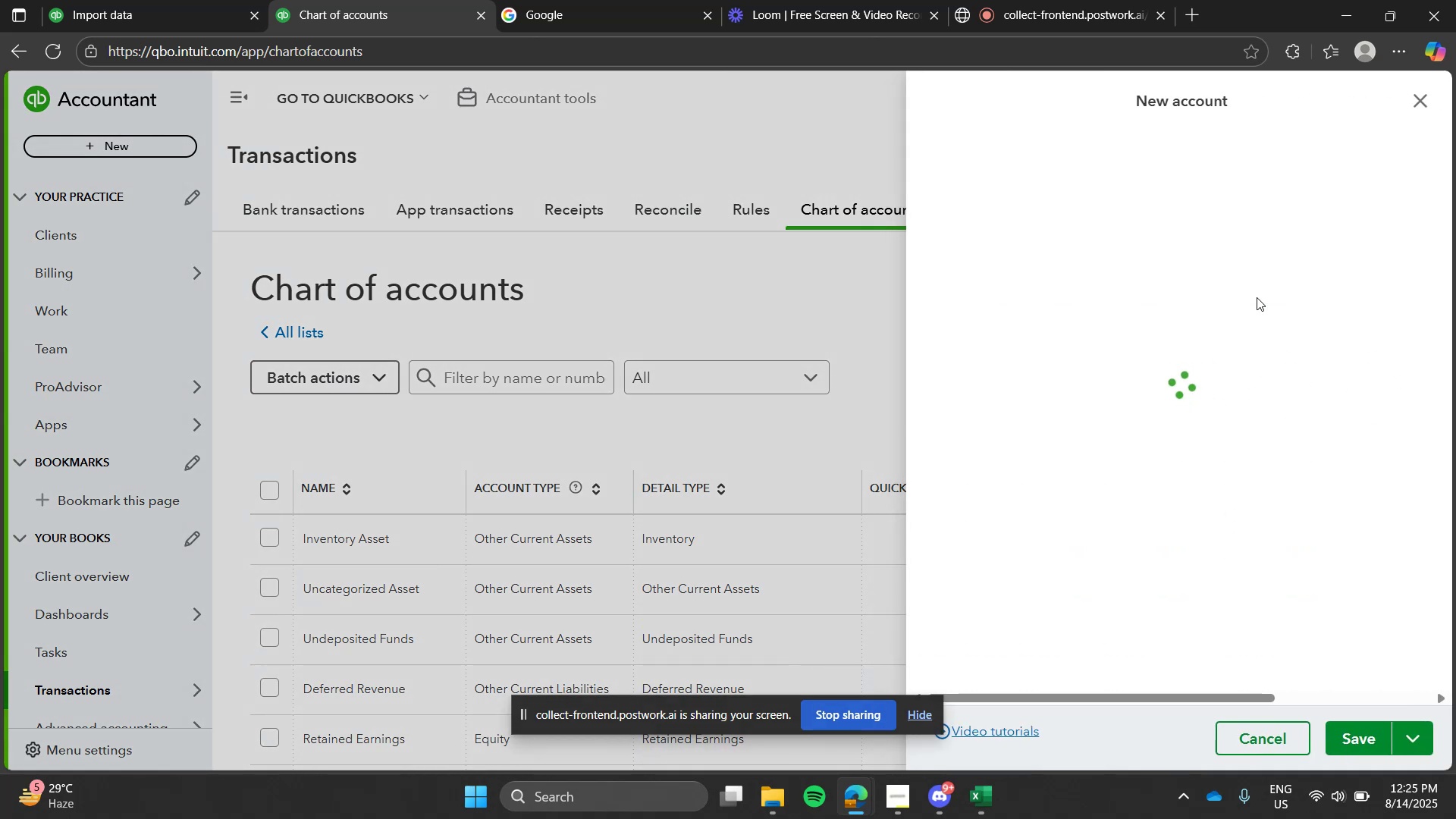 
left_click([1180, 184])
 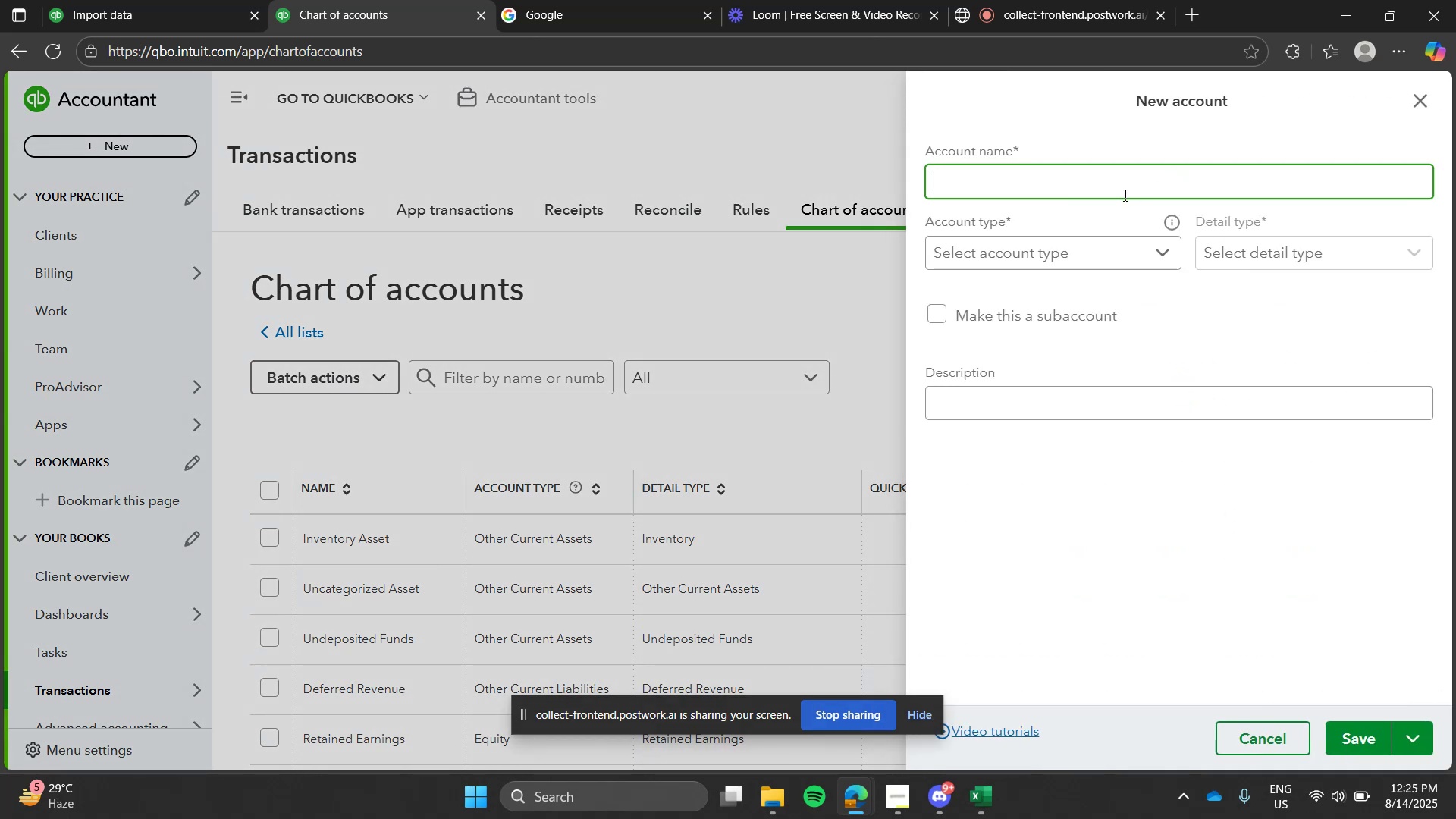 
type(American Express)
 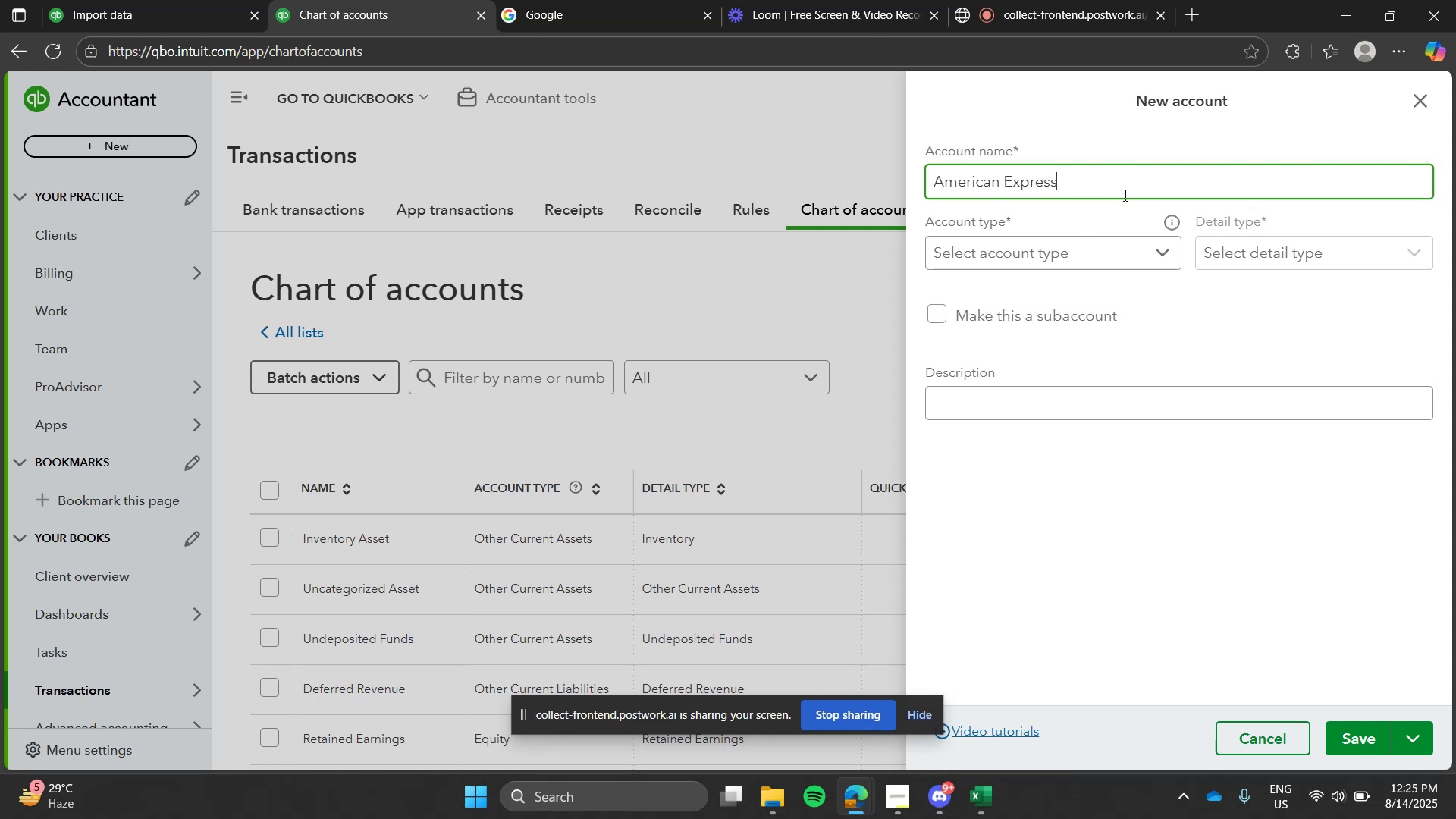 
hold_key(key=Backspace, duration=0.82)
 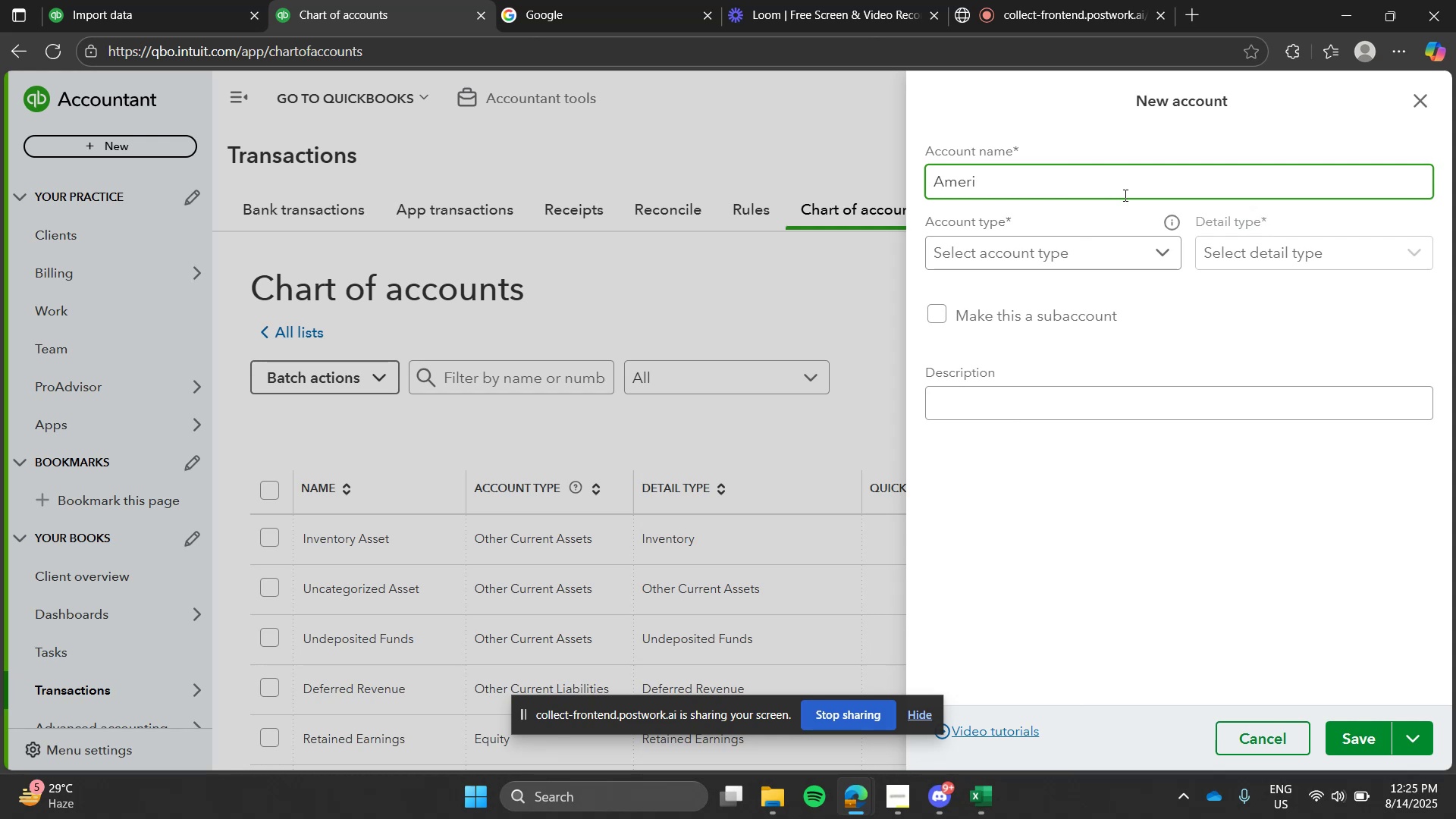 
key(Backspace)
key(Backspace)
key(Backspace)
key(Backspace)
key(Backspace)
type(Bank 2)
 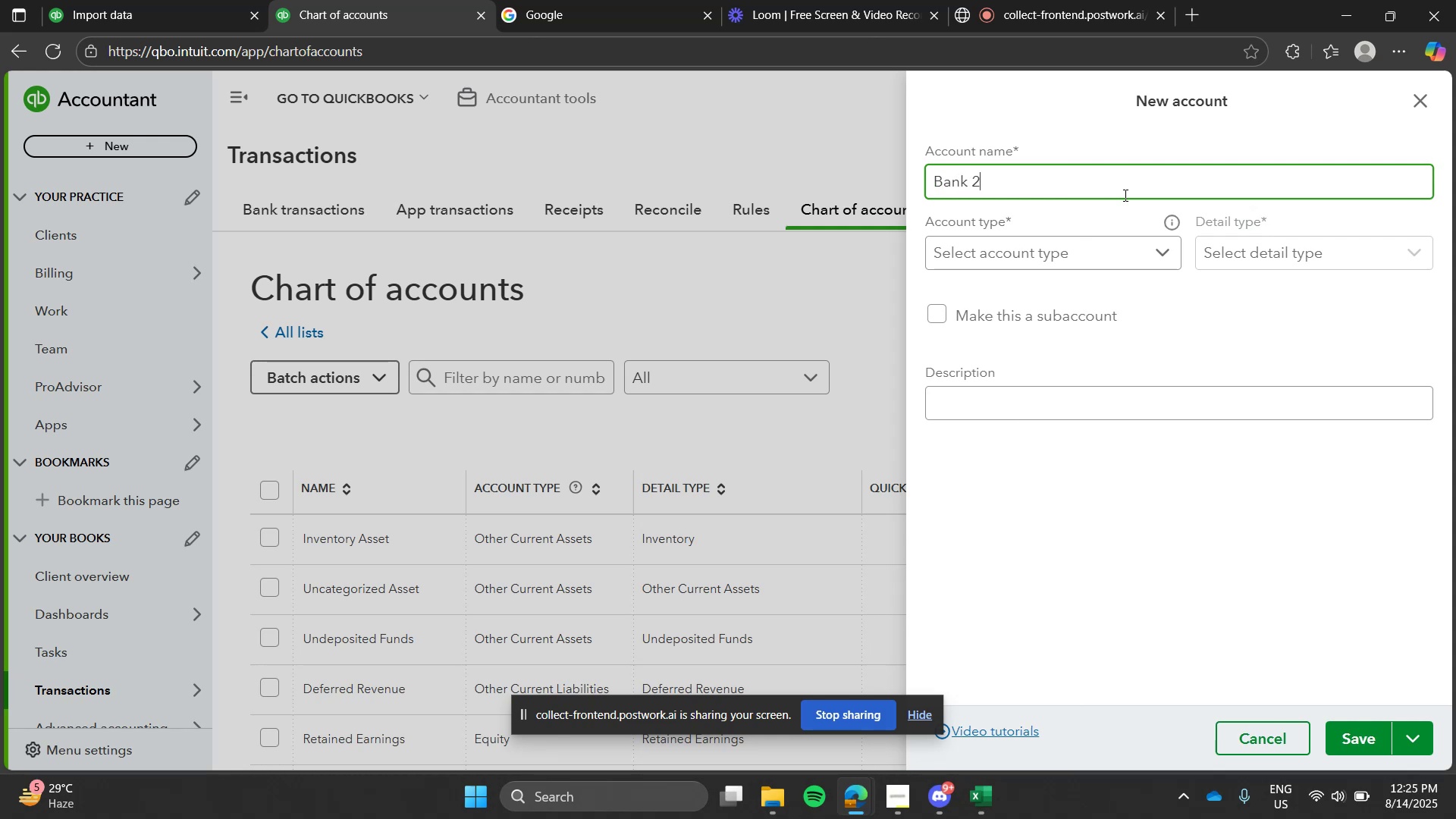 
left_click([1171, 251])
 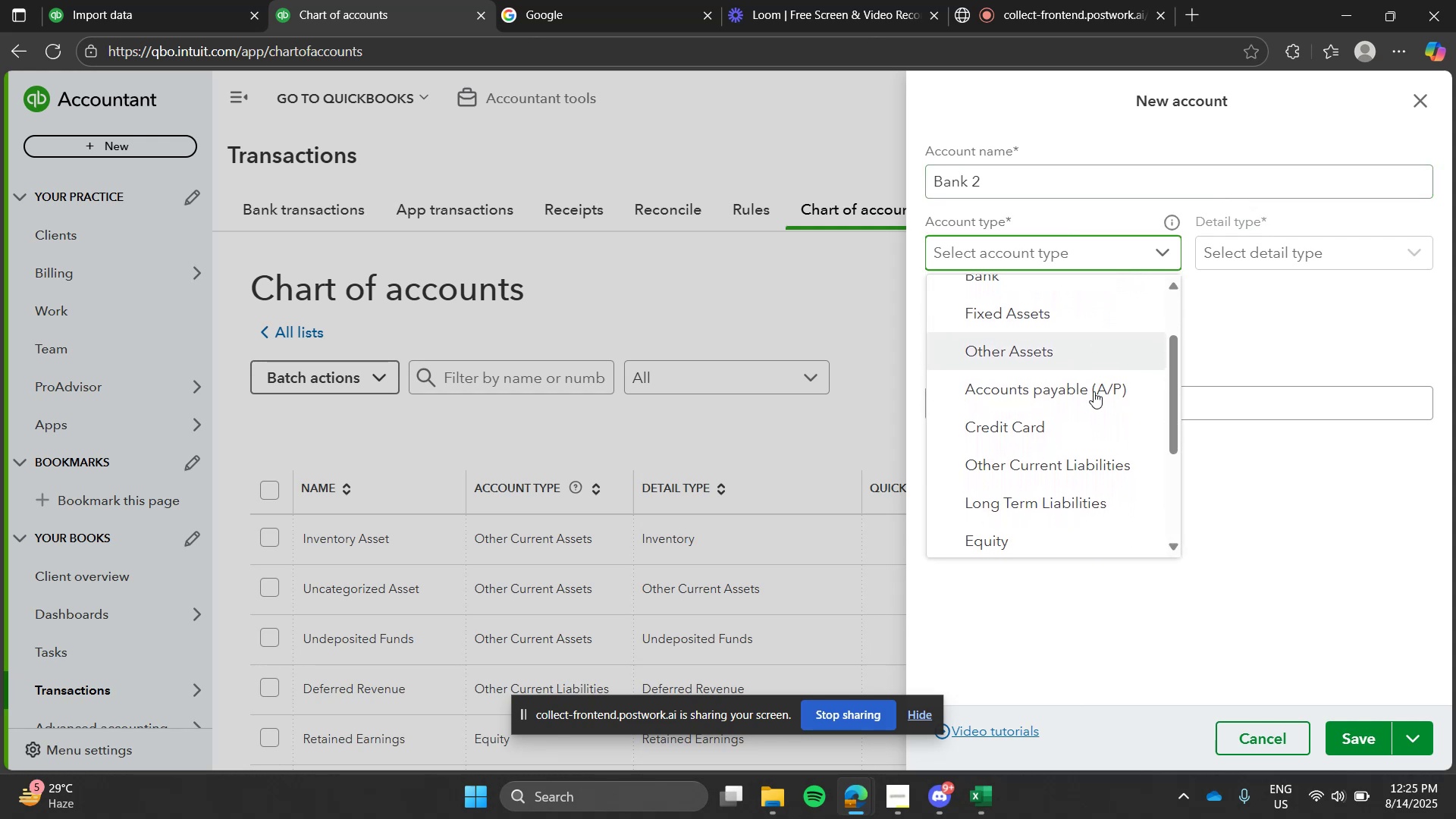 
left_click([1061, 362])
 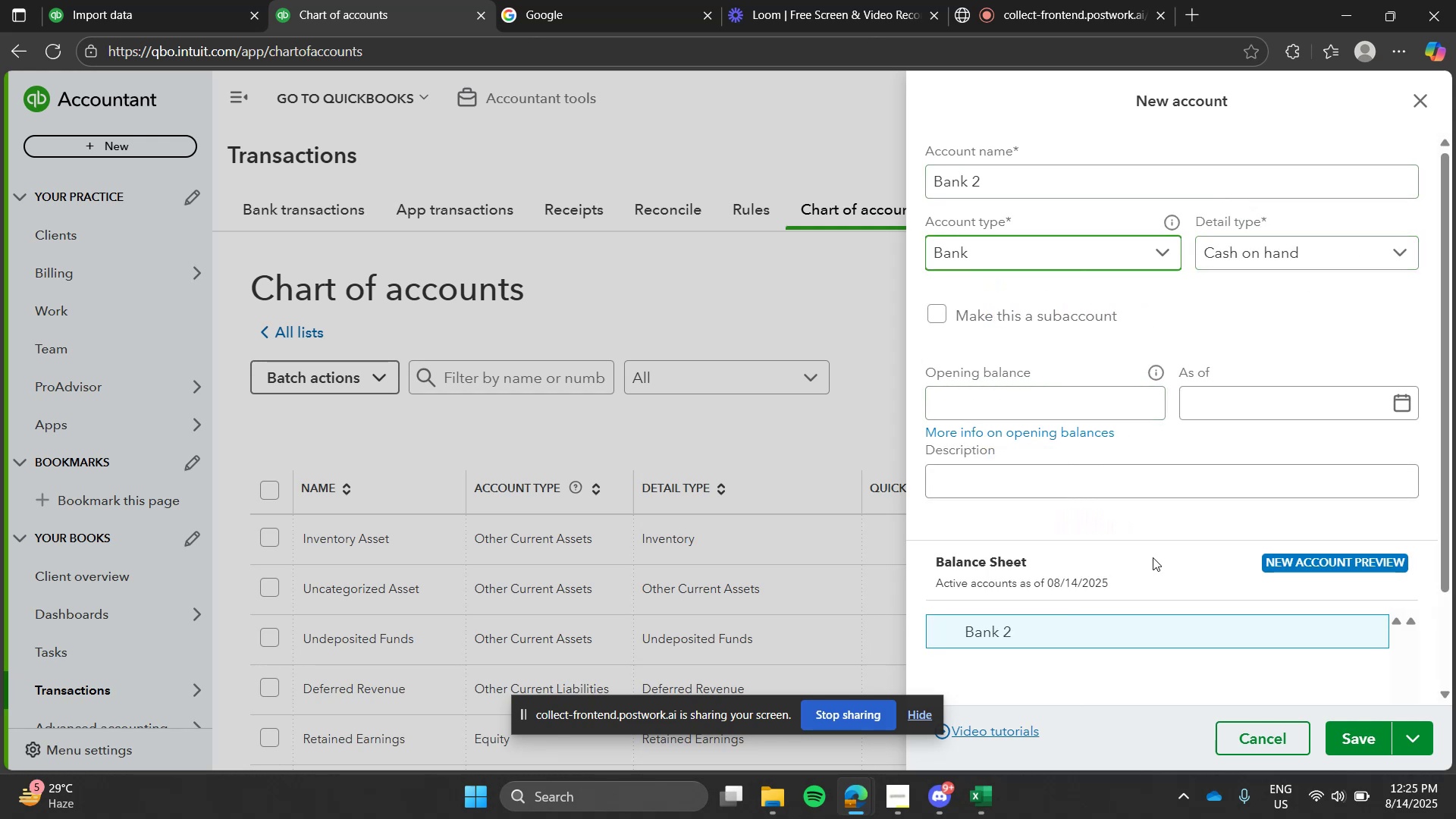 
left_click([1357, 742])
 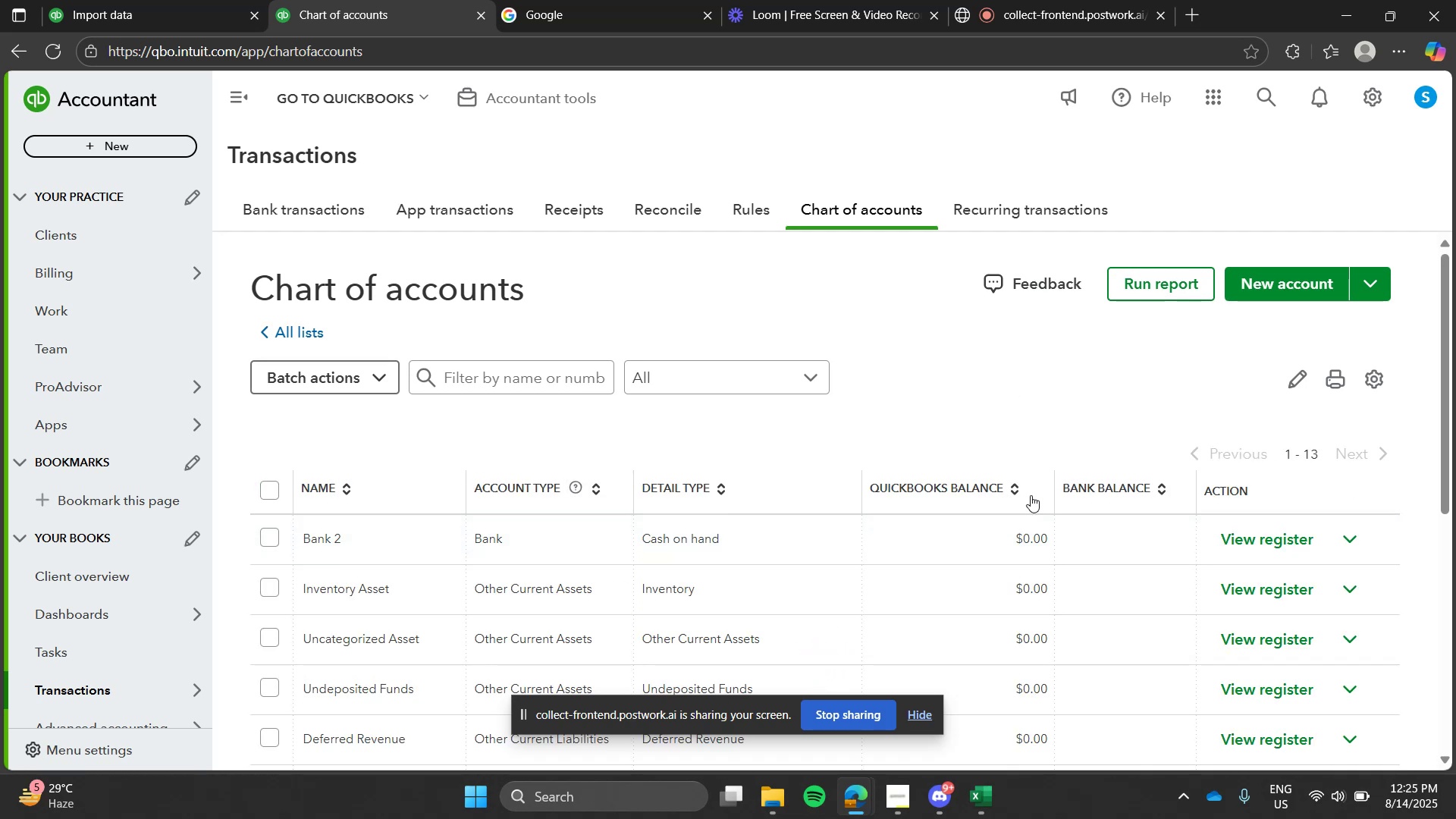 
wait(6.1)
 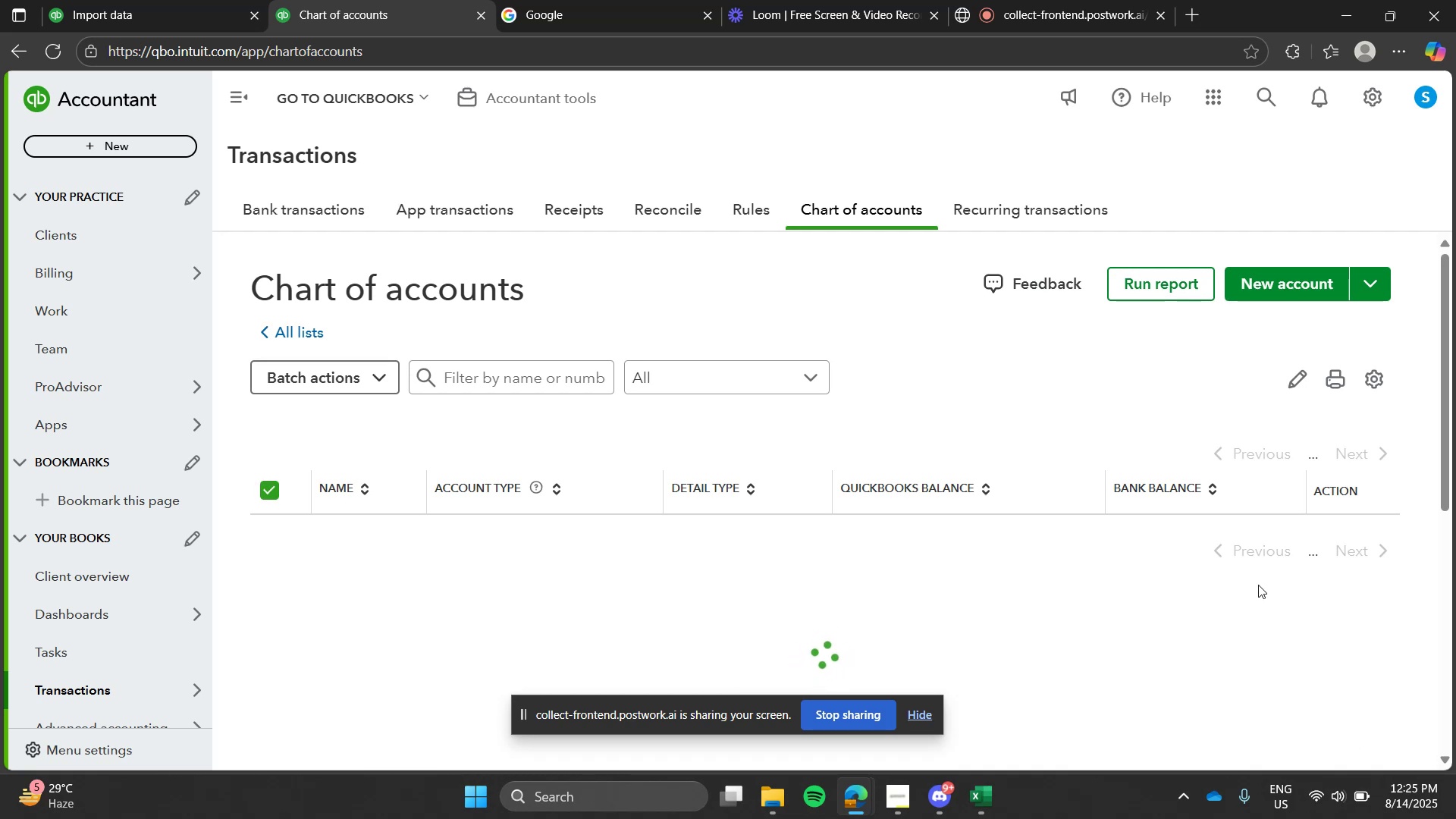 
left_click([1346, 547])
 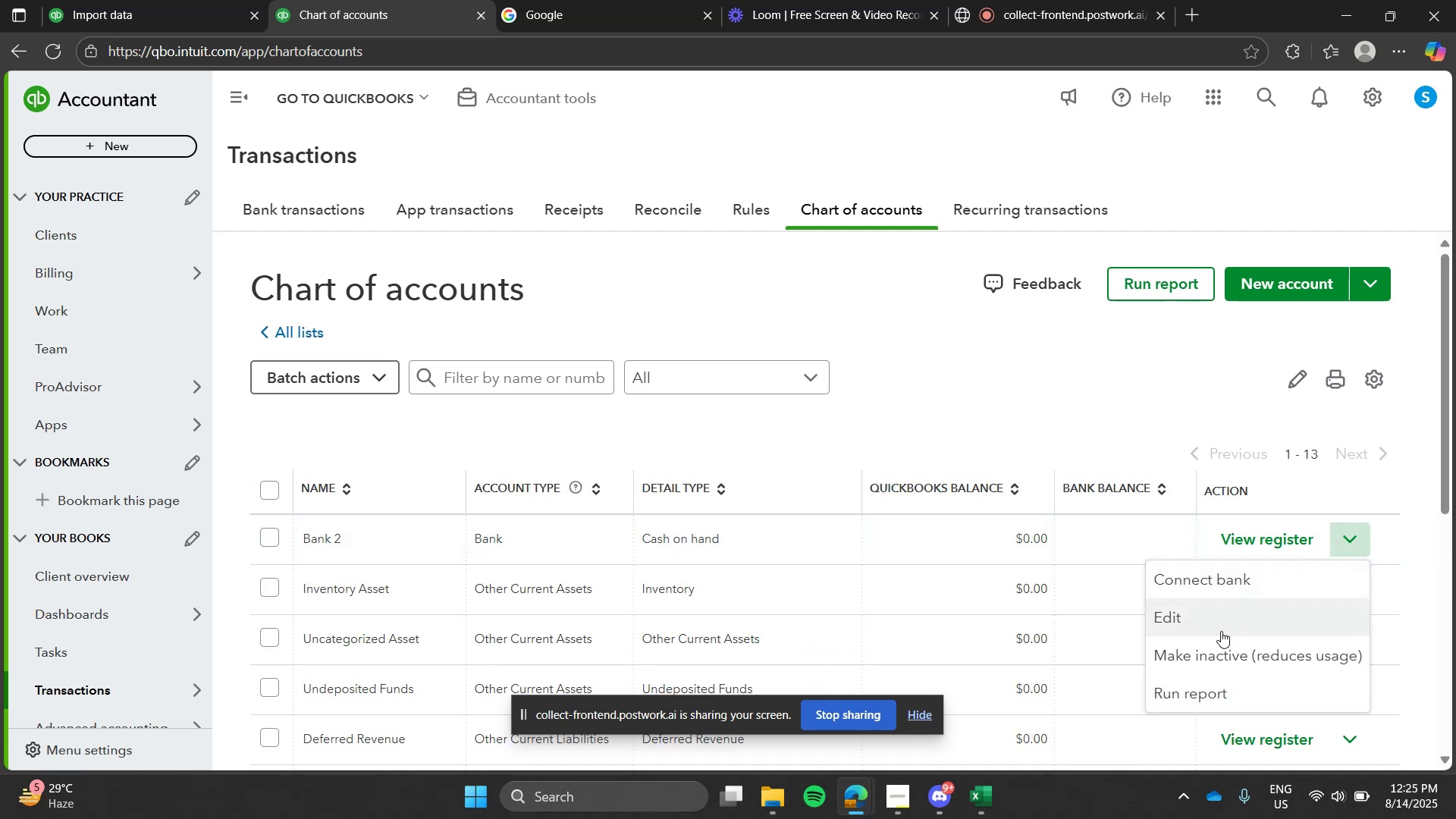 
left_click([1221, 631])
 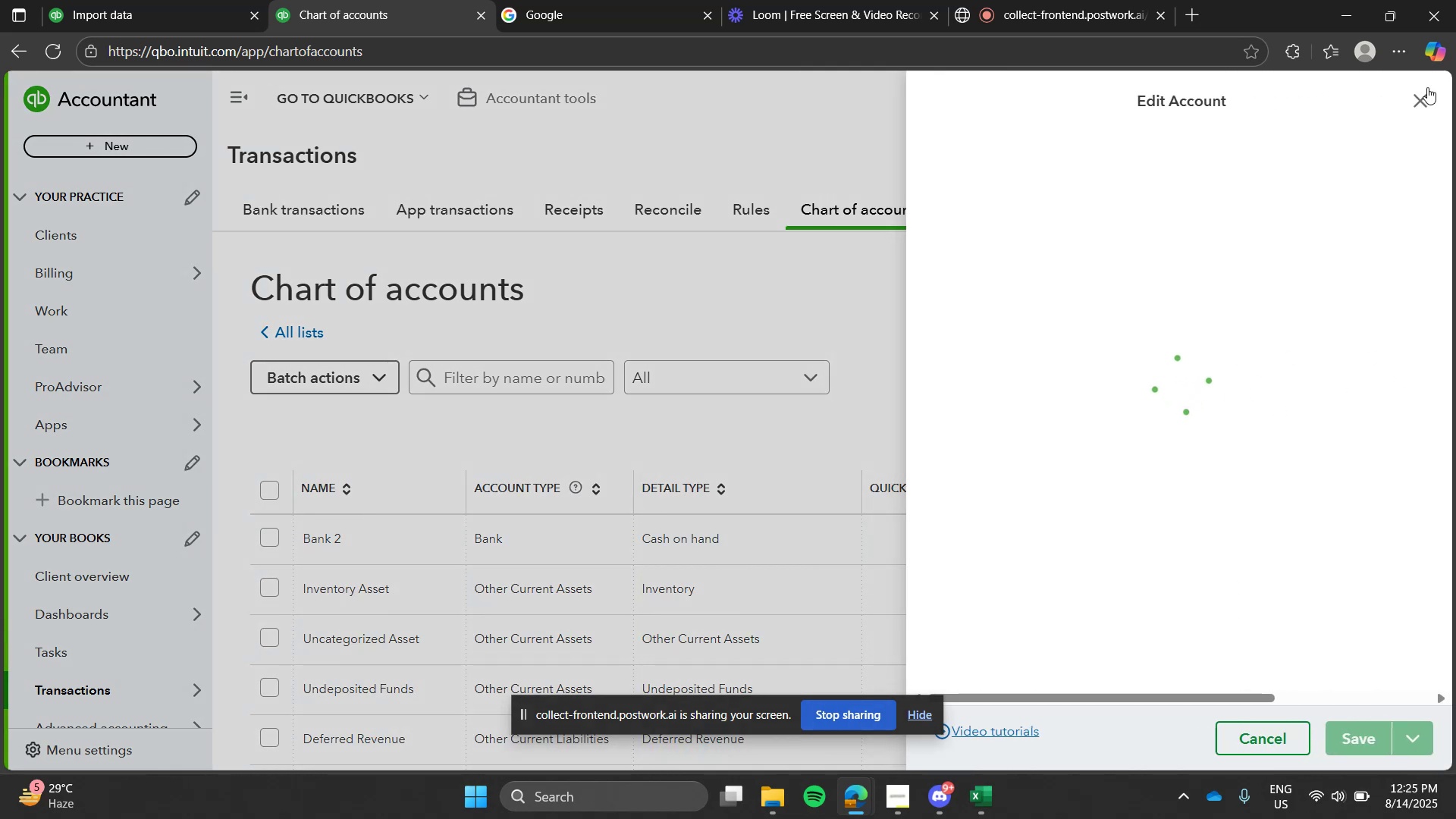 
left_click([1425, 93])
 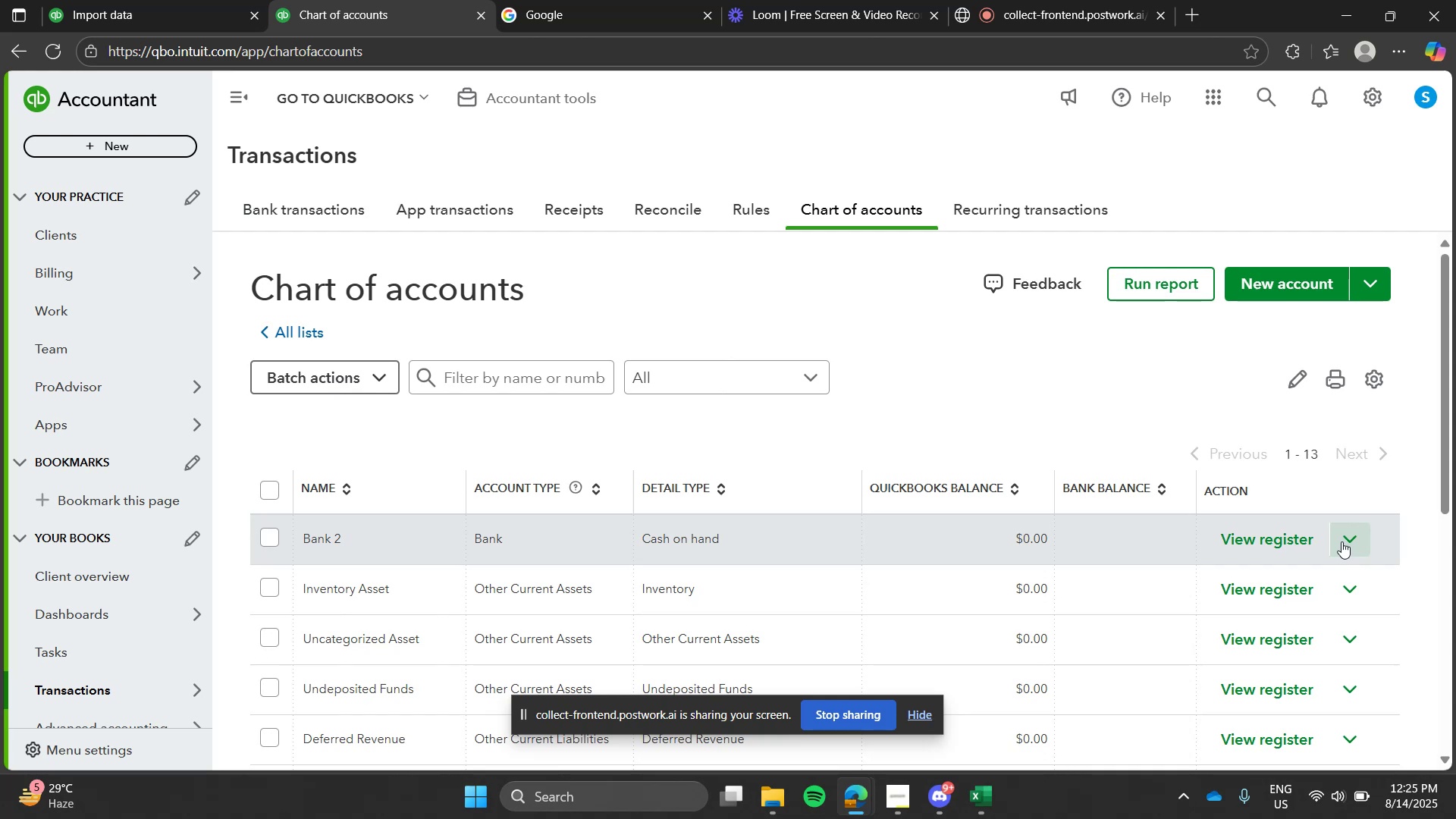 
left_click([1369, 547])
 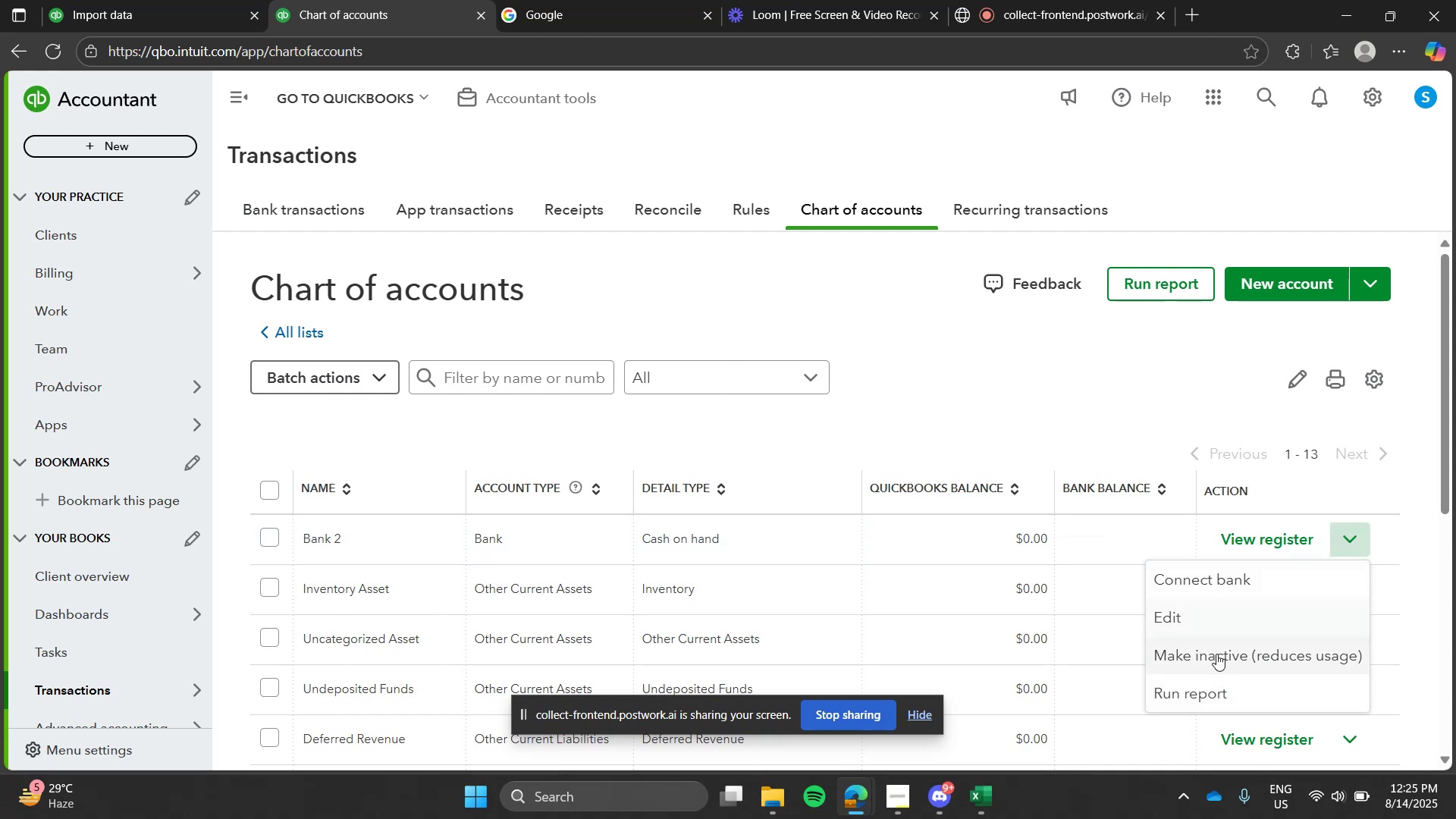 
left_click([1216, 659])
 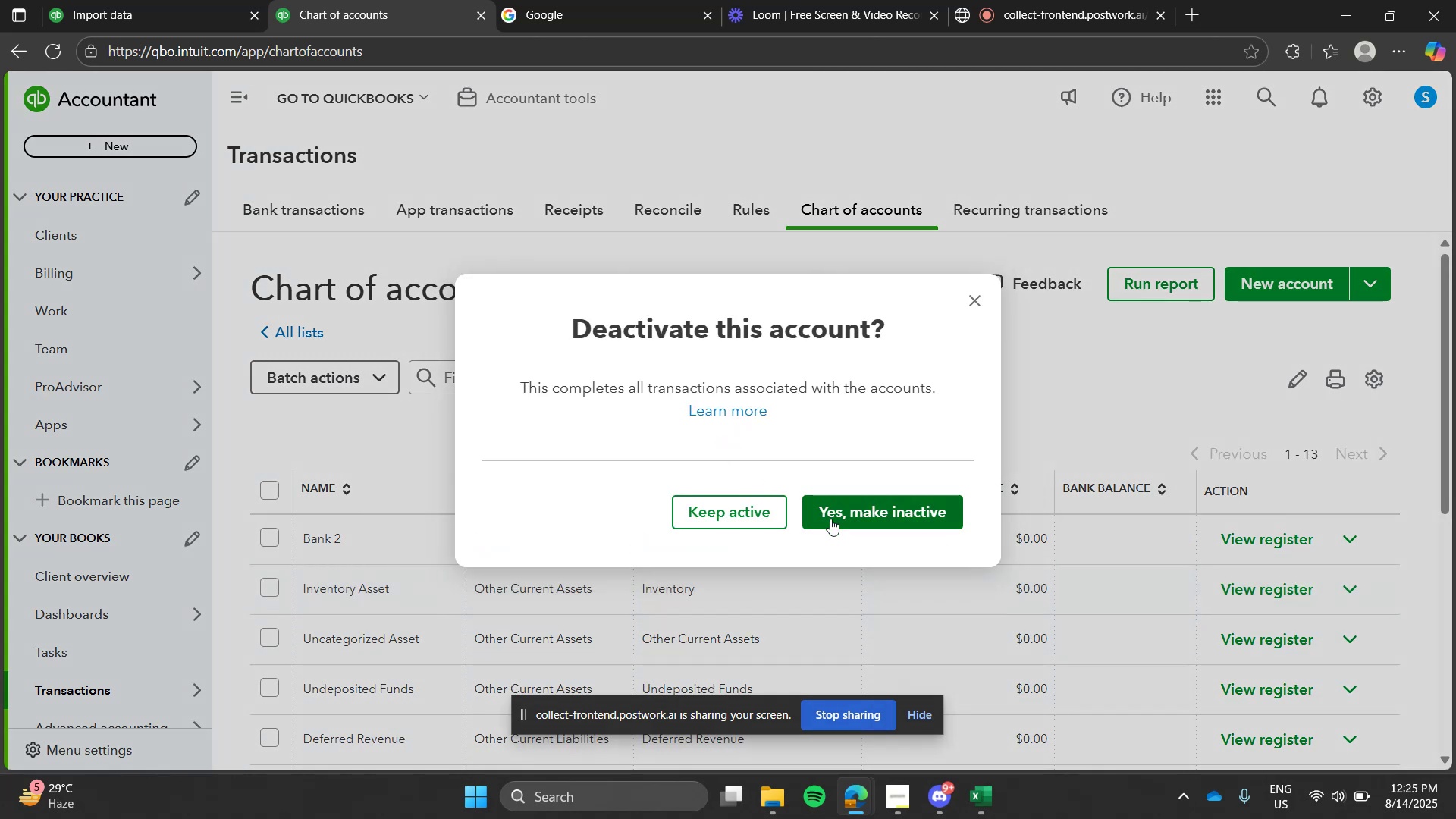 
left_click([833, 516])
 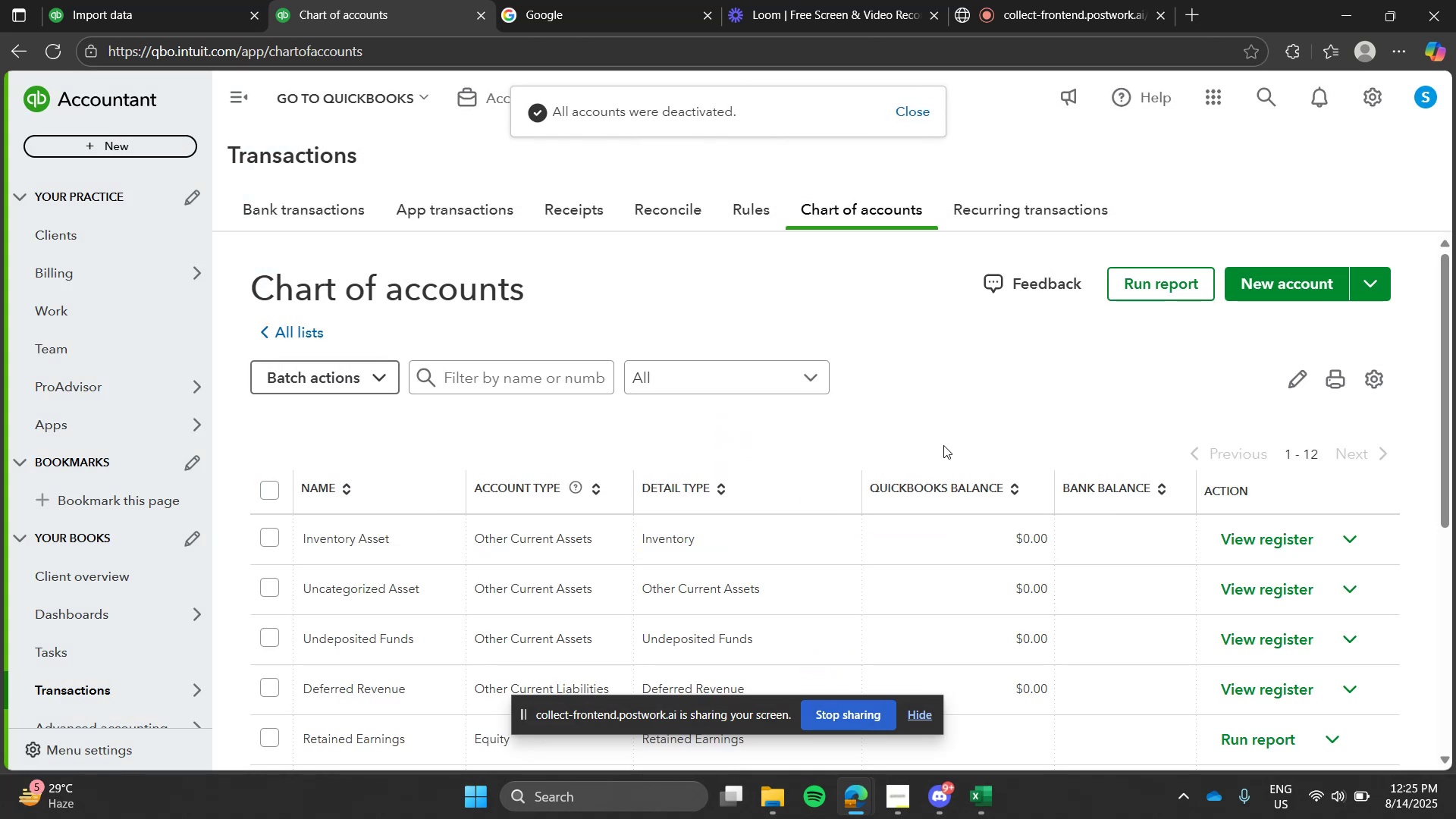 
left_click([1288, 290])
 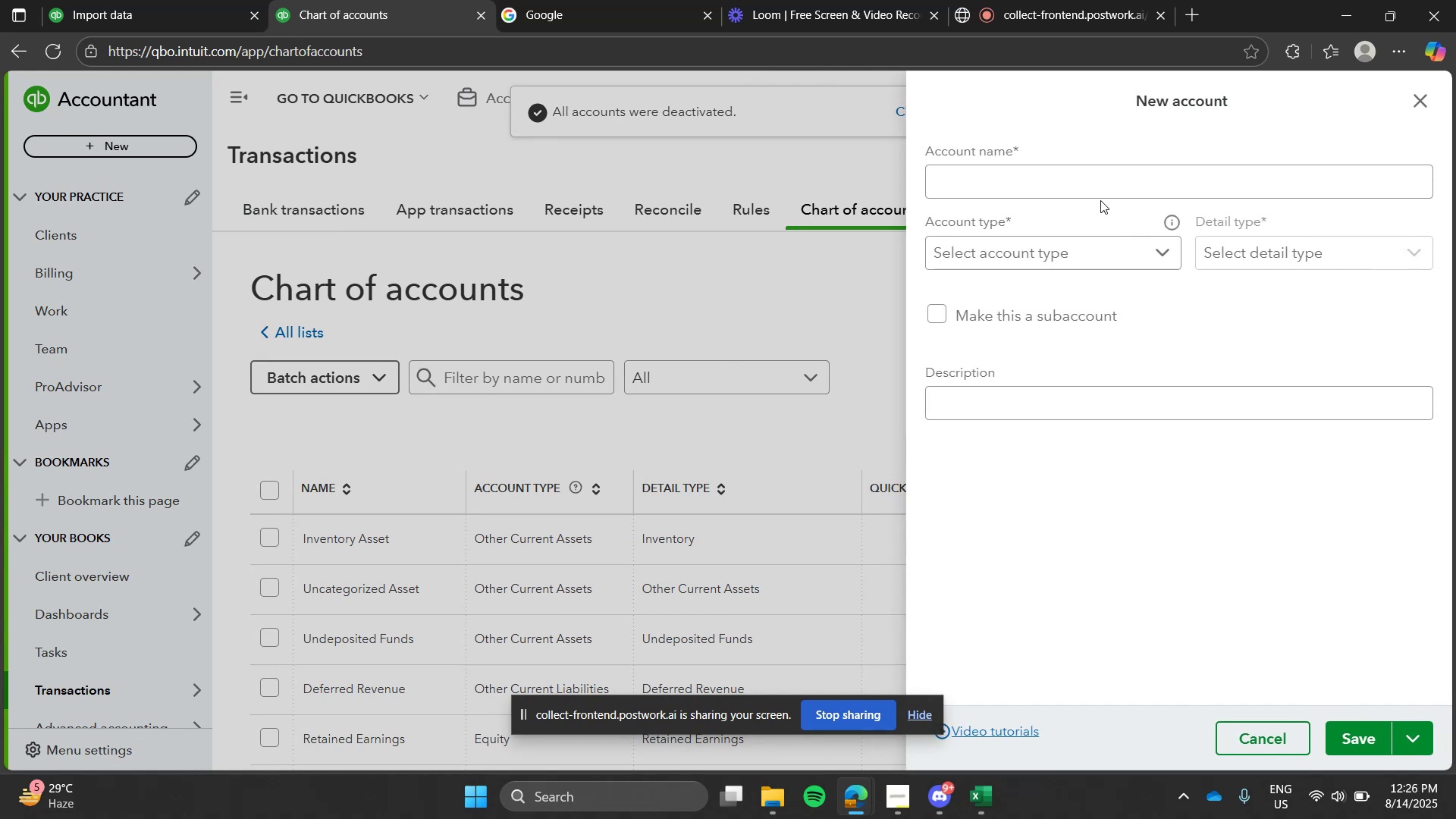 
left_click([1090, 171])
 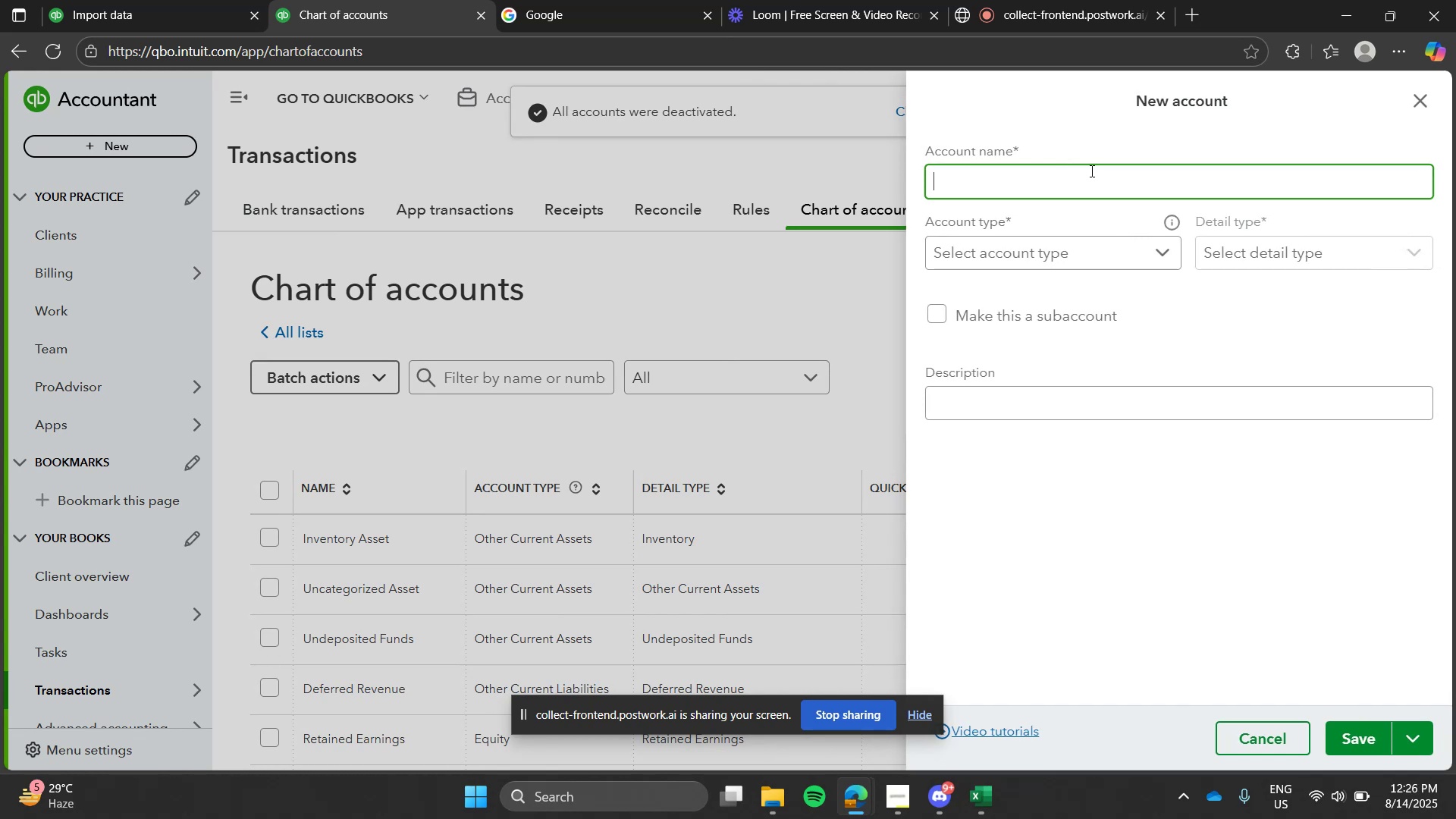 
type(Bank 2)
 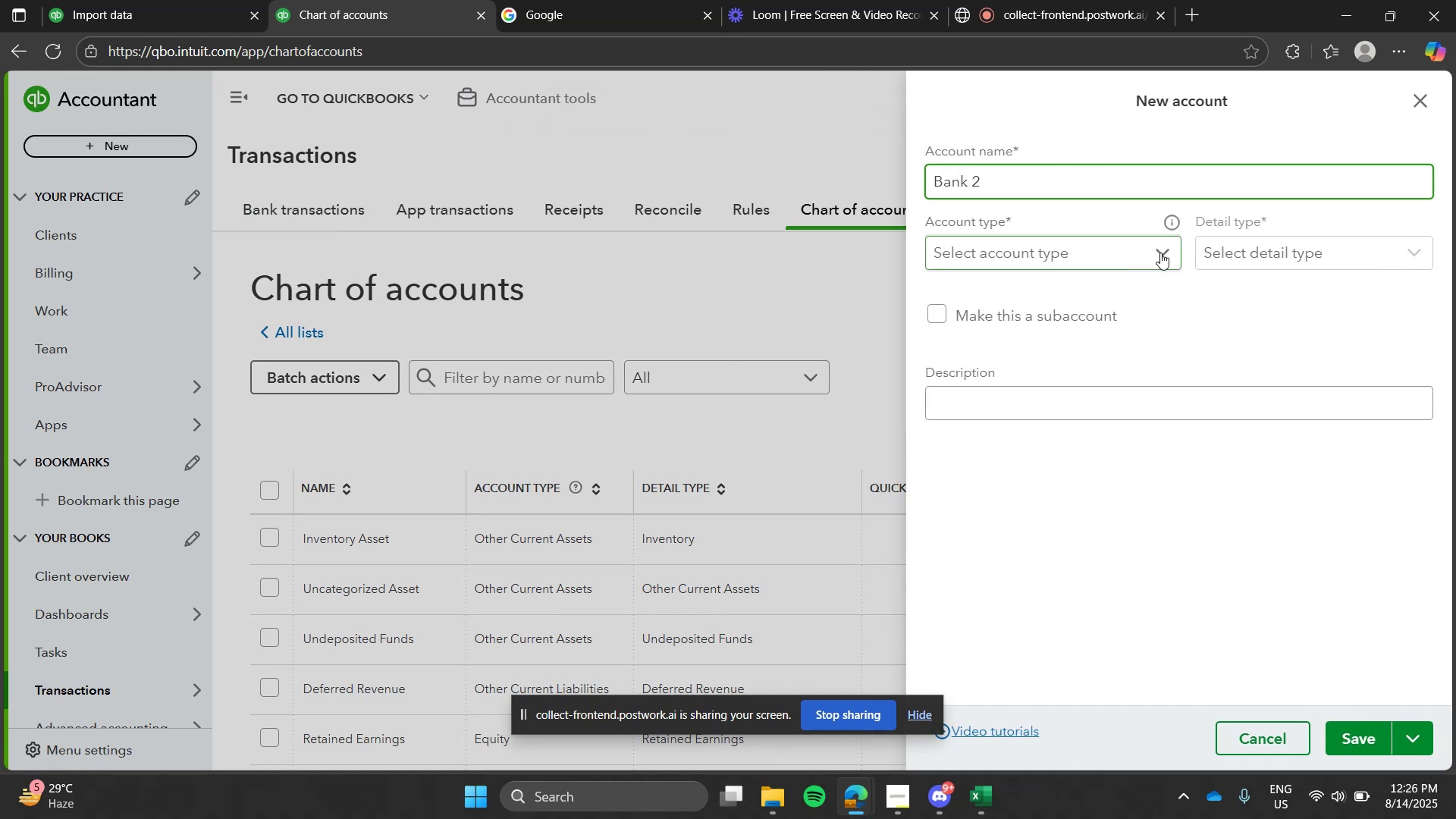 
left_click([1160, 253])
 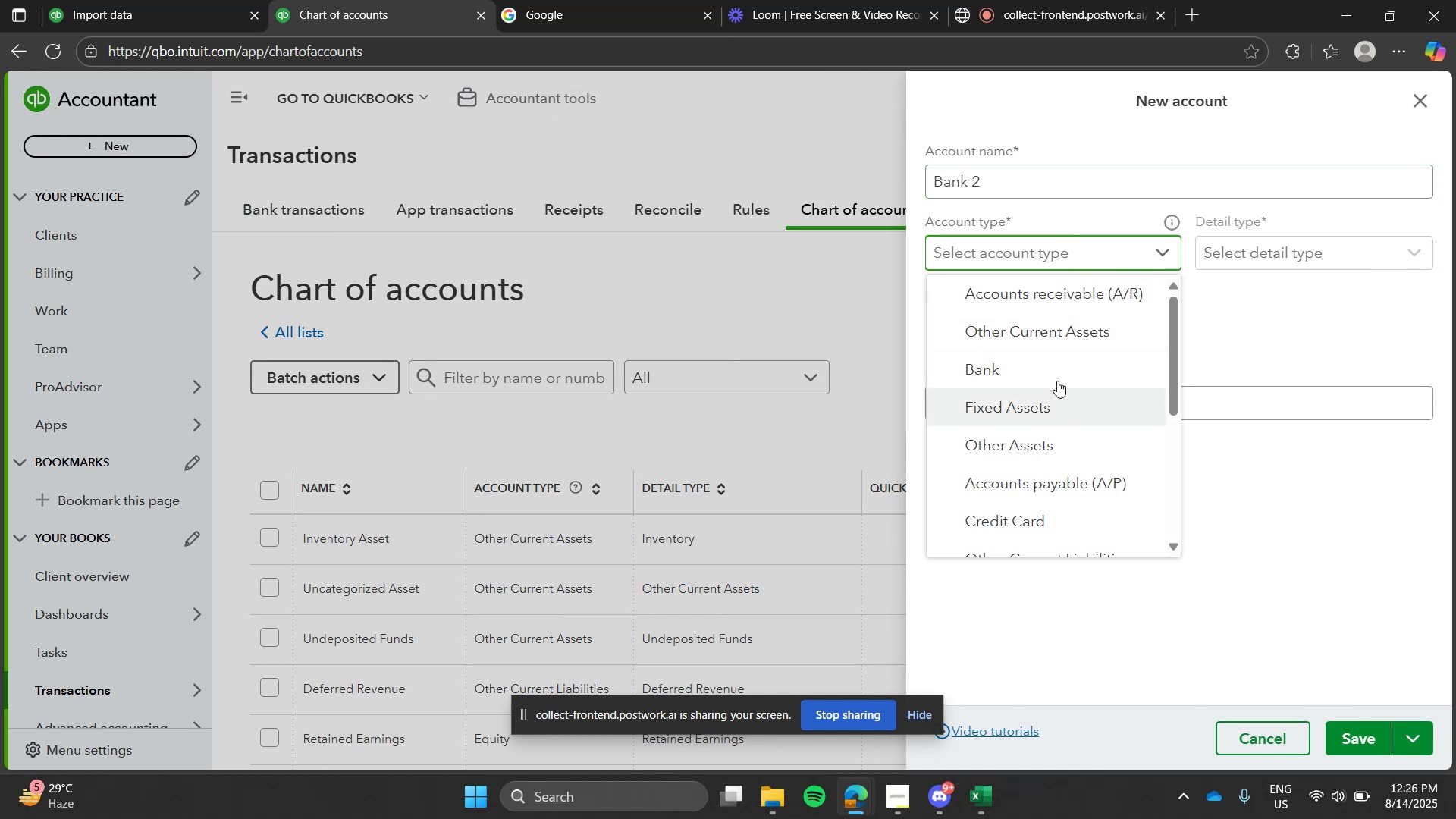 
left_click([1057, 367])
 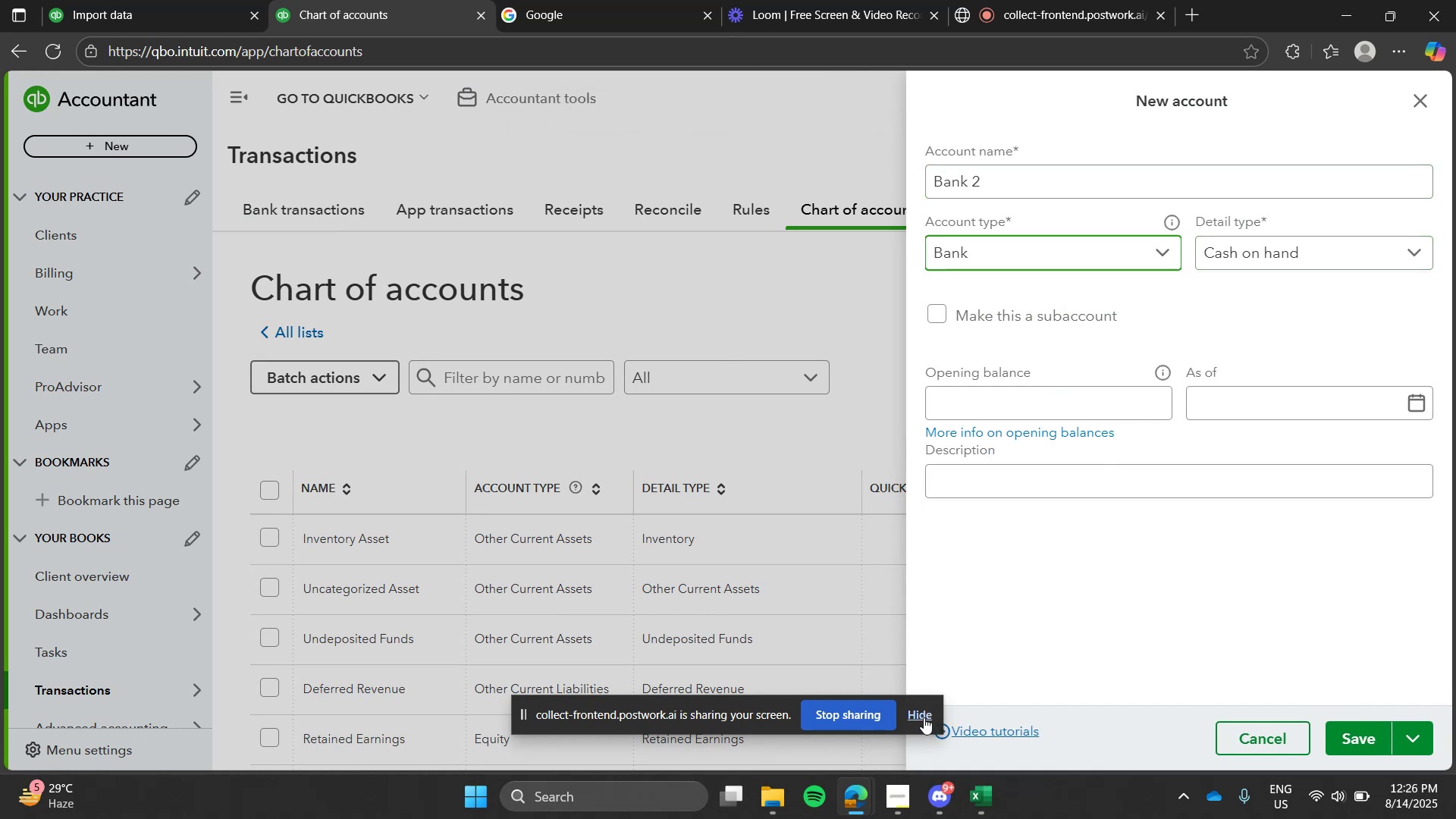 
left_click([976, 802])
 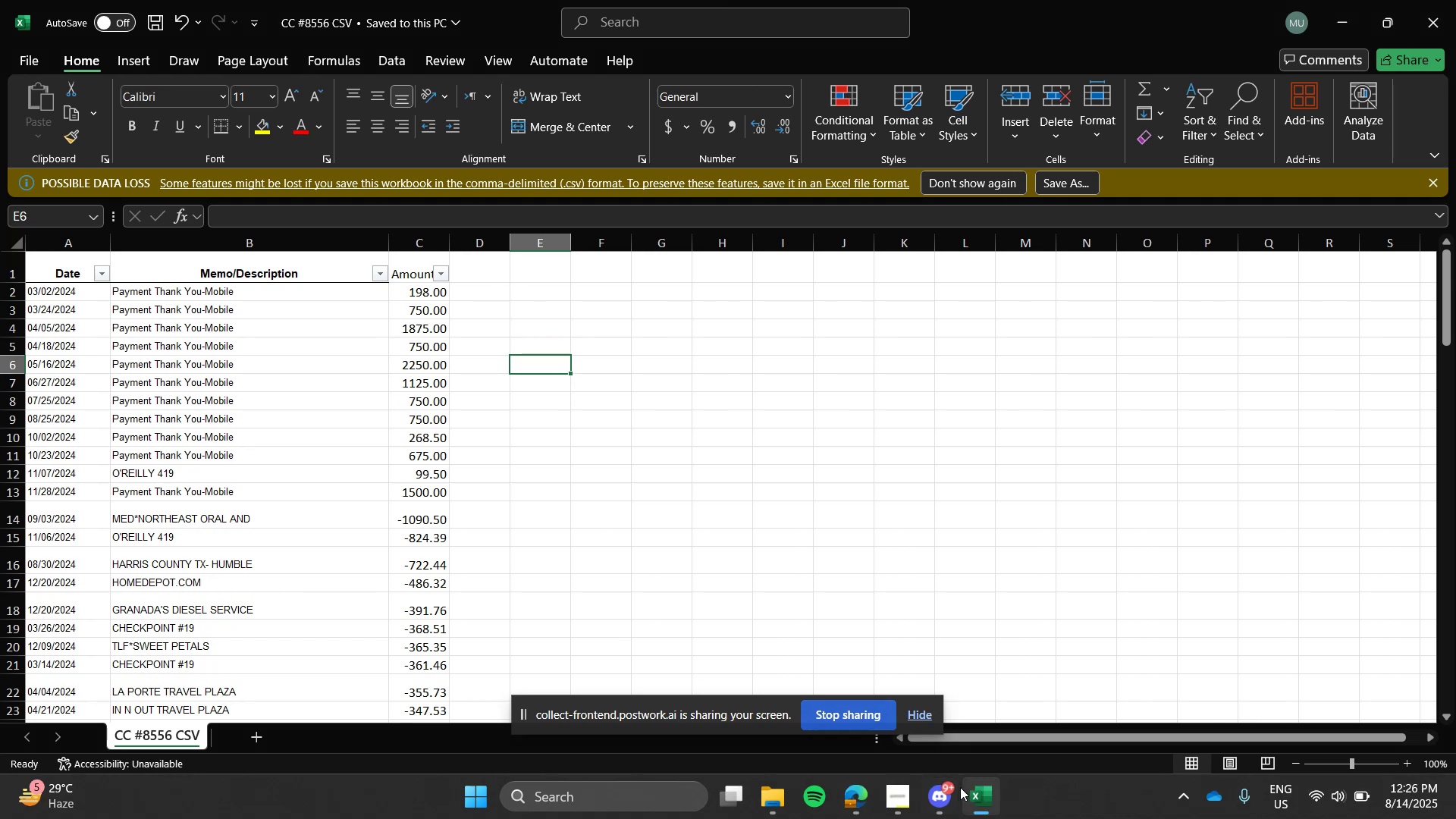 
left_click([780, 809])
 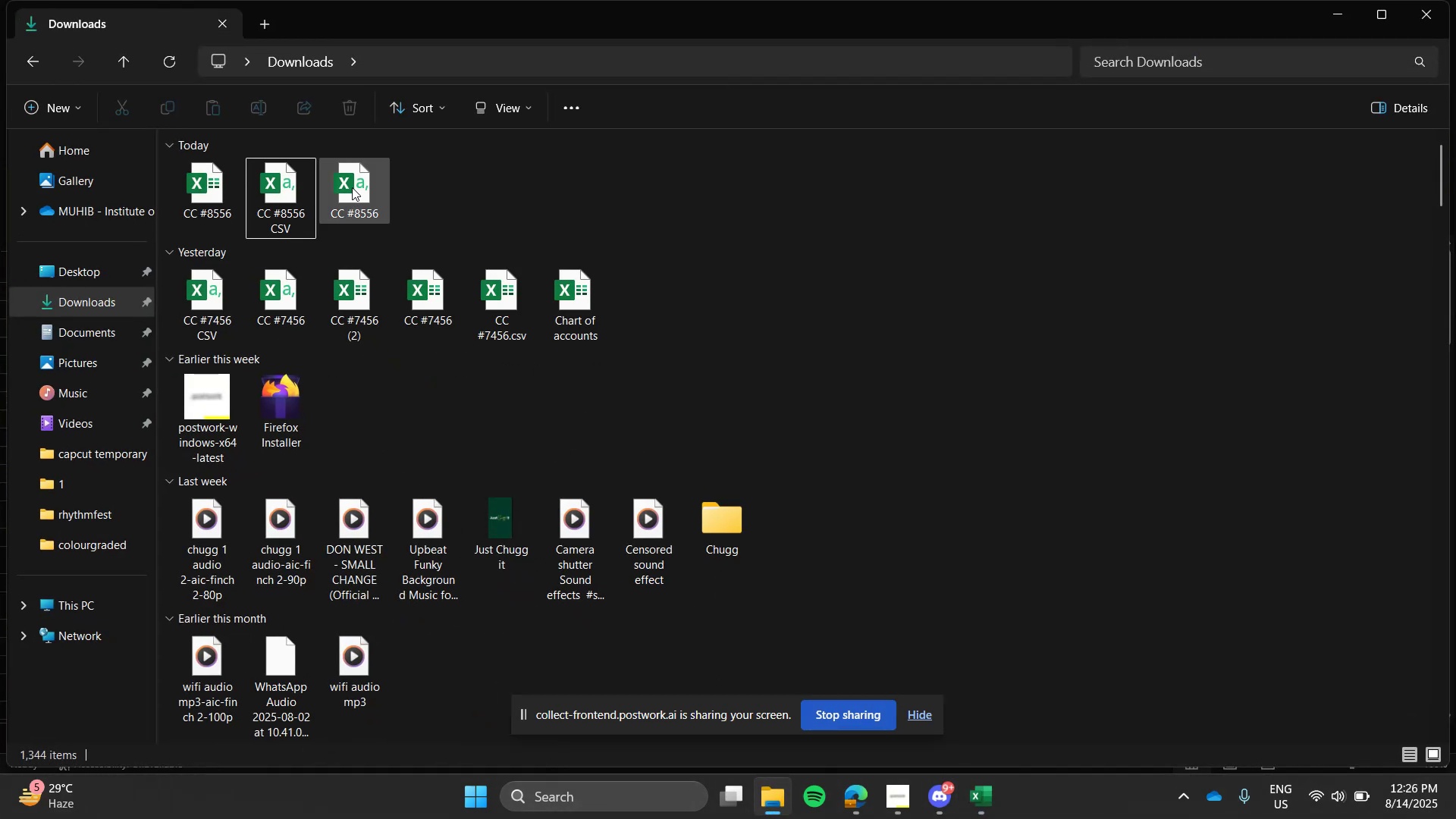 
double_click([353, 187])
 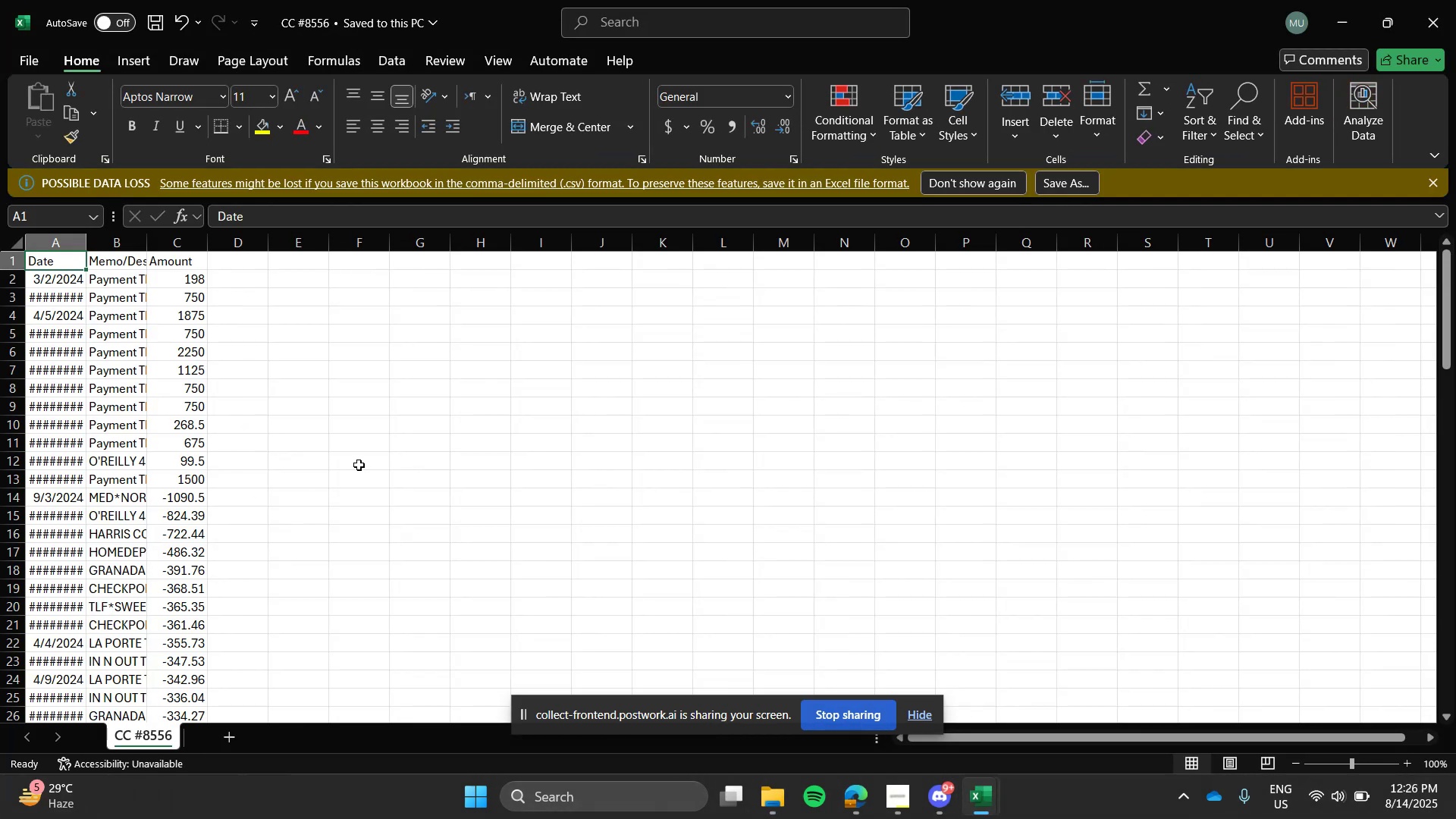 
wait(5.47)
 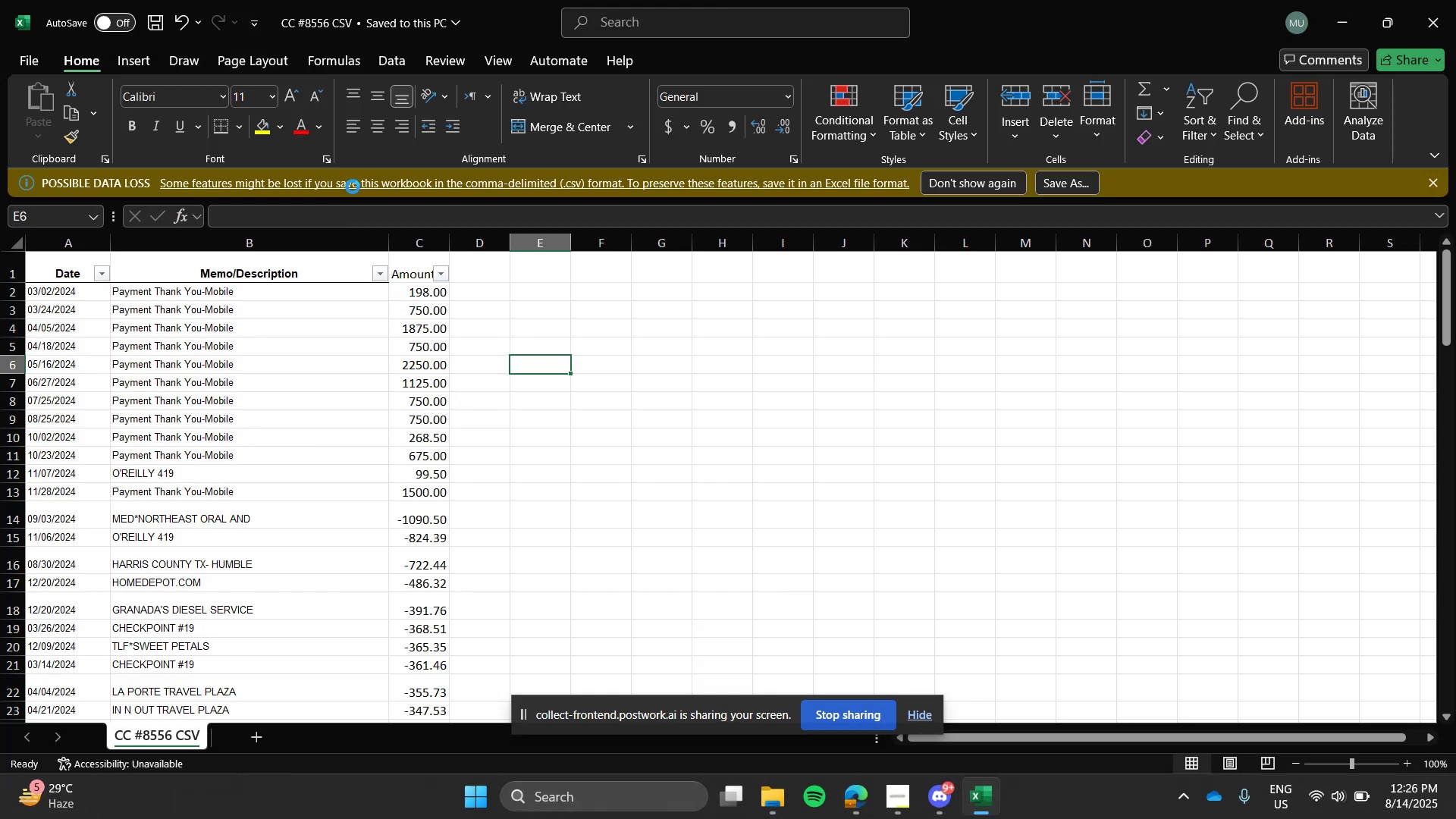 
scroll: coordinate [256, 480], scroll_direction: down, amount: 9.0
 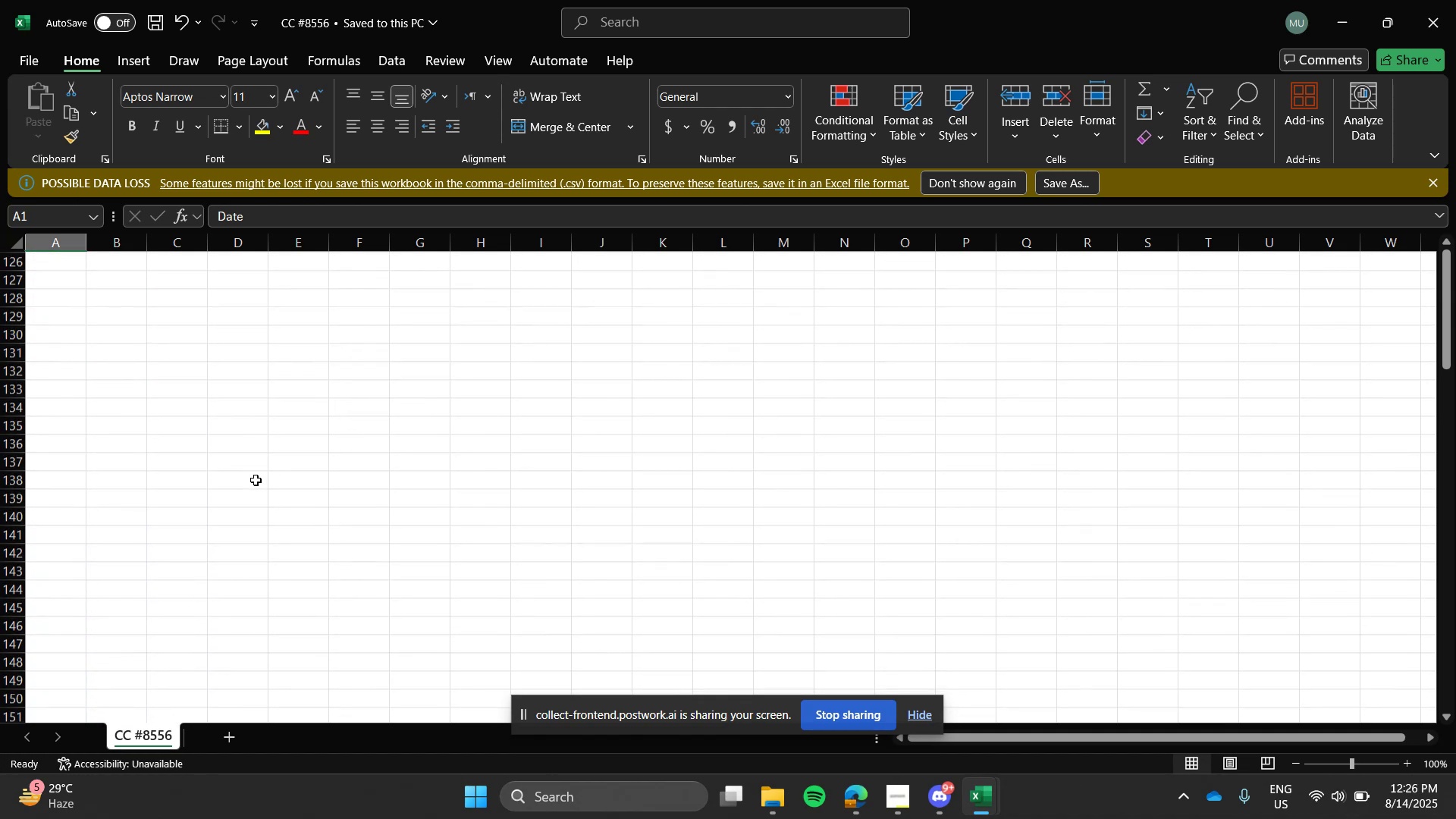 
scroll: coordinate [256, 480], scroll_direction: up, amount: 14.0
 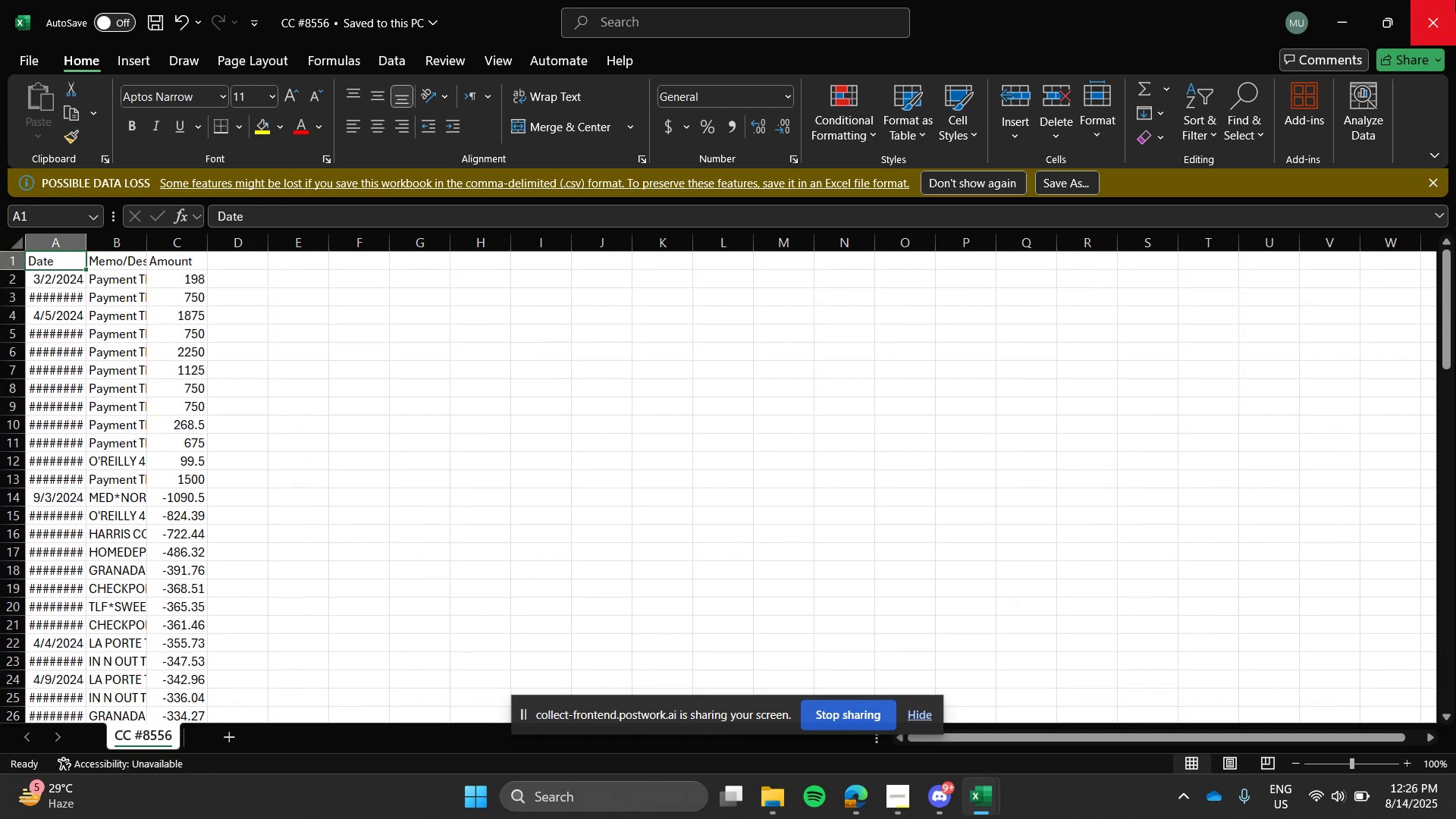 
left_click([1455, 0])
 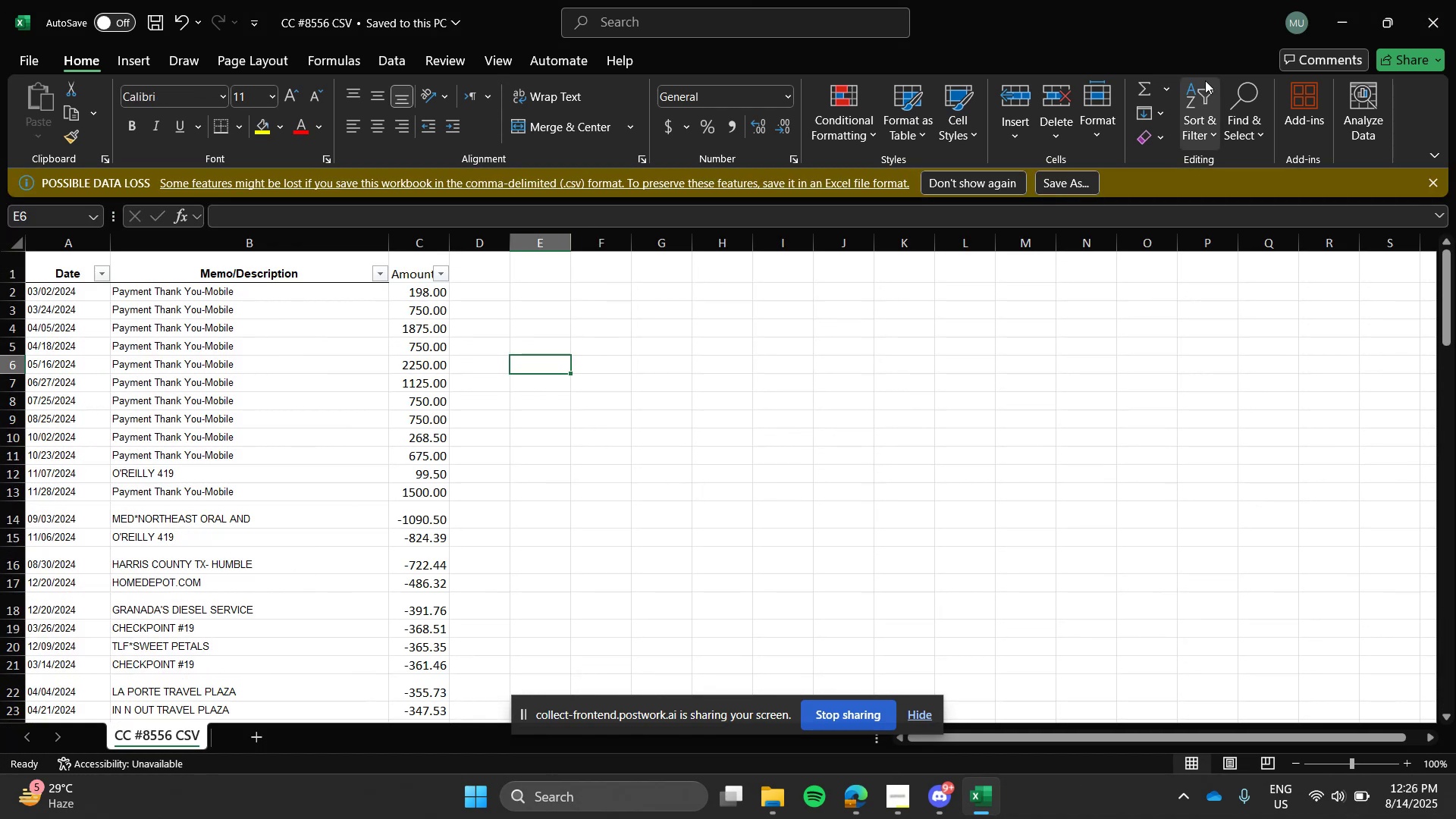 
left_click([1325, 17])
 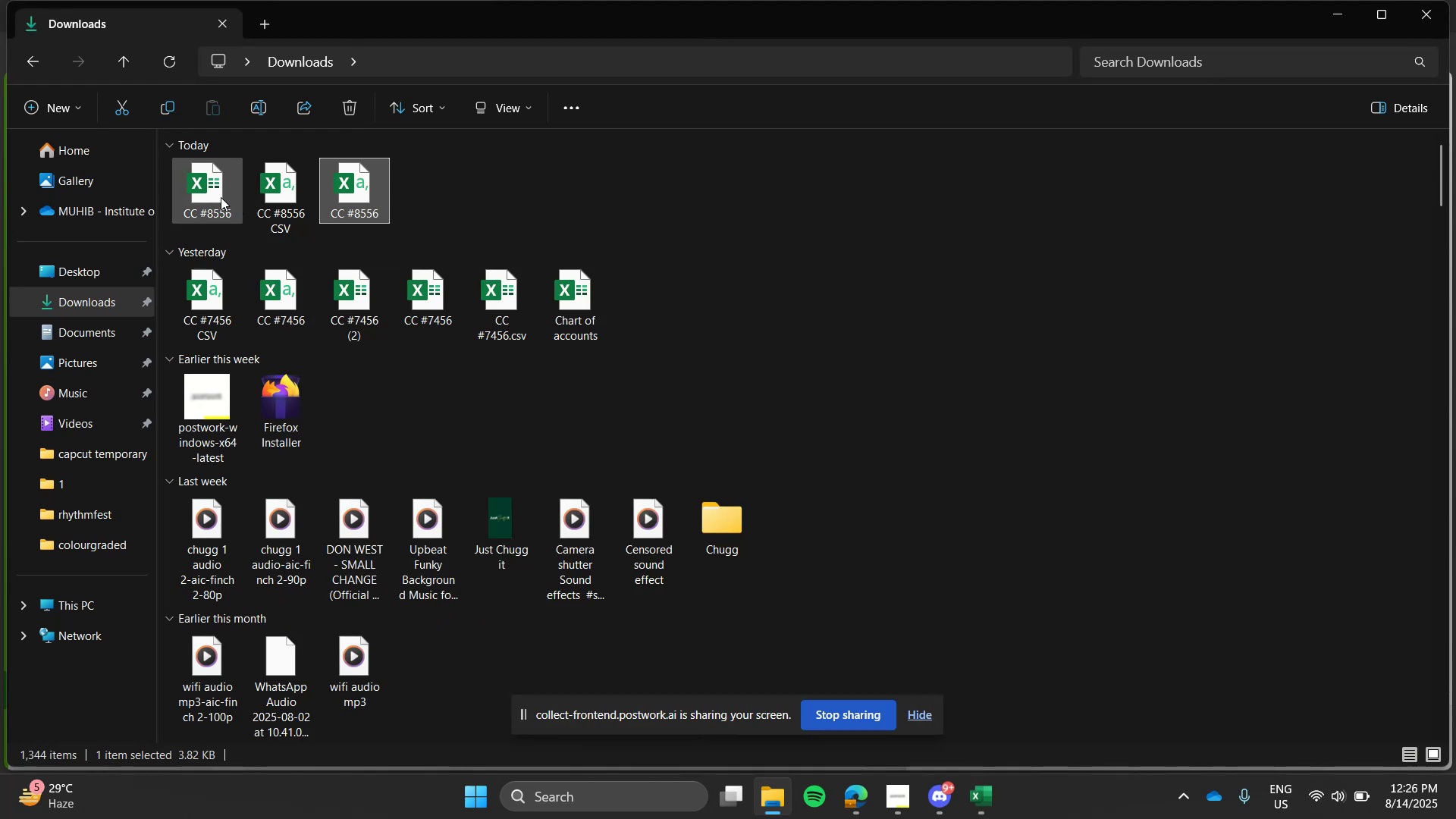 
double_click([220, 197])
 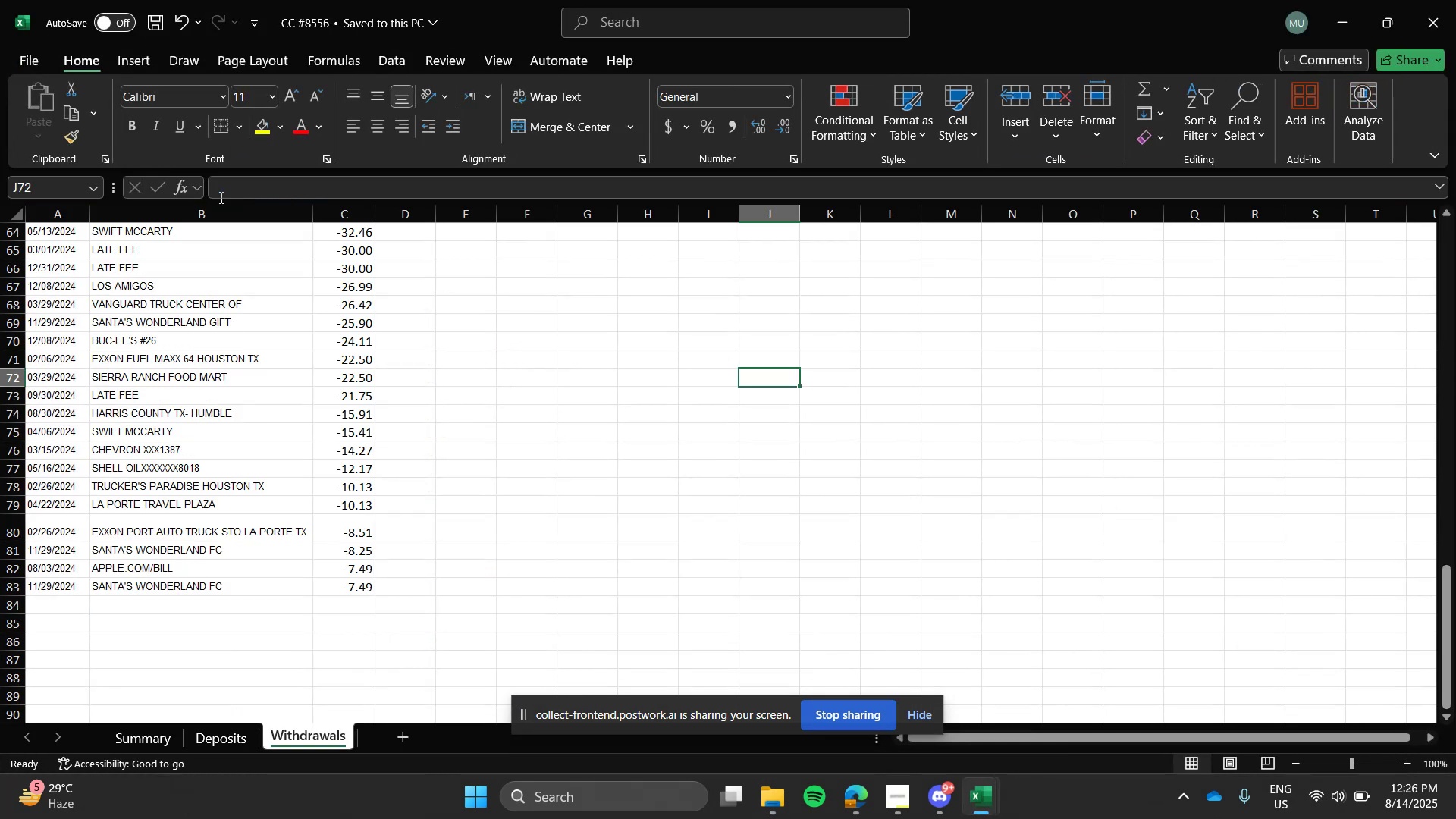 
scroll: coordinate [262, 447], scroll_direction: up, amount: 20.0
 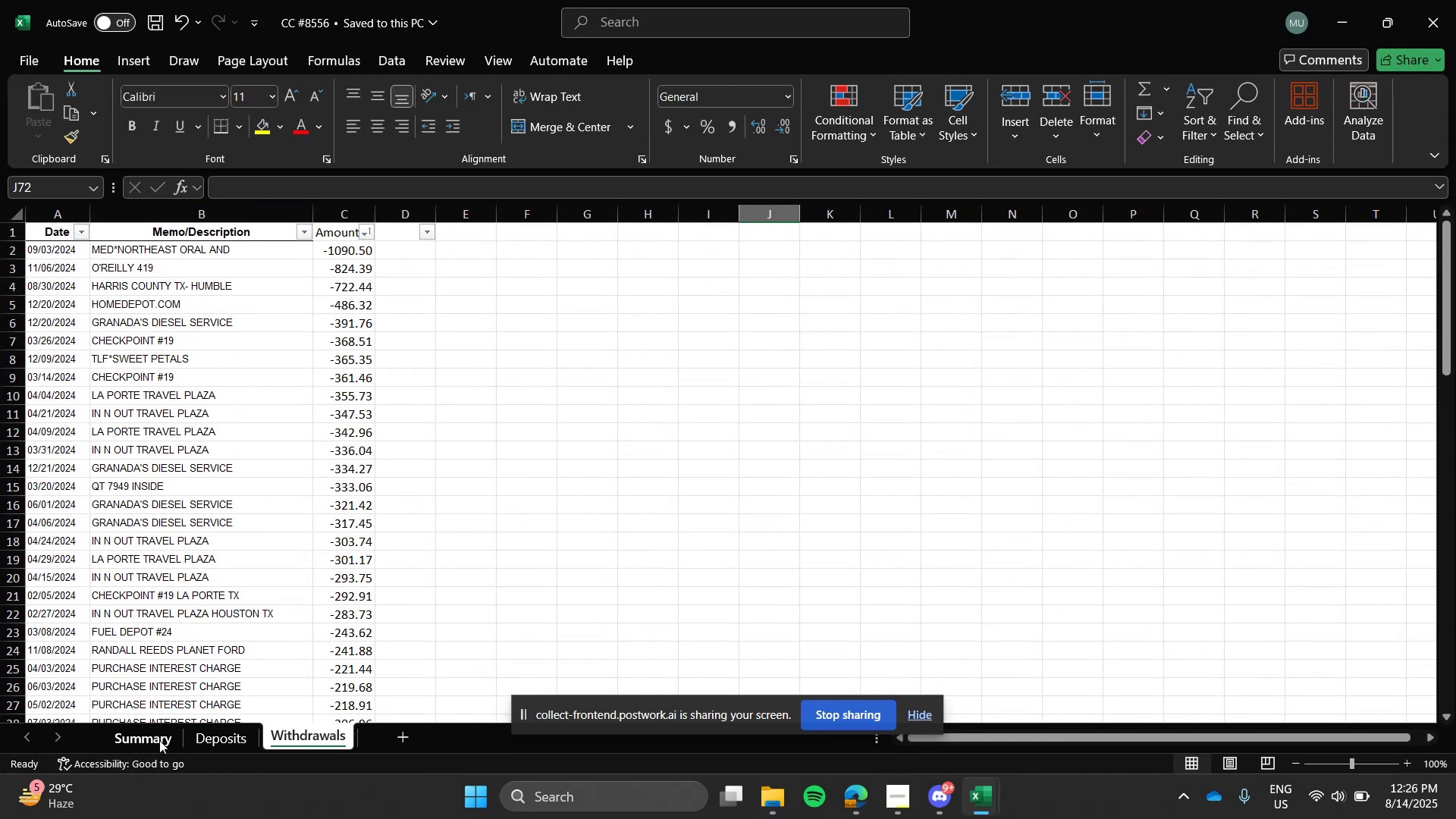 
left_click([157, 739])
 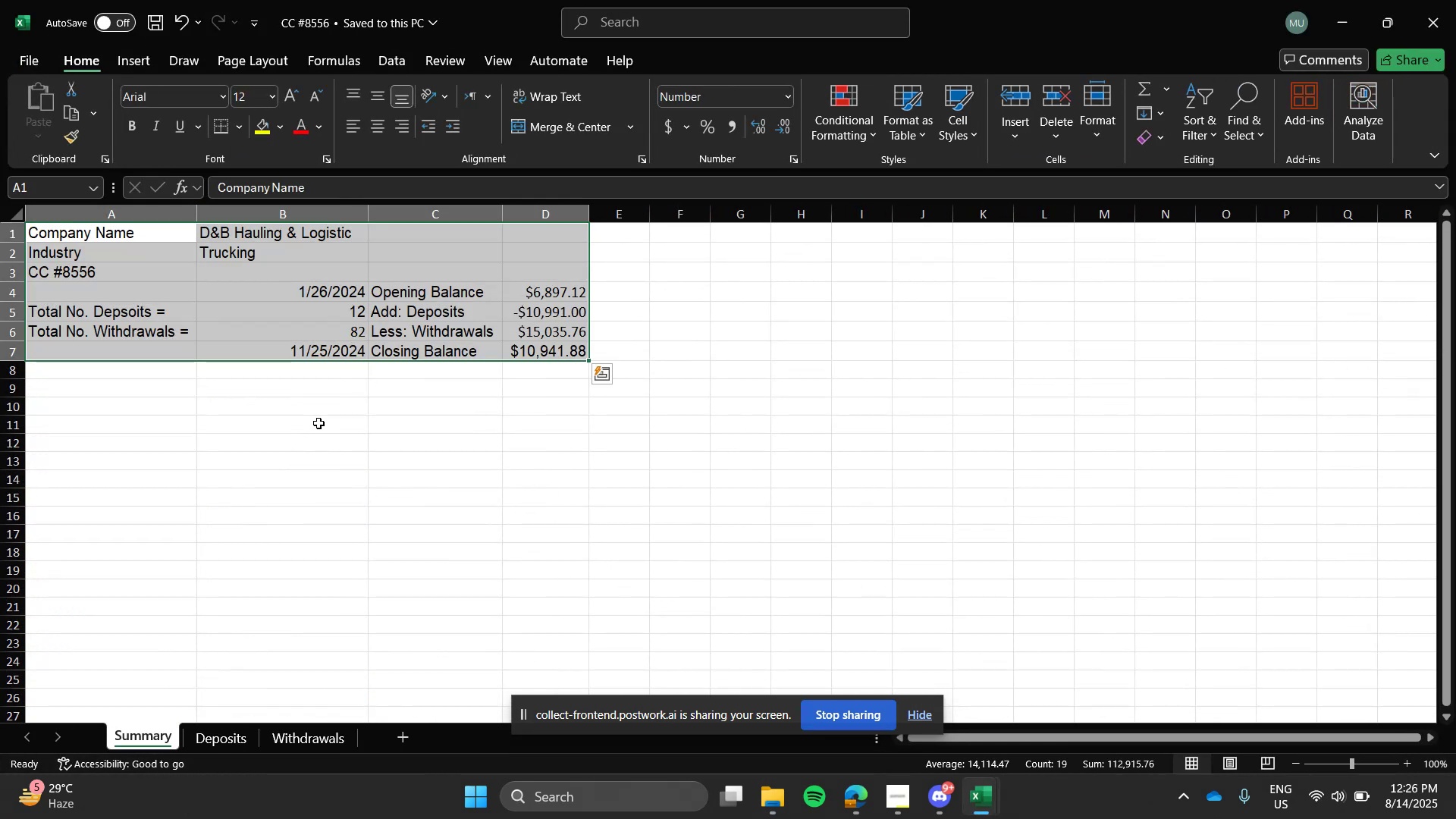 
left_click([318, 425])
 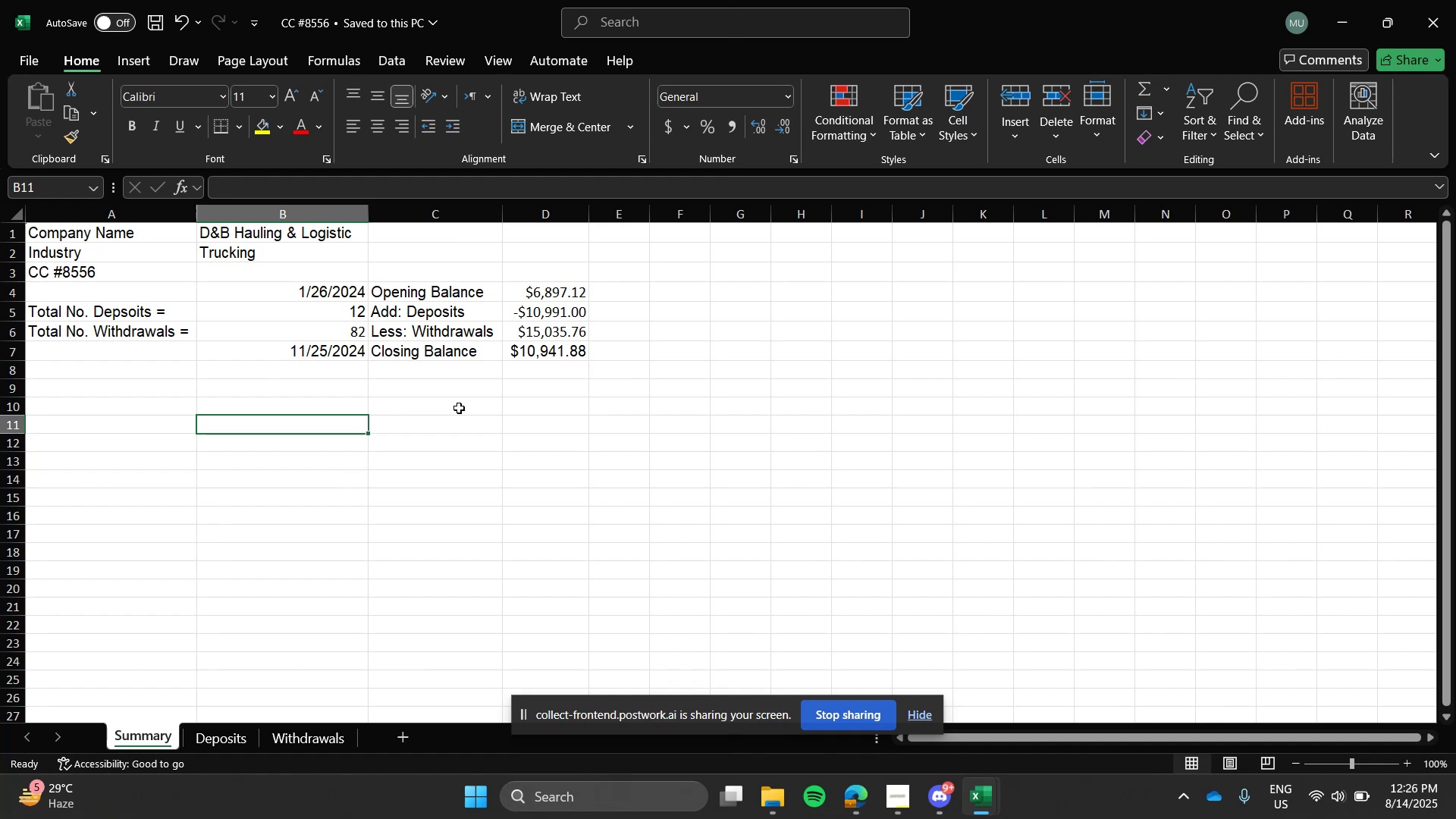 
wait(15.87)
 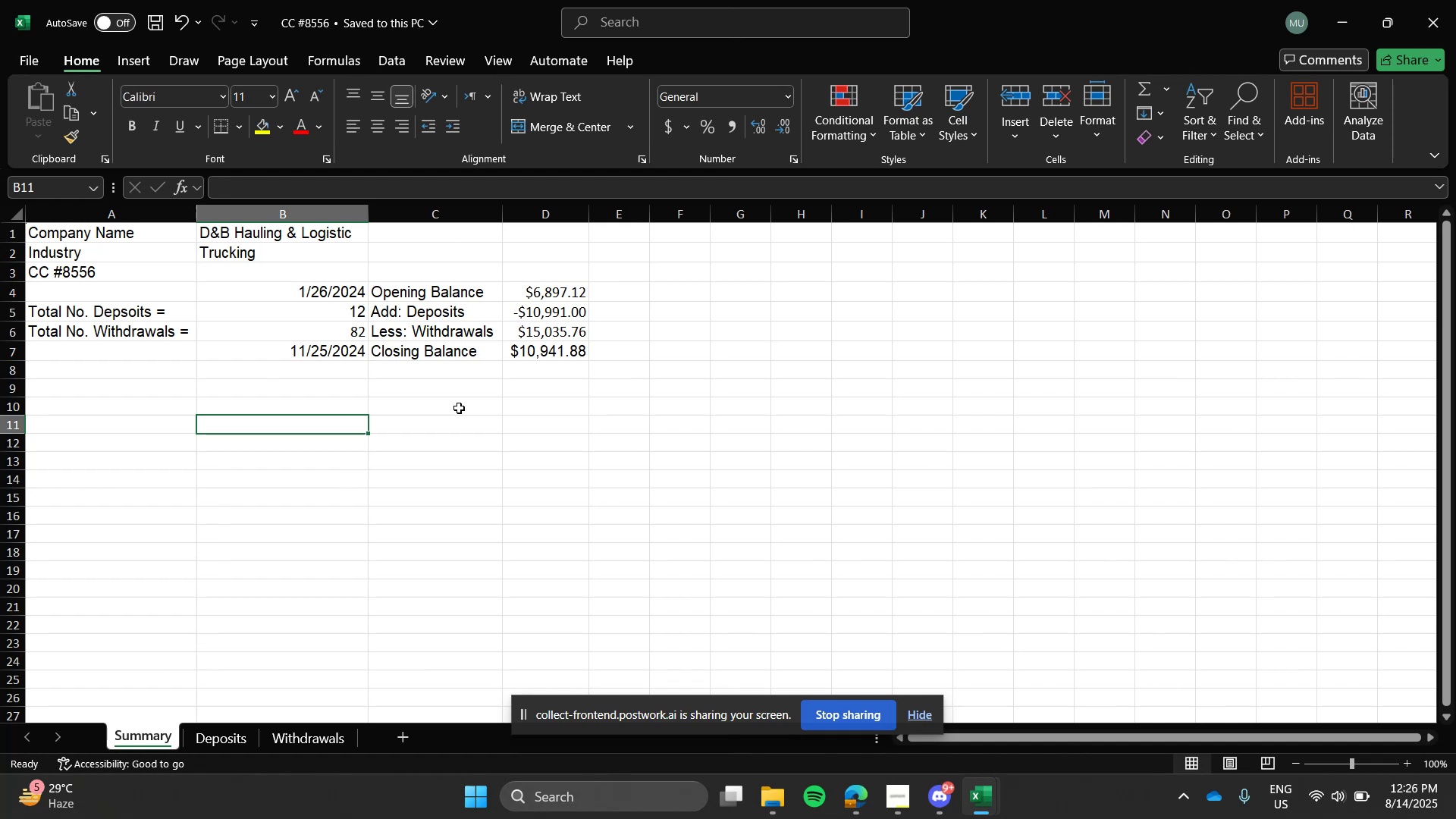 
left_click([532, 297])
 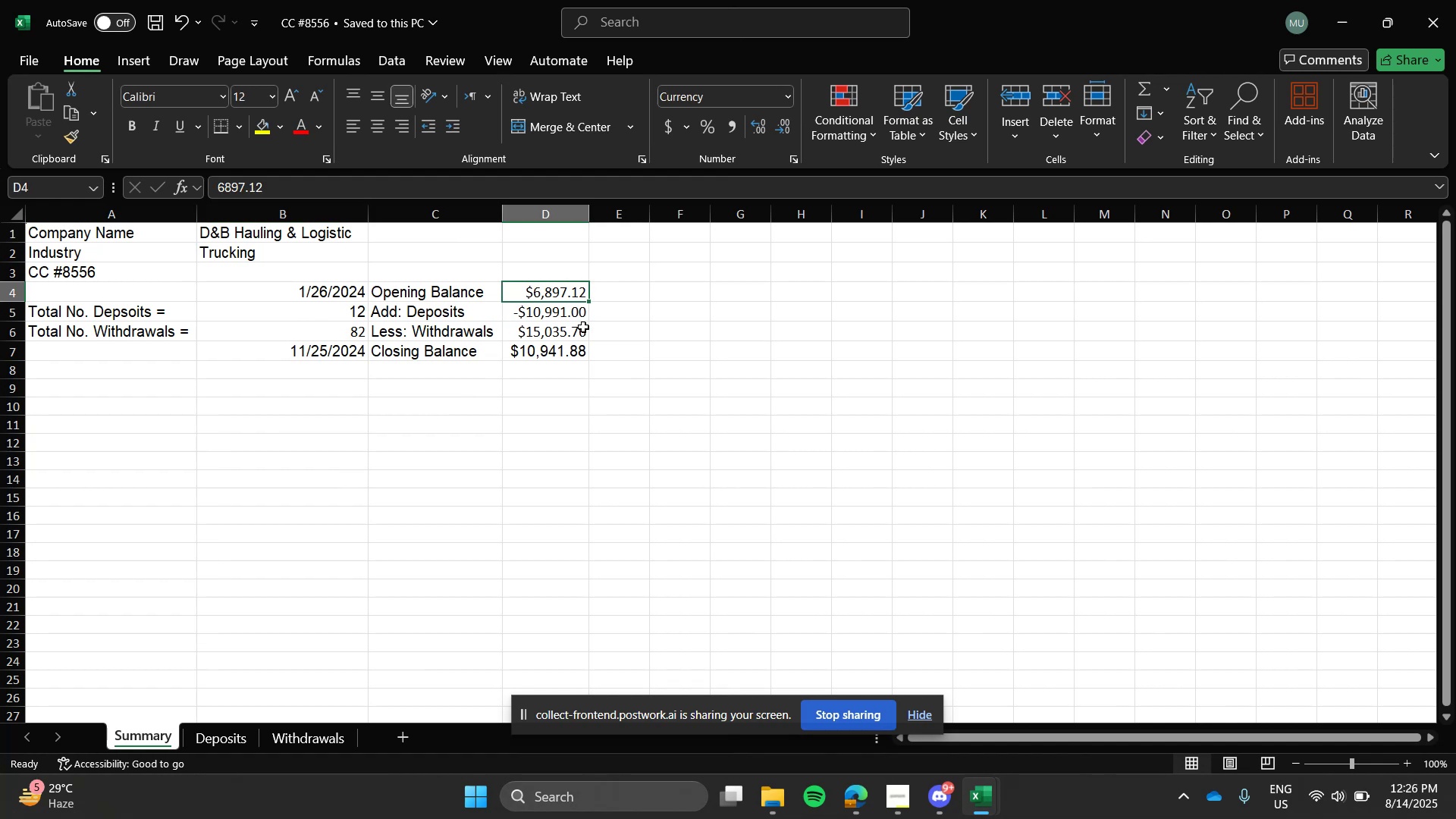 
key(Control+ControlLeft)
 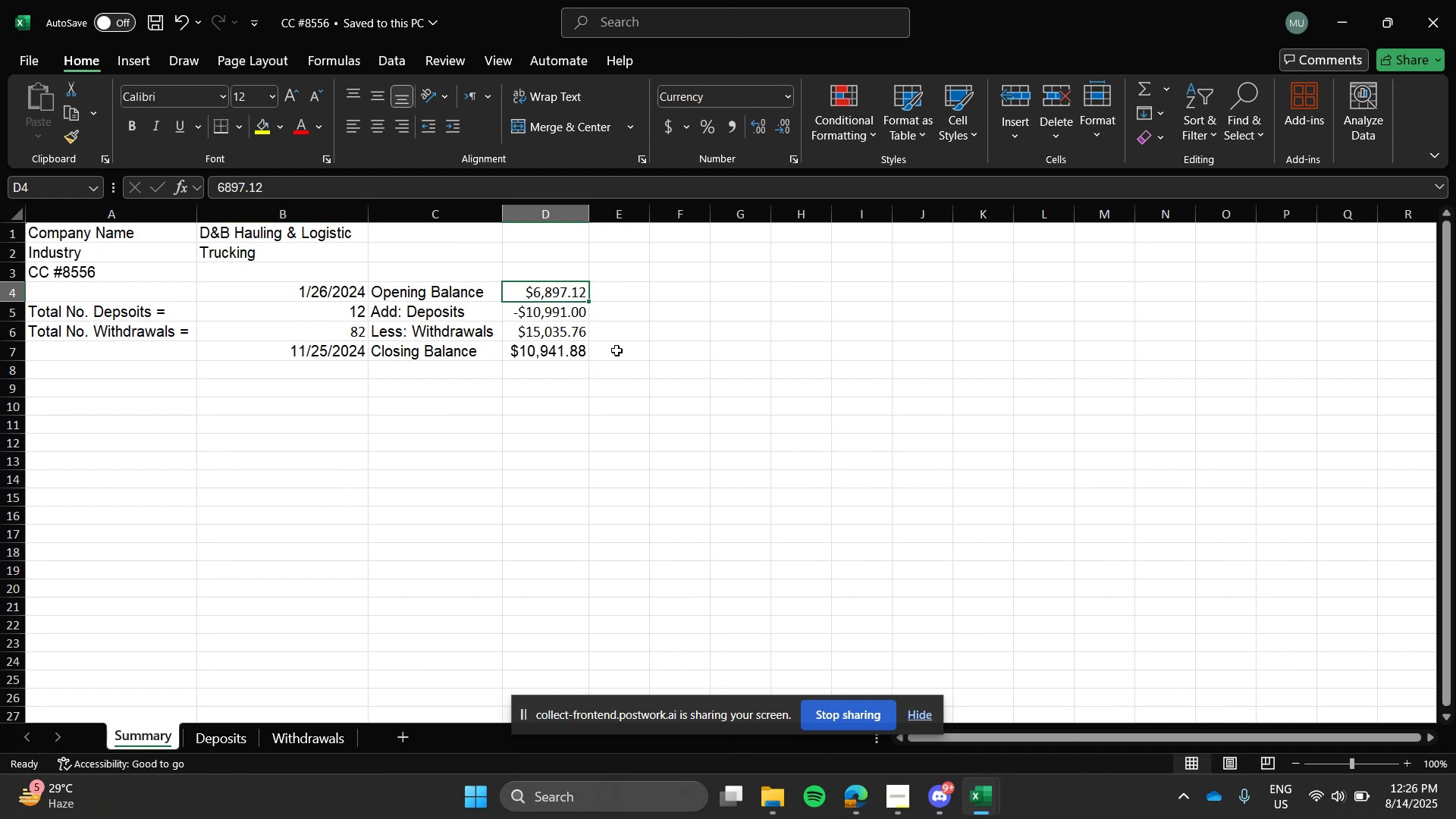 
key(Control+C)
 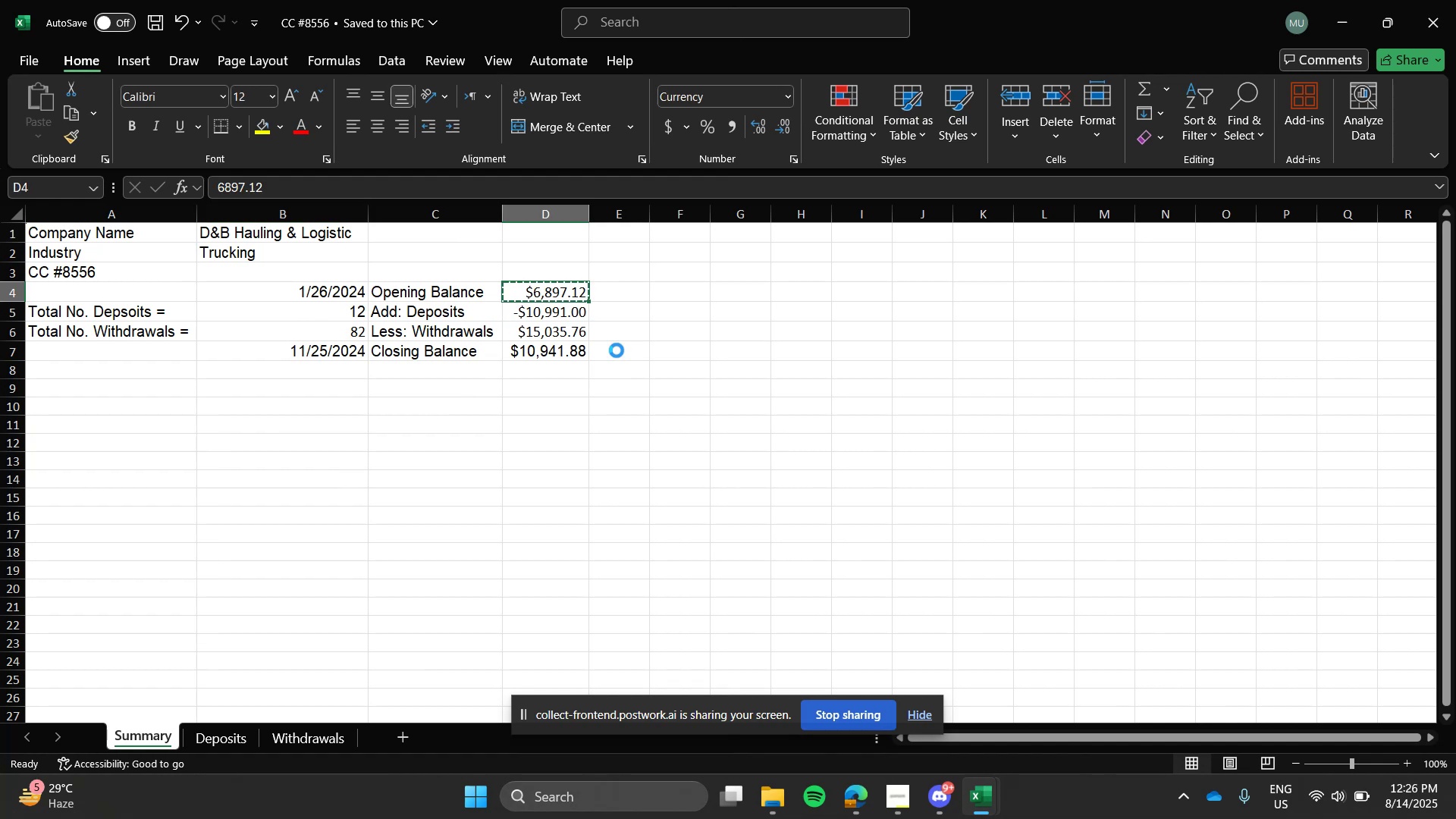 
key(Alt+Tab)
 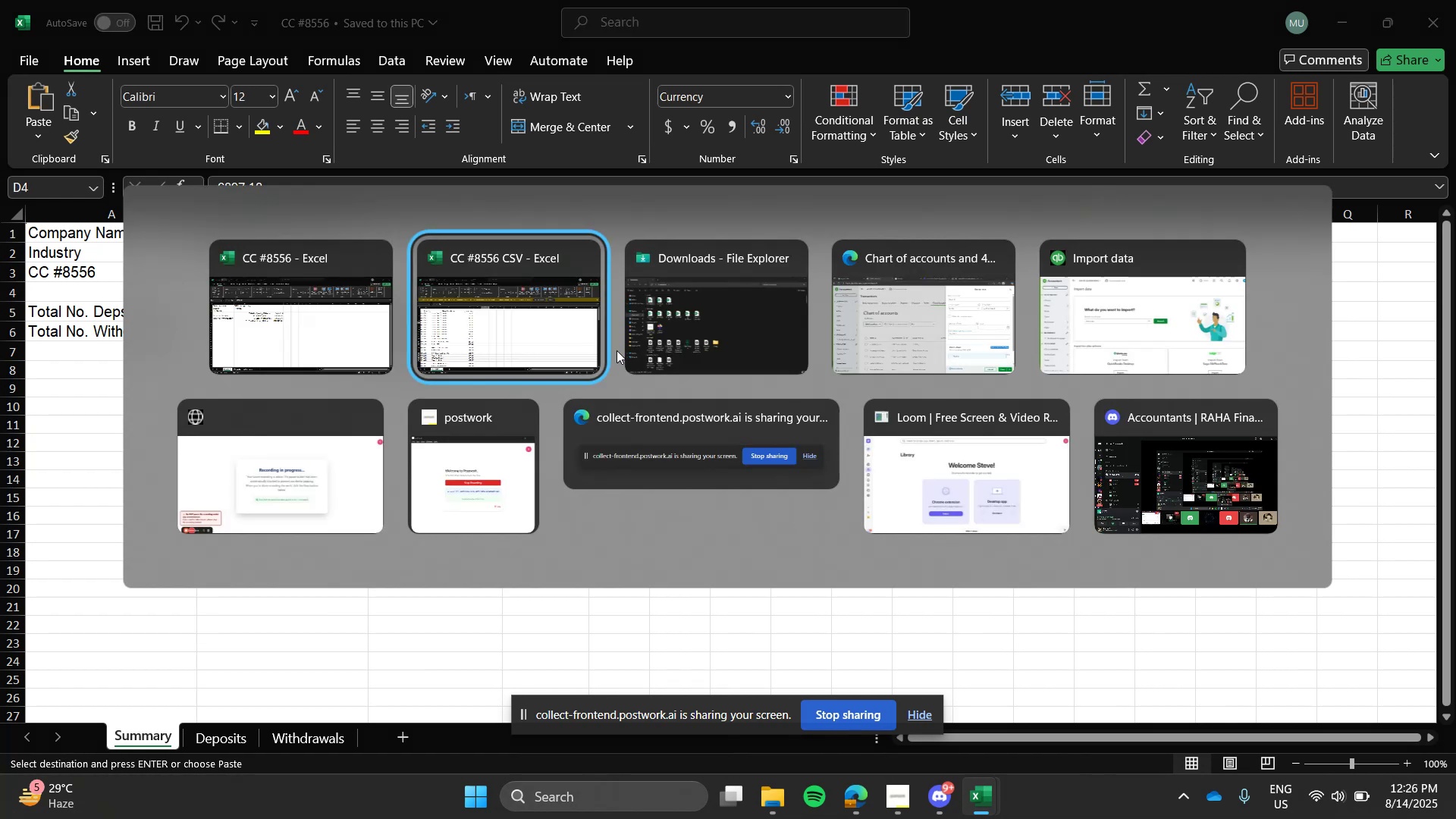 
key(Alt+Tab)
 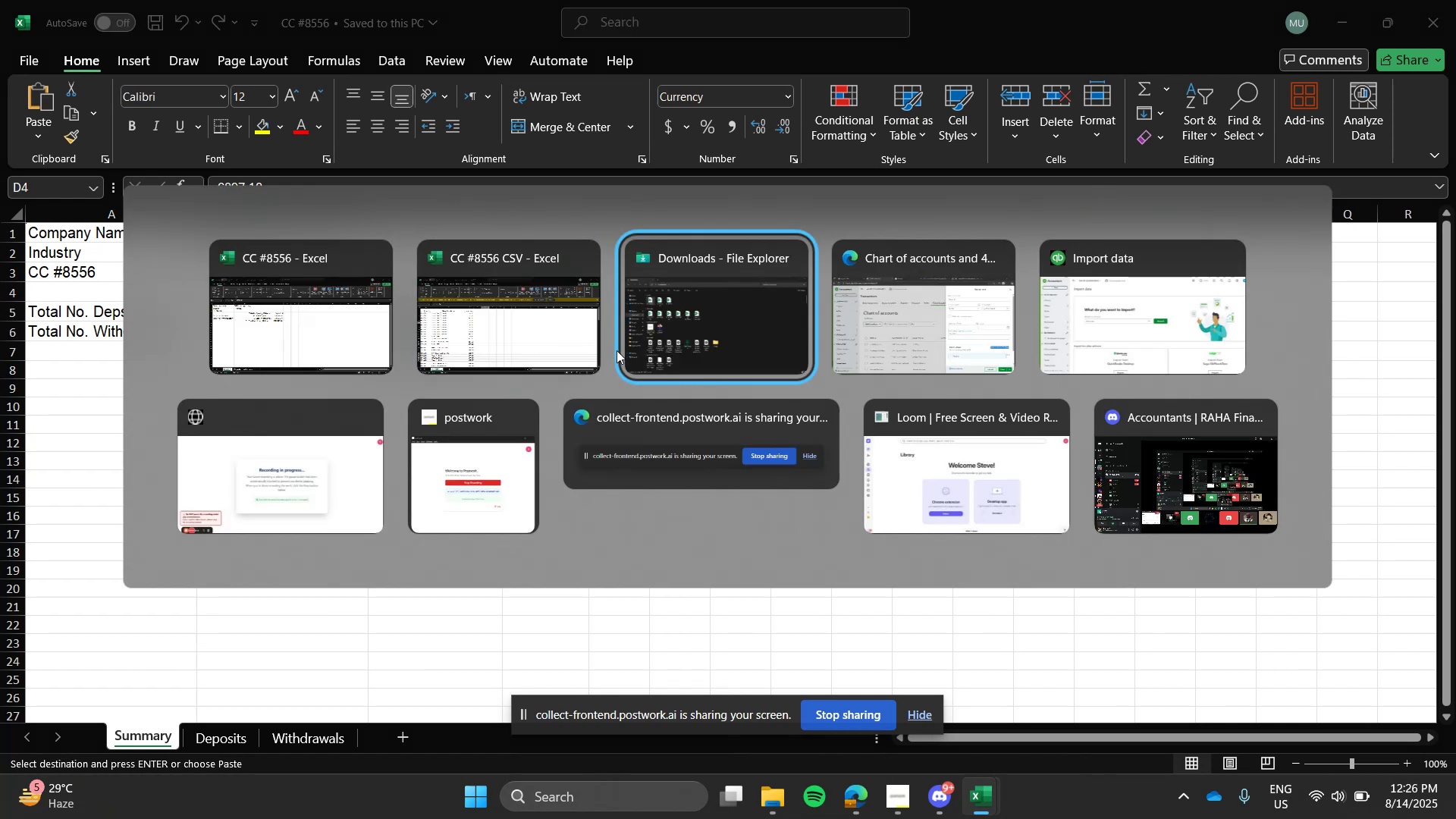 
key(Alt+Tab)
 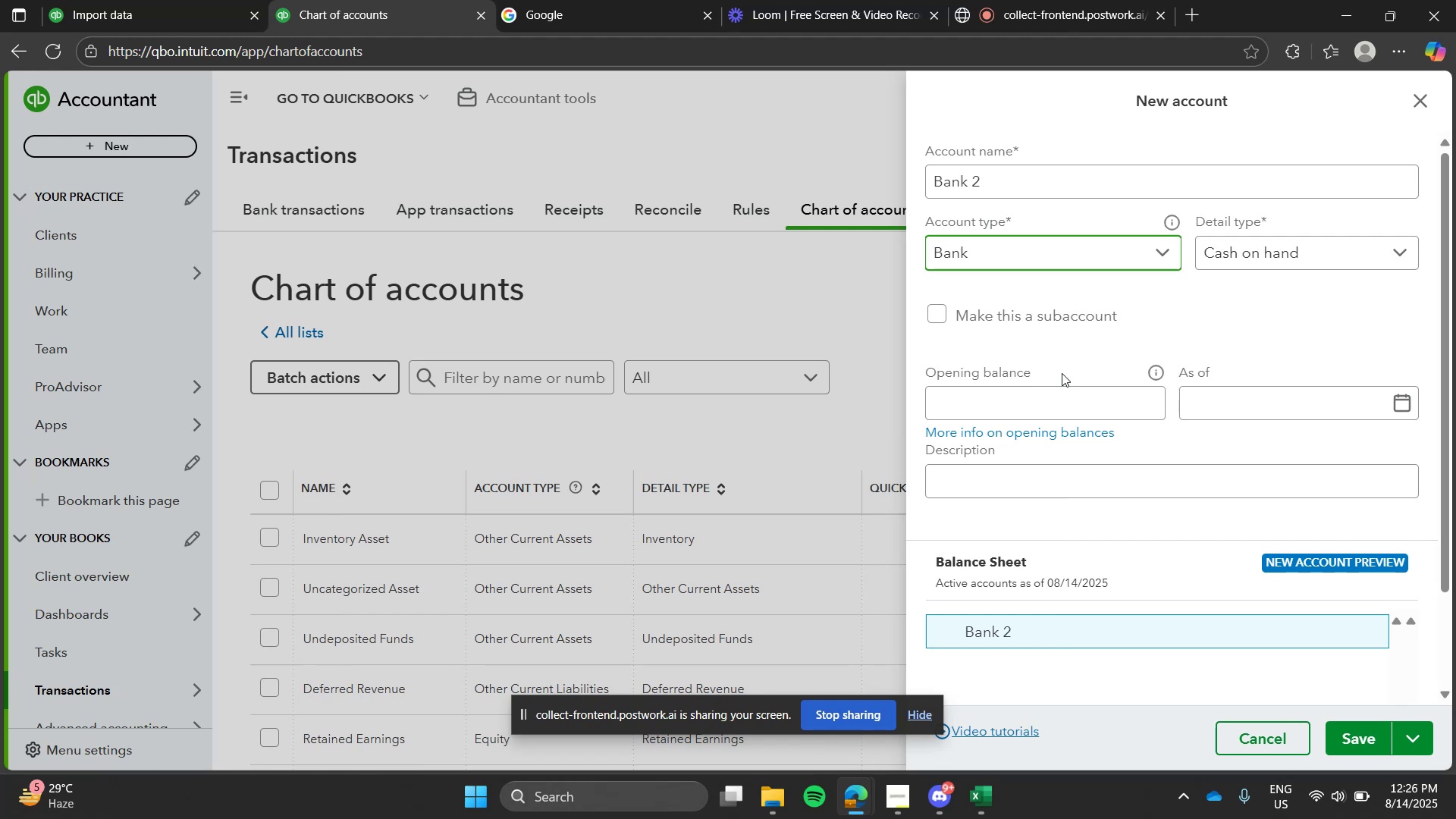 
left_click([1056, 400])
 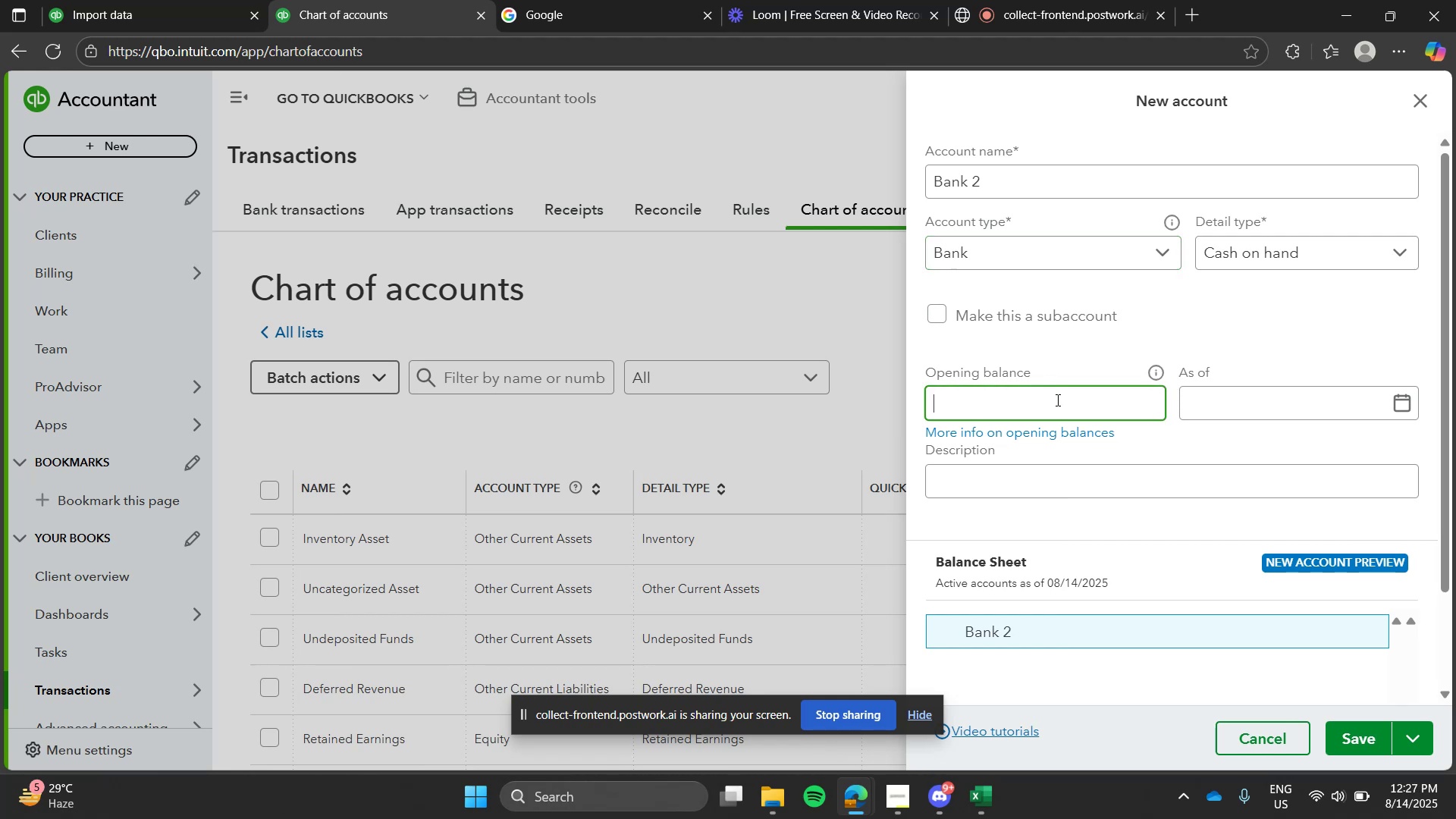 
key(Control+V)
 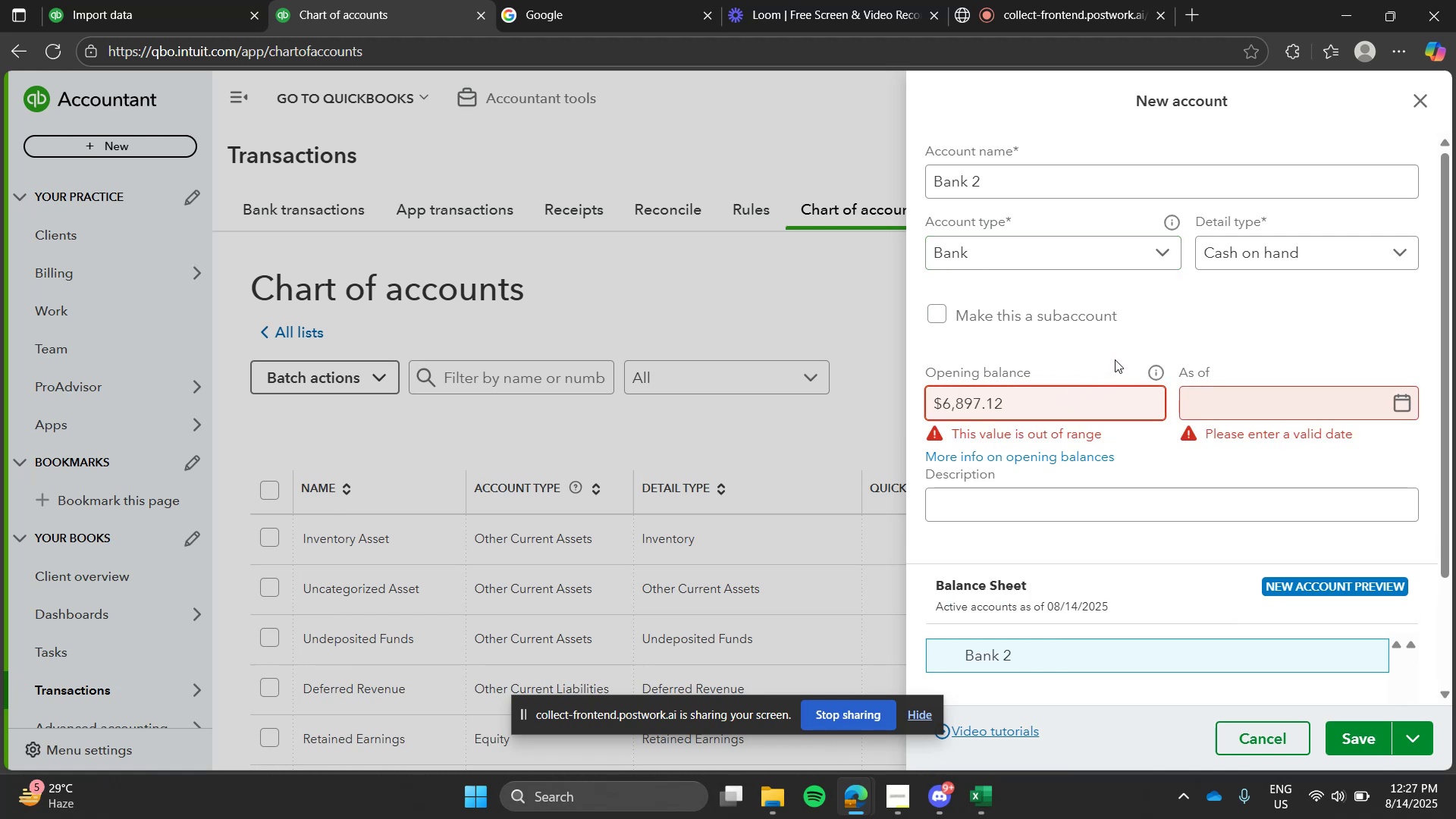 
left_click([1116, 354])
 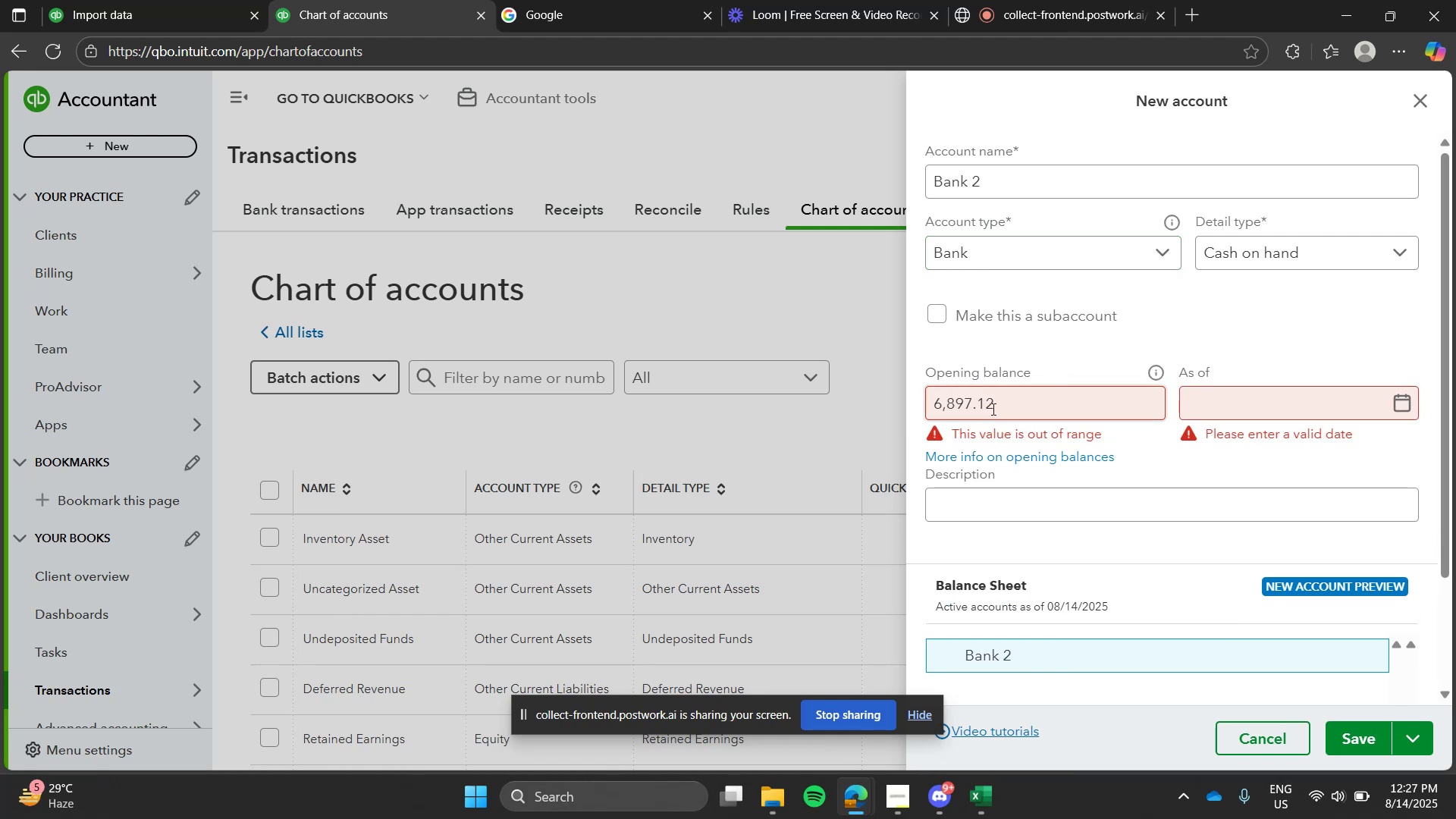 
wait(9.31)
 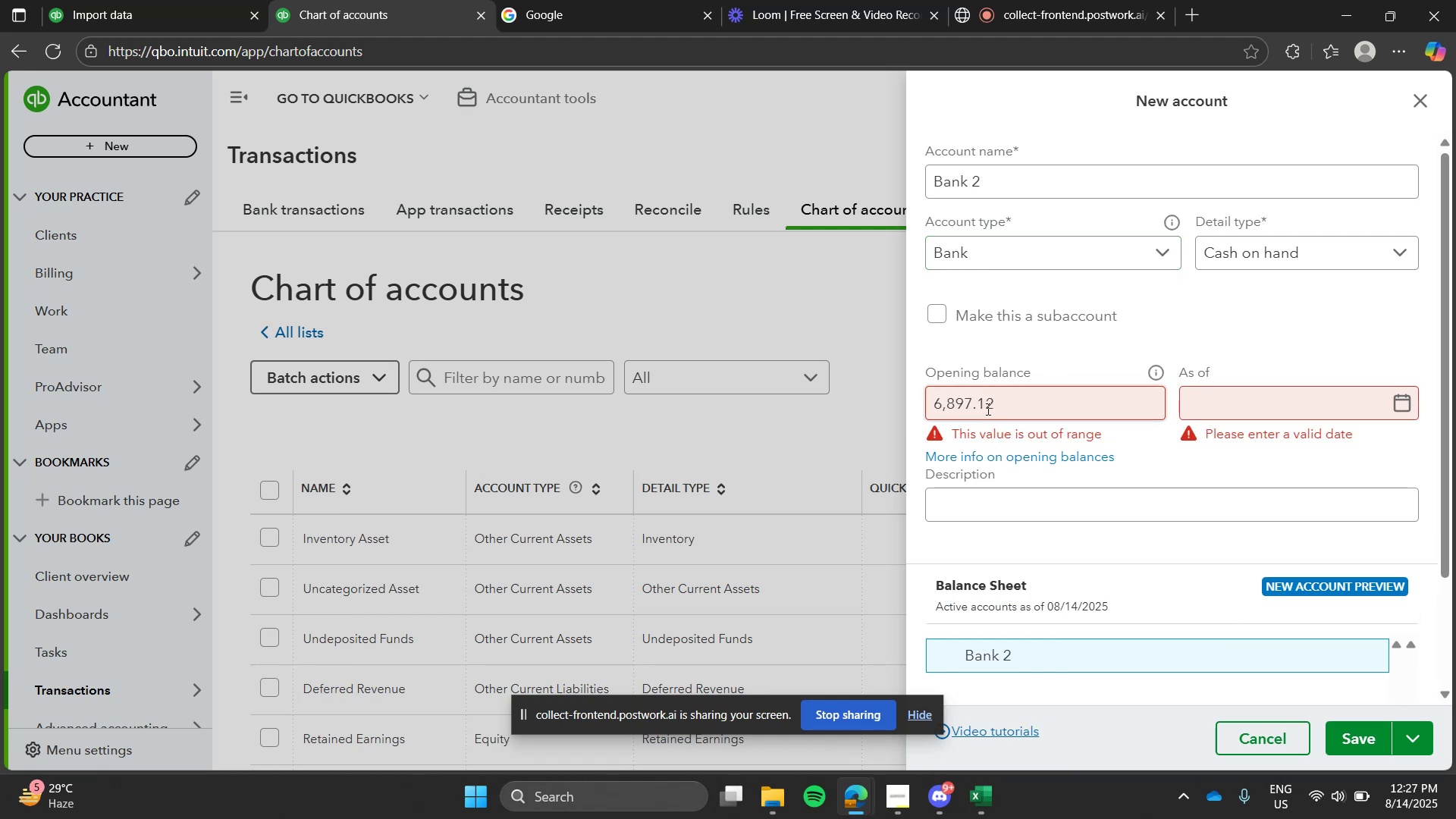 
key(Alt+Tab)
 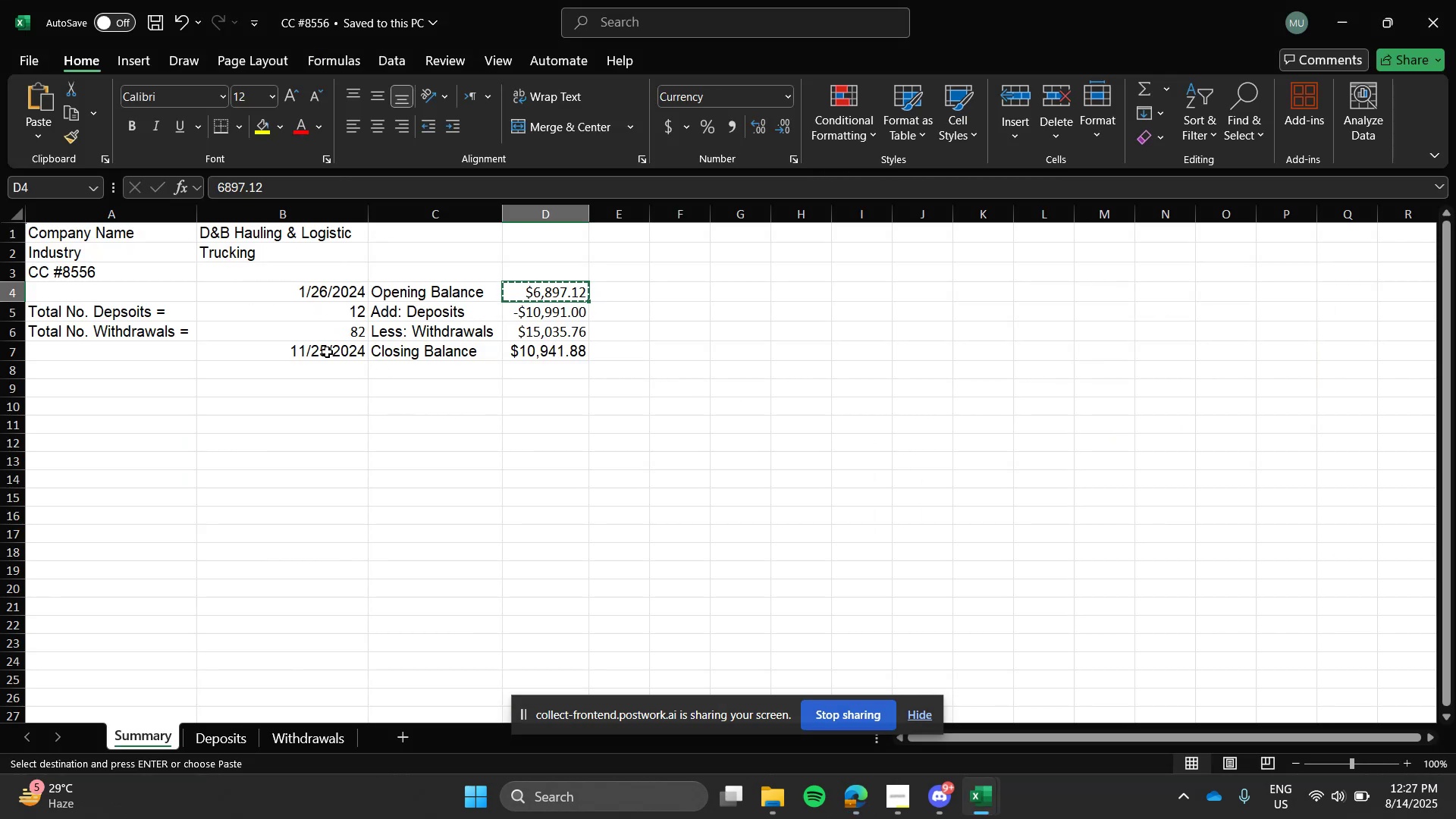 
wait(7.33)
 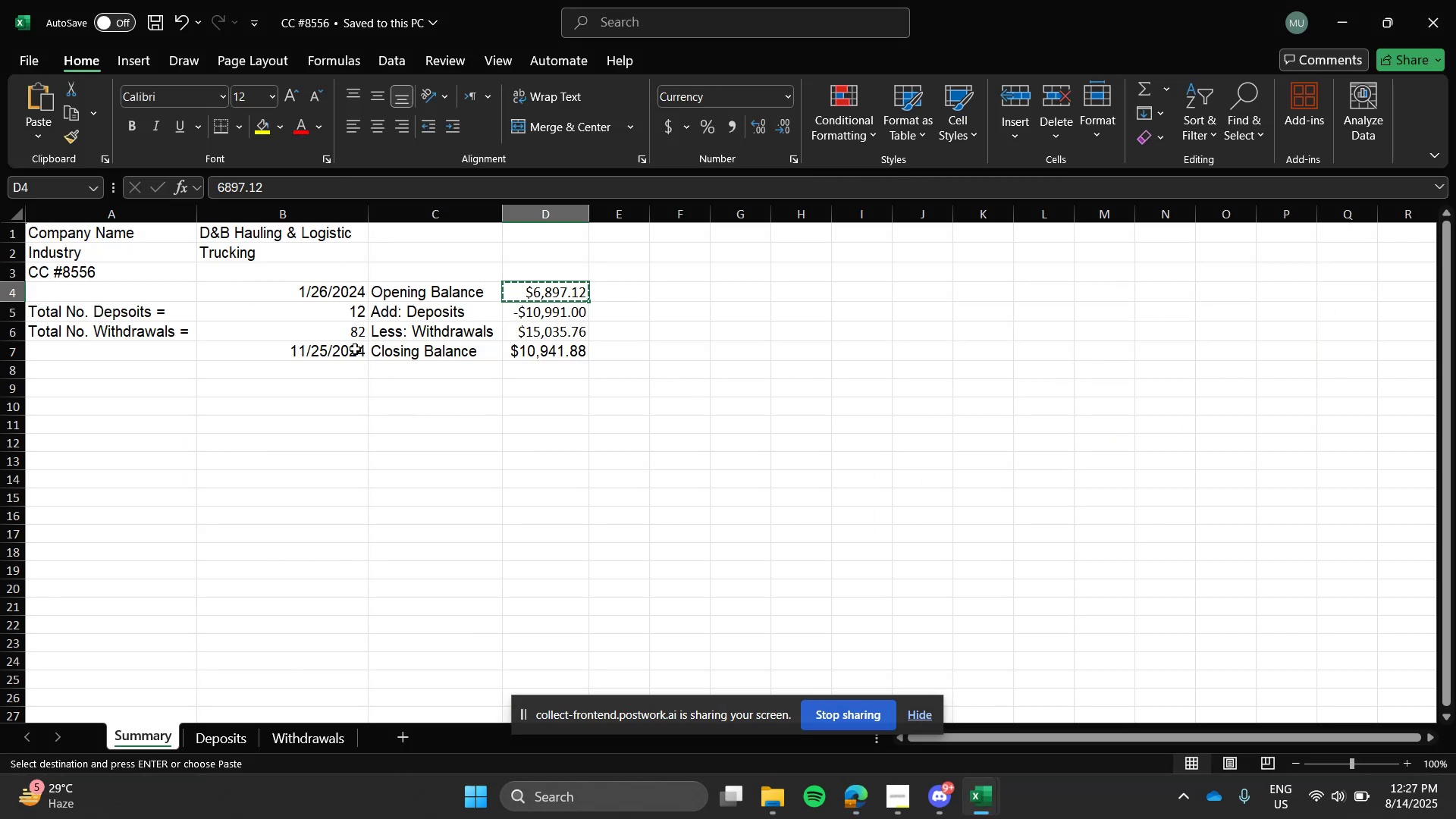 
left_click([319, 292])
 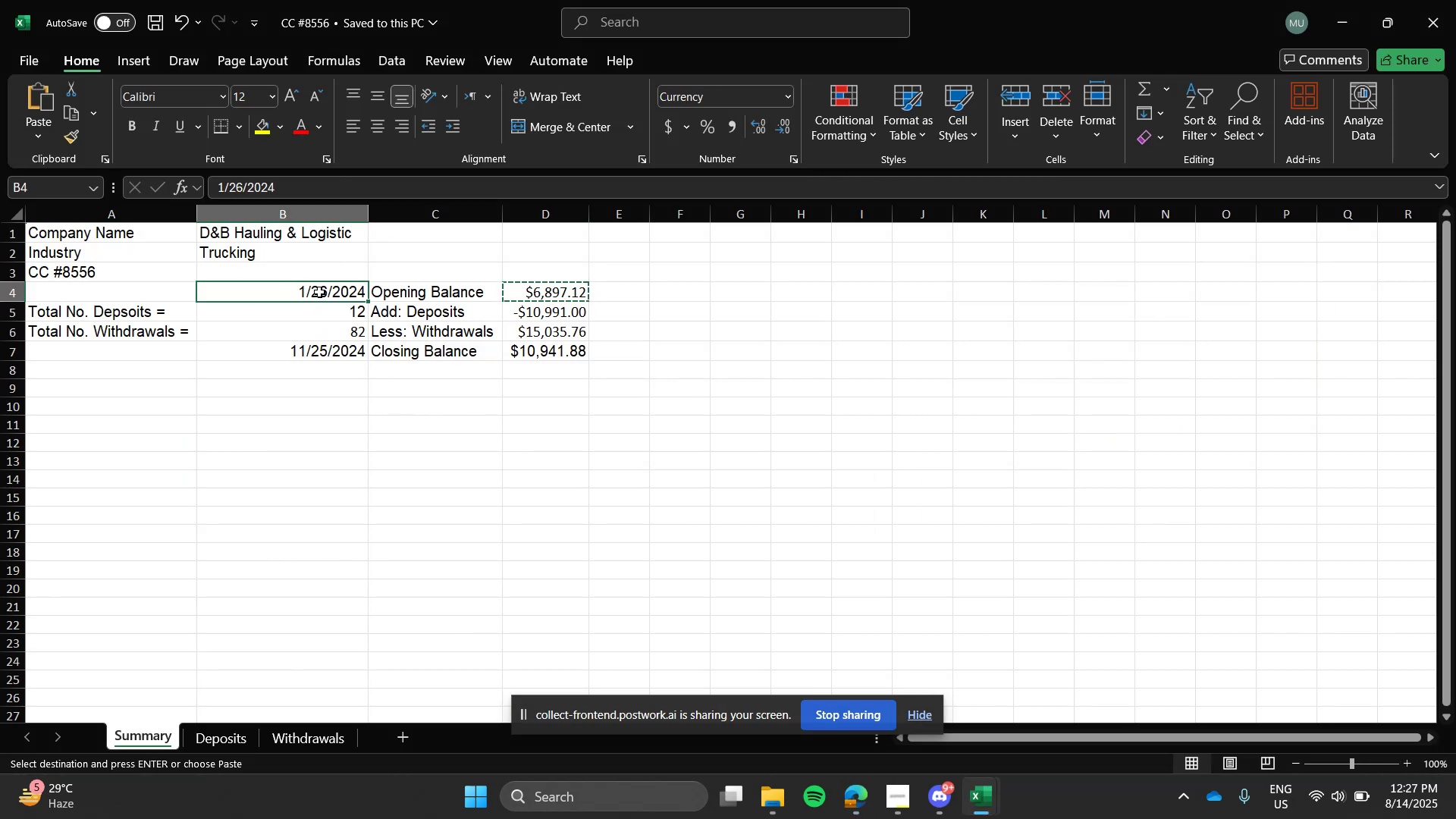 
key(Control+C)
 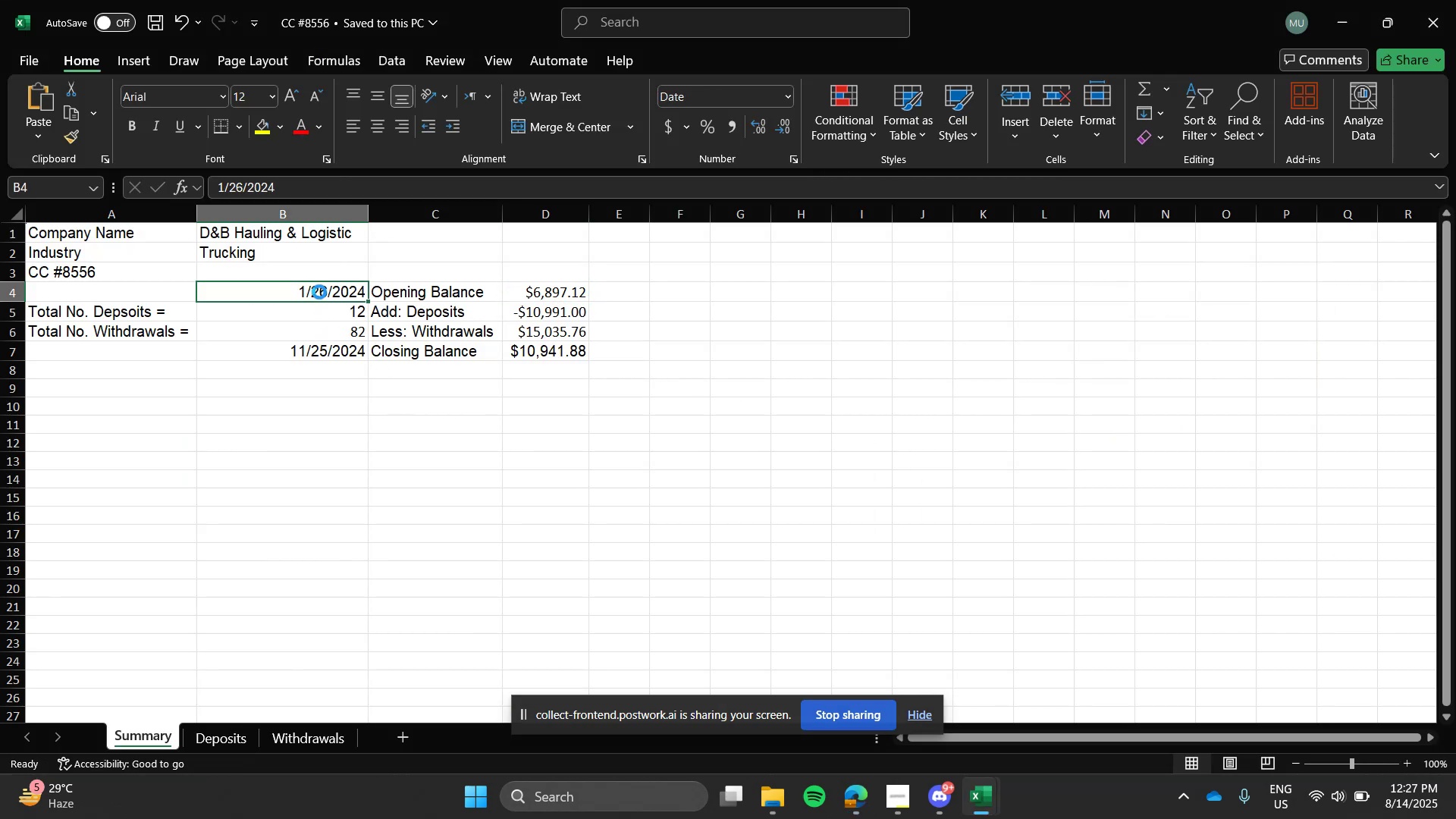 
key(Alt+Tab)
 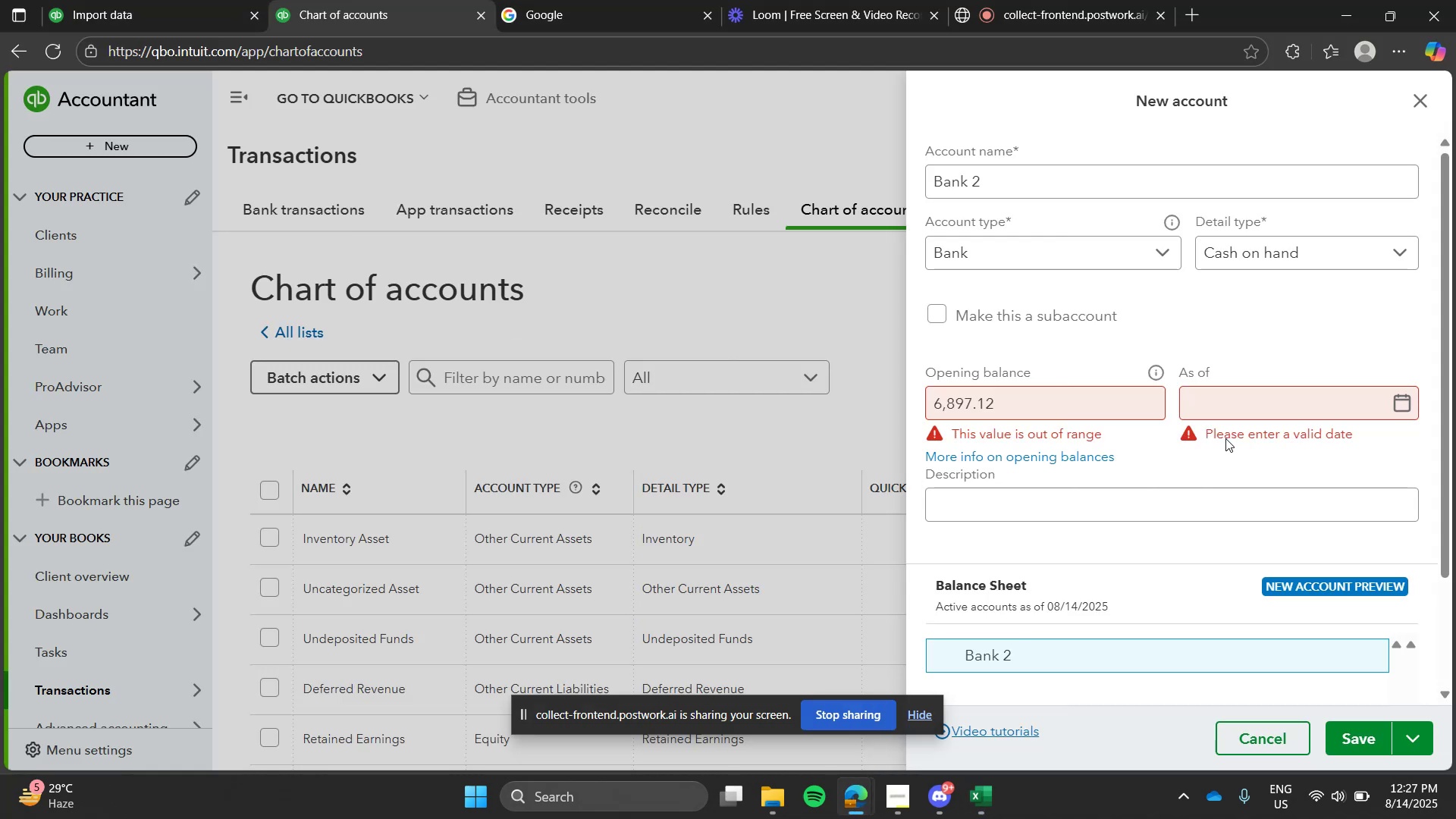 
left_click([1247, 402])
 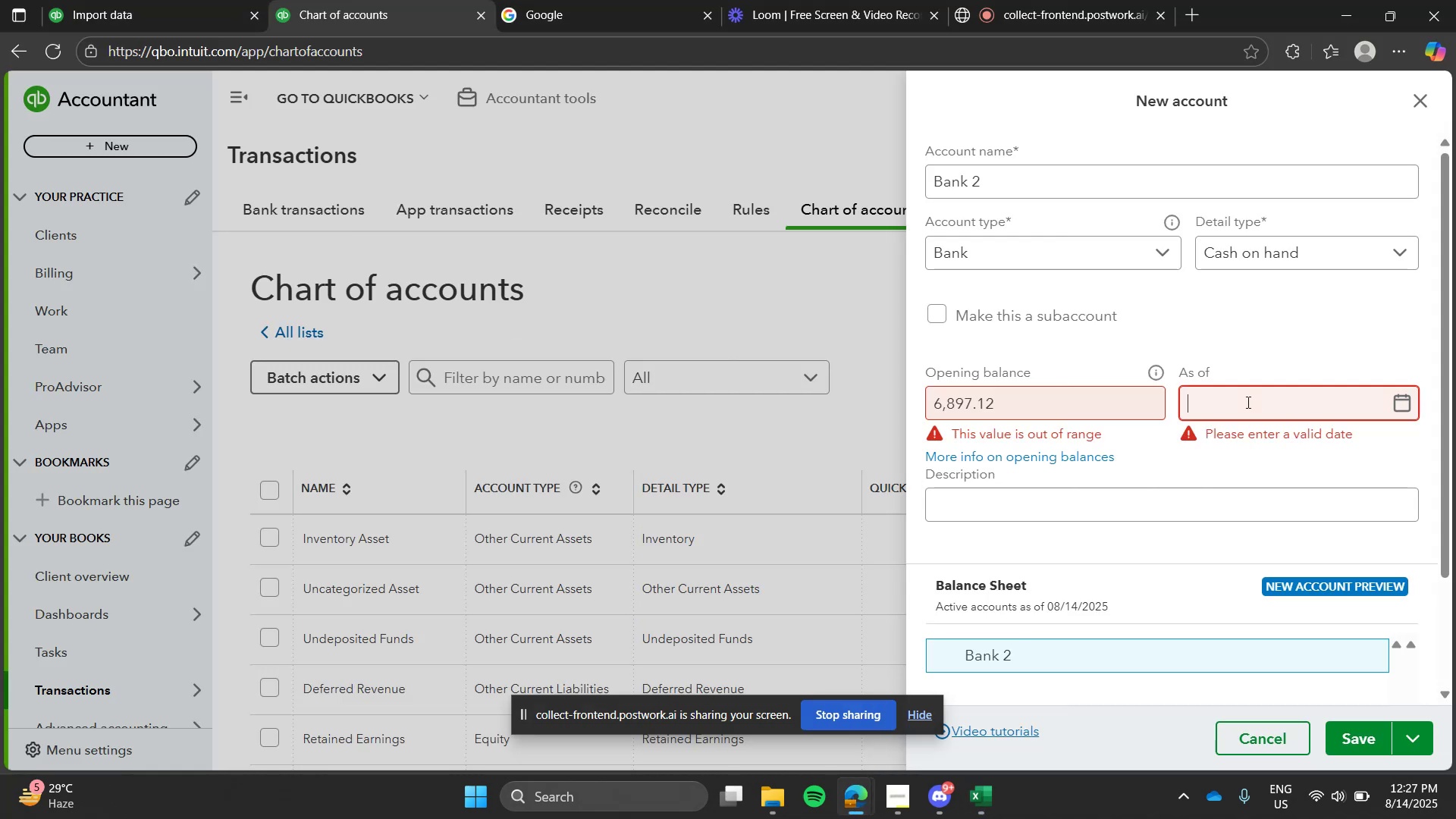 
key(Control+V)
 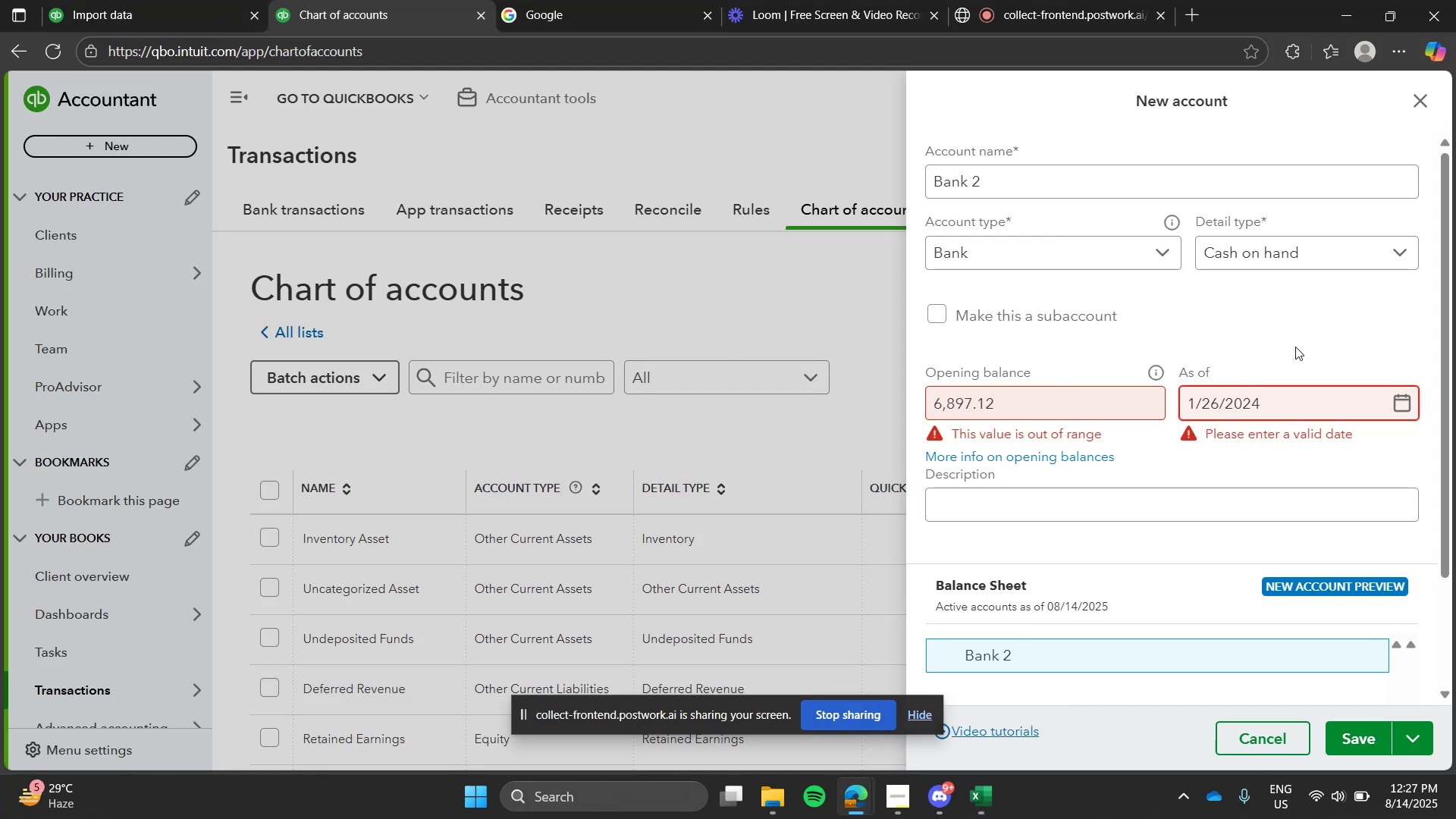 
left_click([1295, 347])
 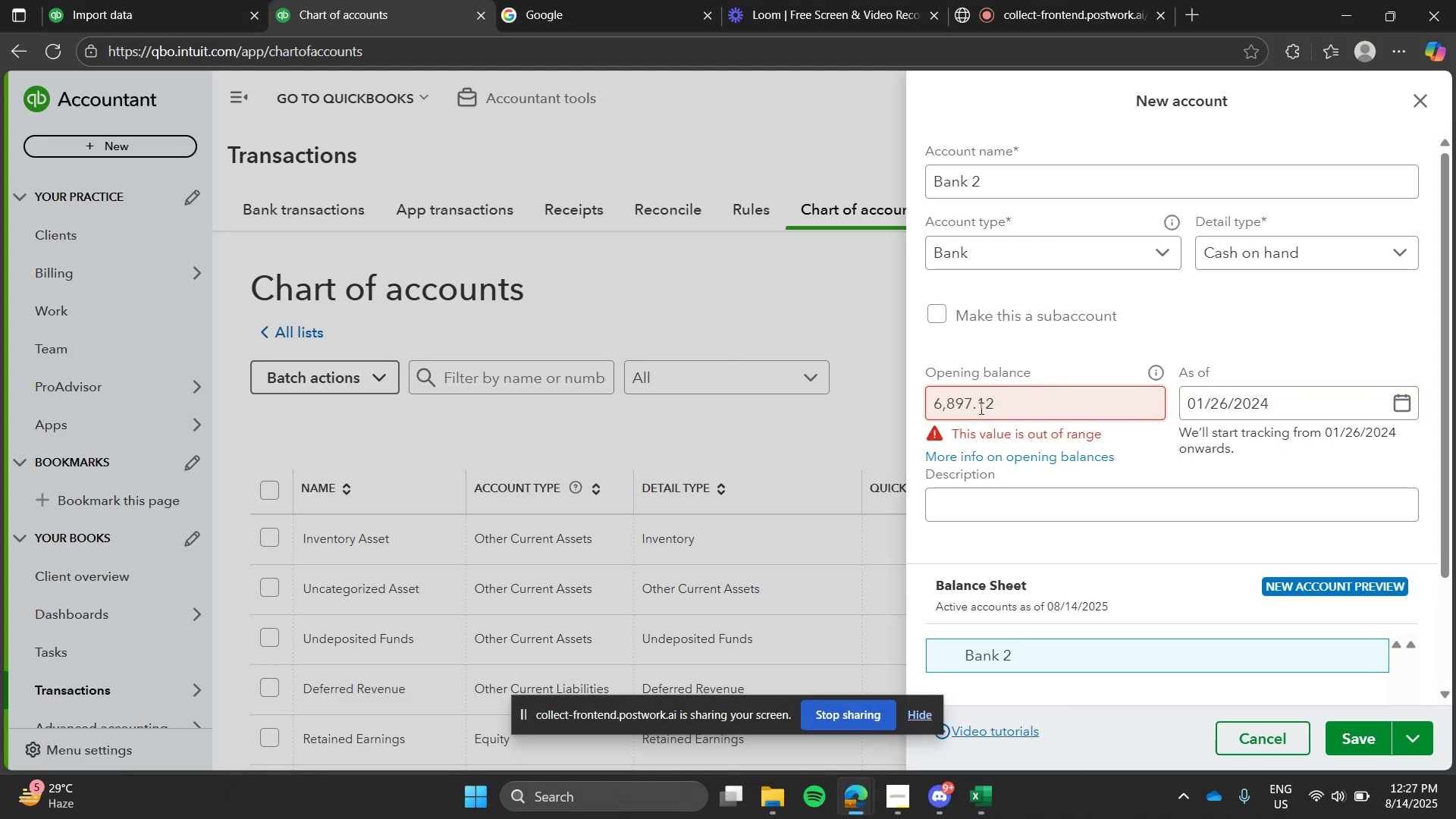 
left_click([995, 407])
 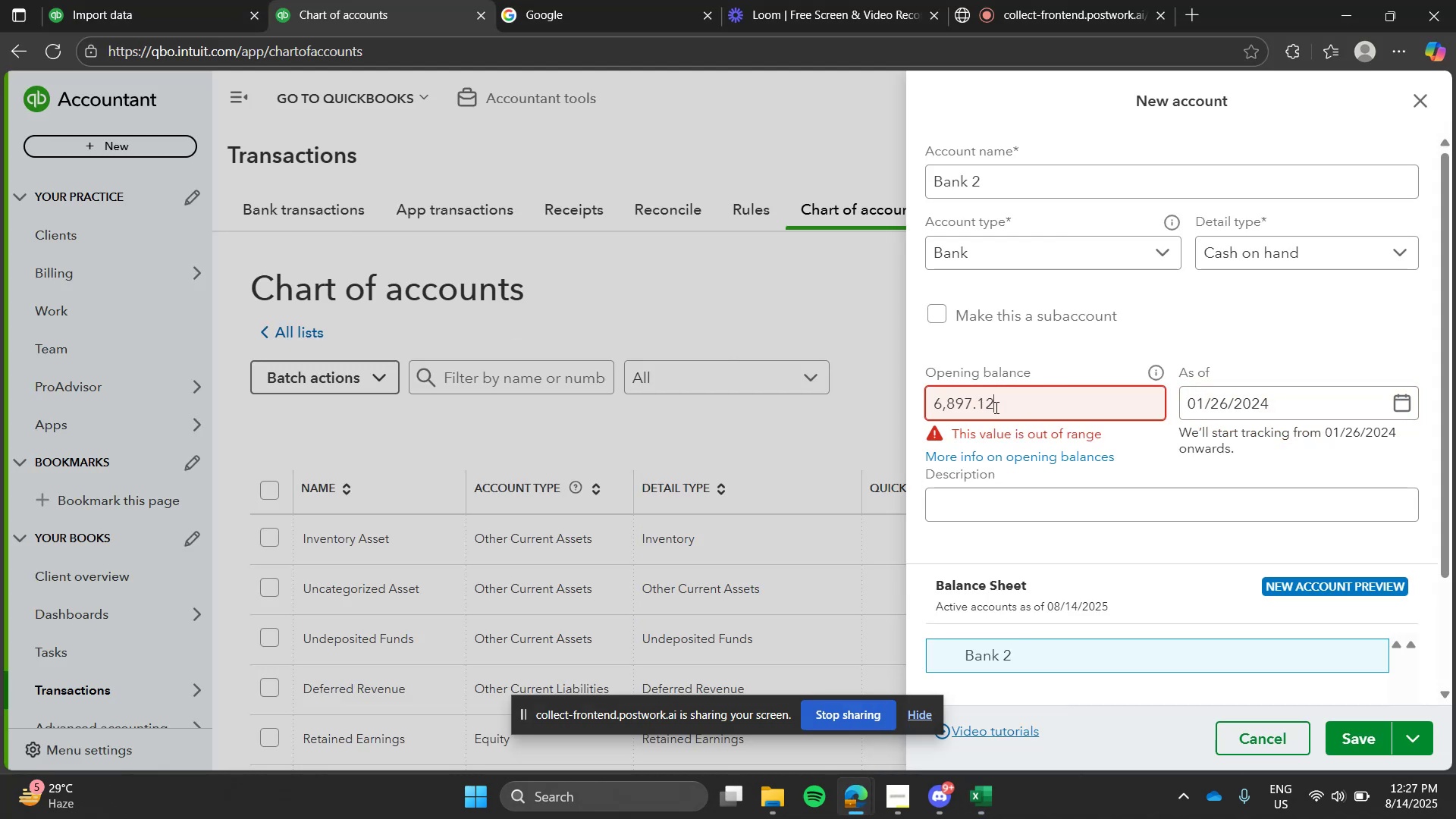 
key(Backspace)
 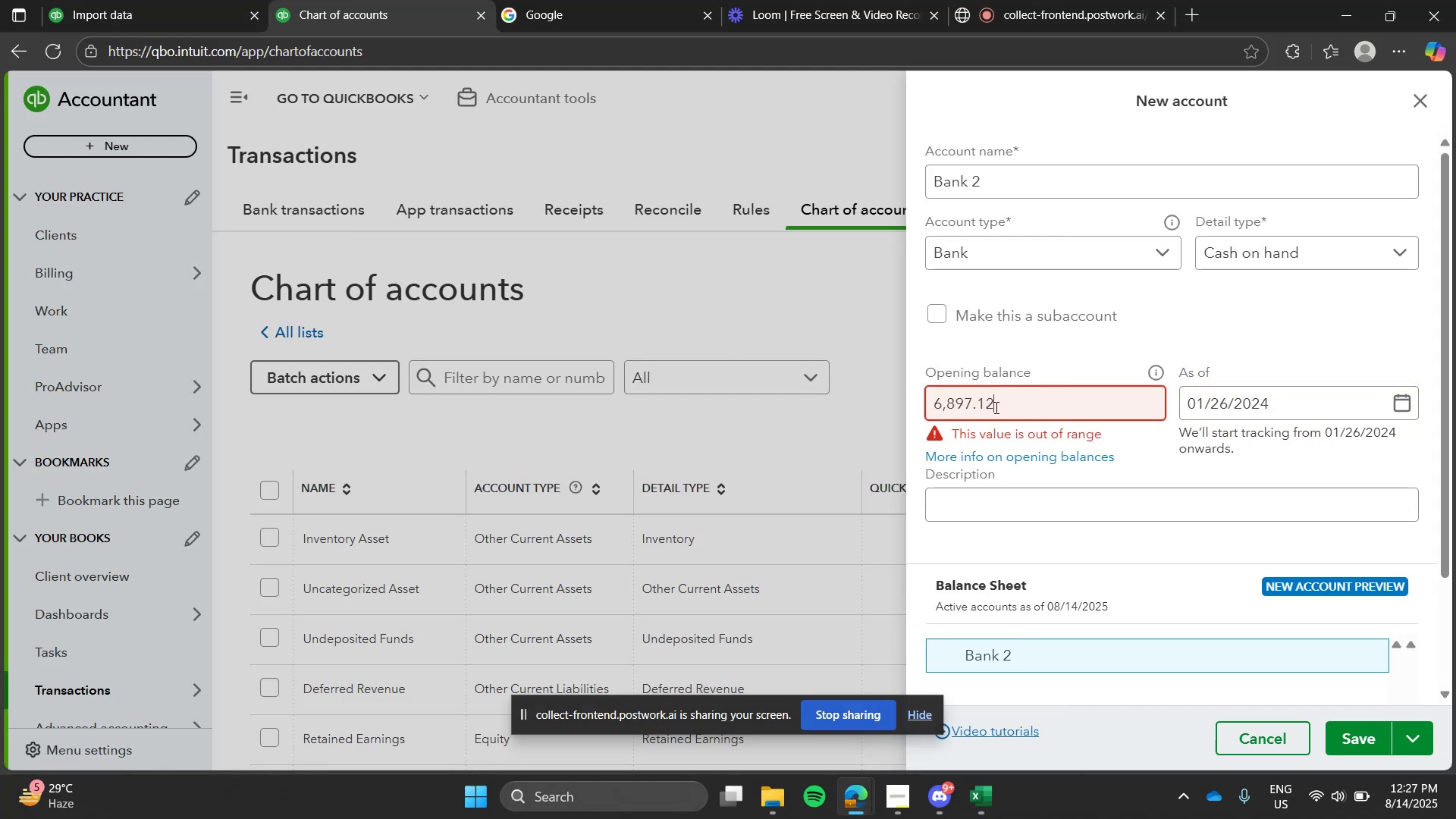 
key(Backspace)
 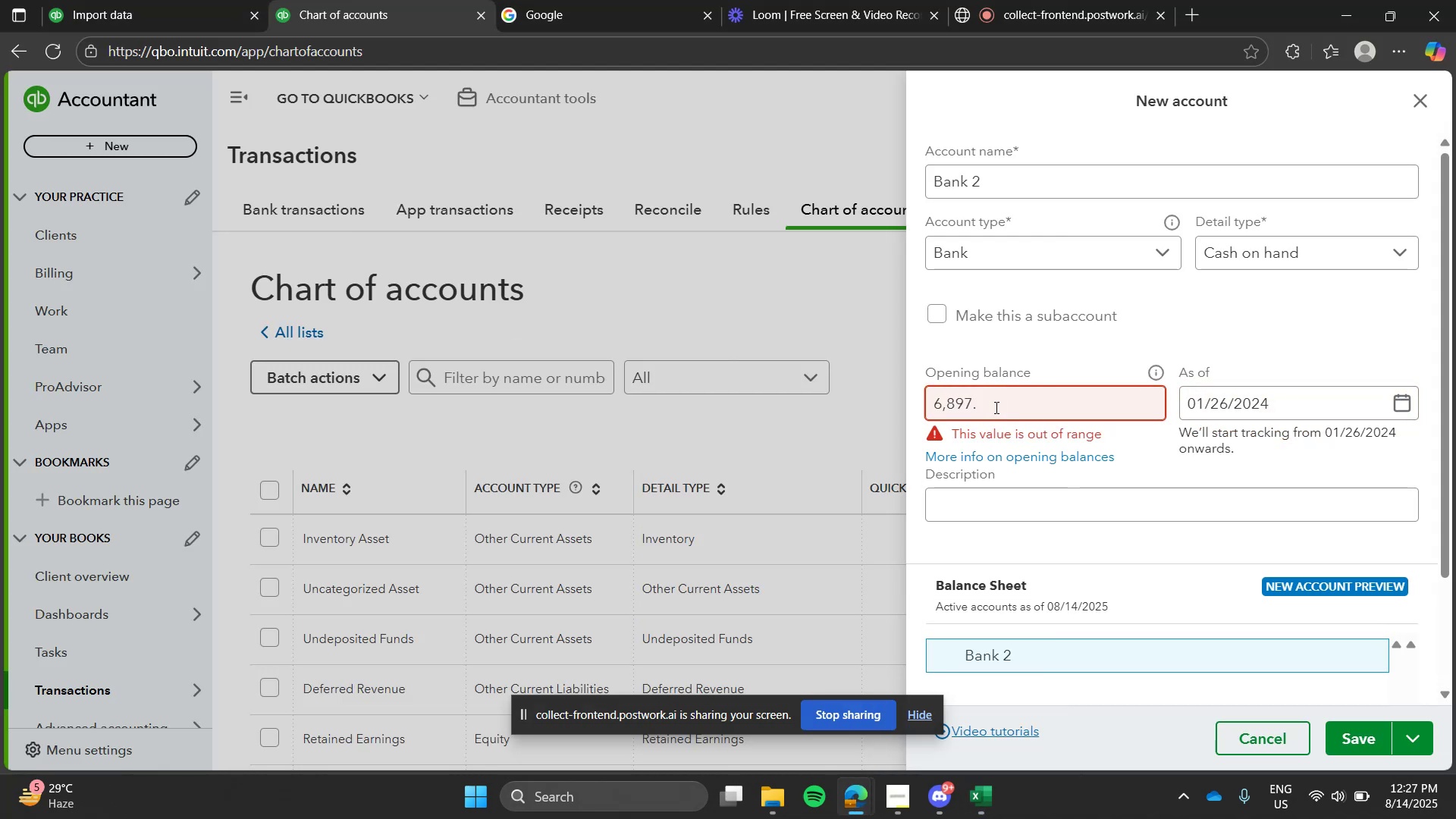 
key(Backspace)
 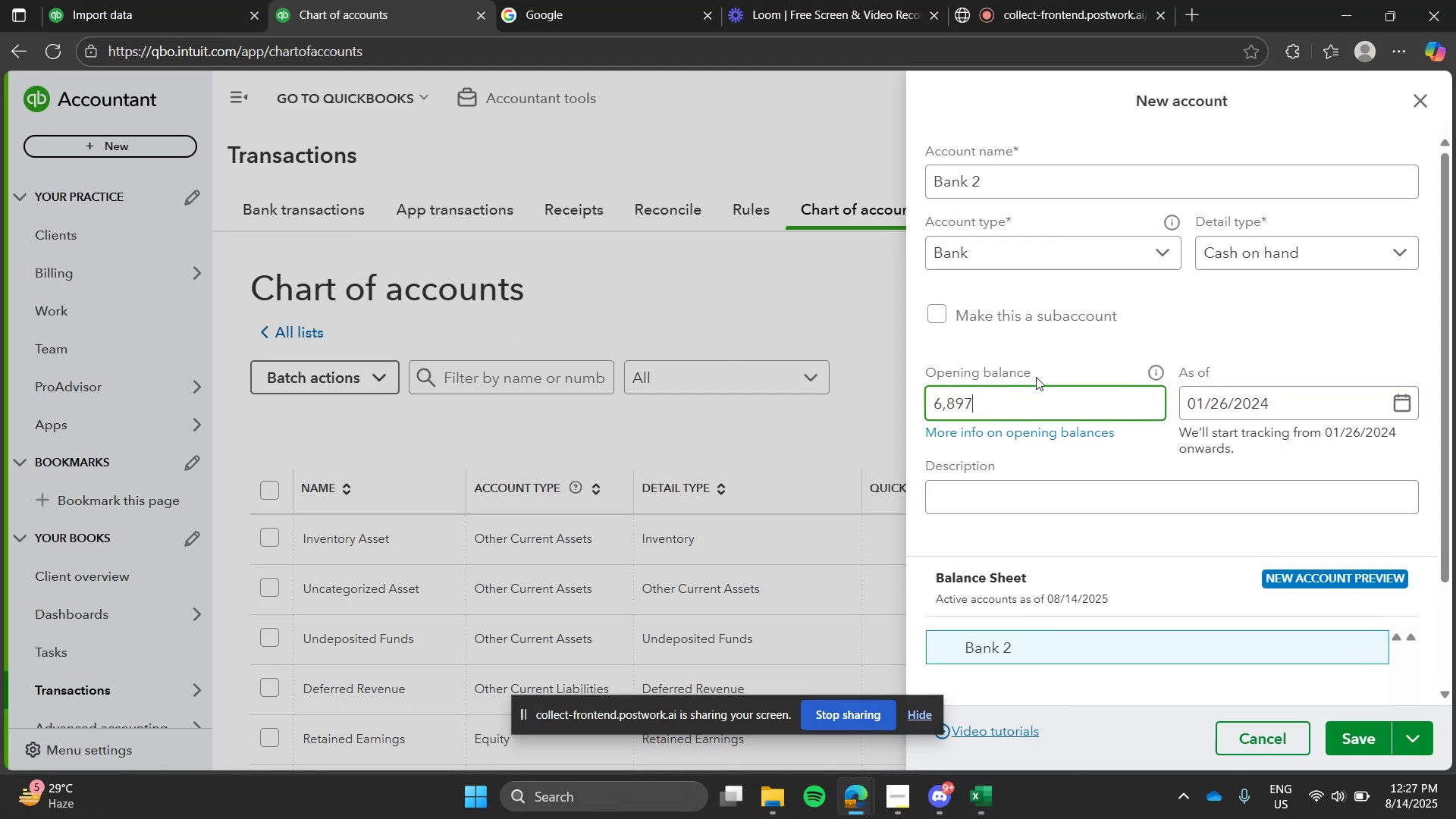 
left_click([1053, 351])
 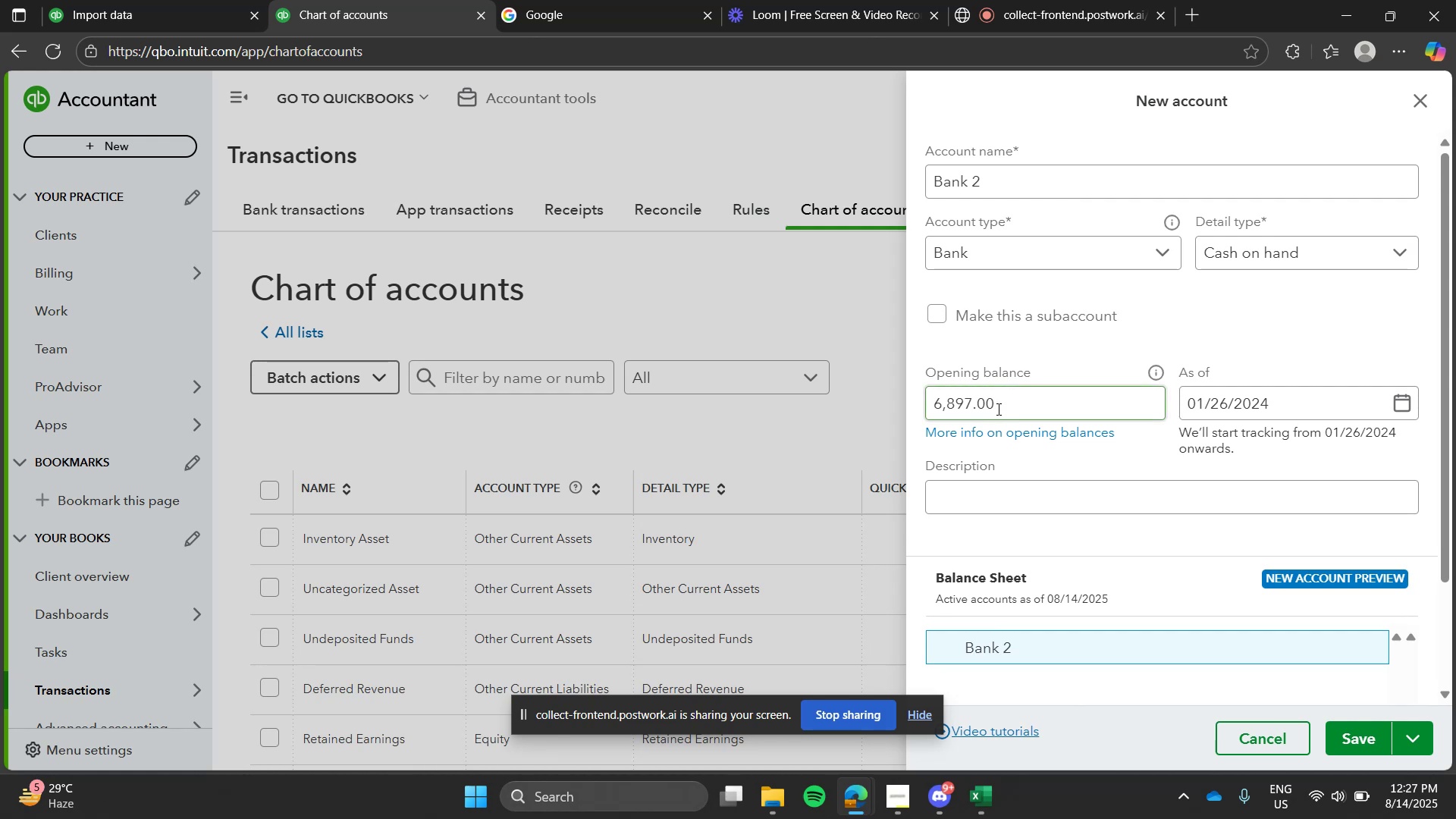 
left_click([999, 409])
 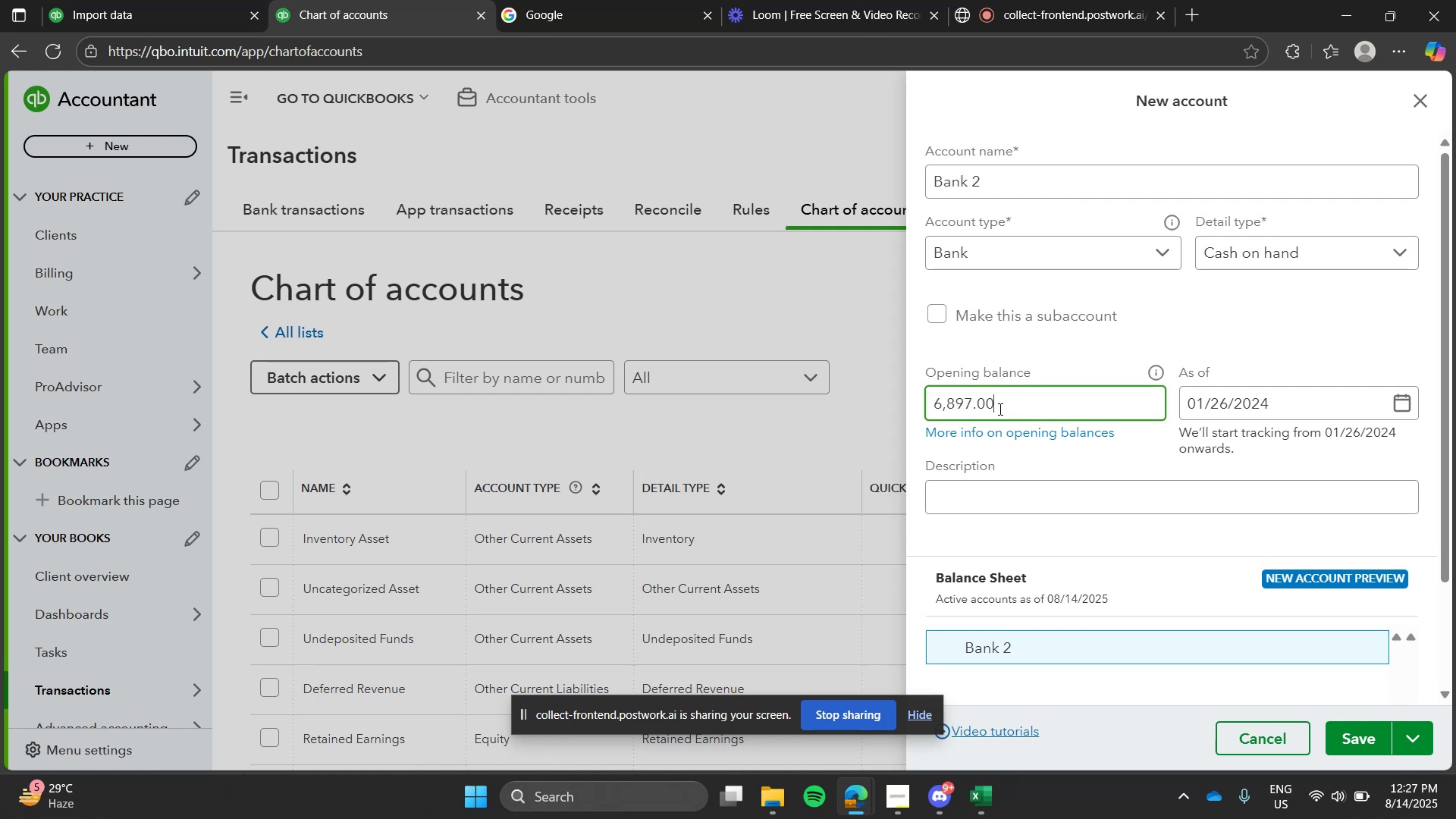 
key(Backspace)
key(Backspace)
type(12)
 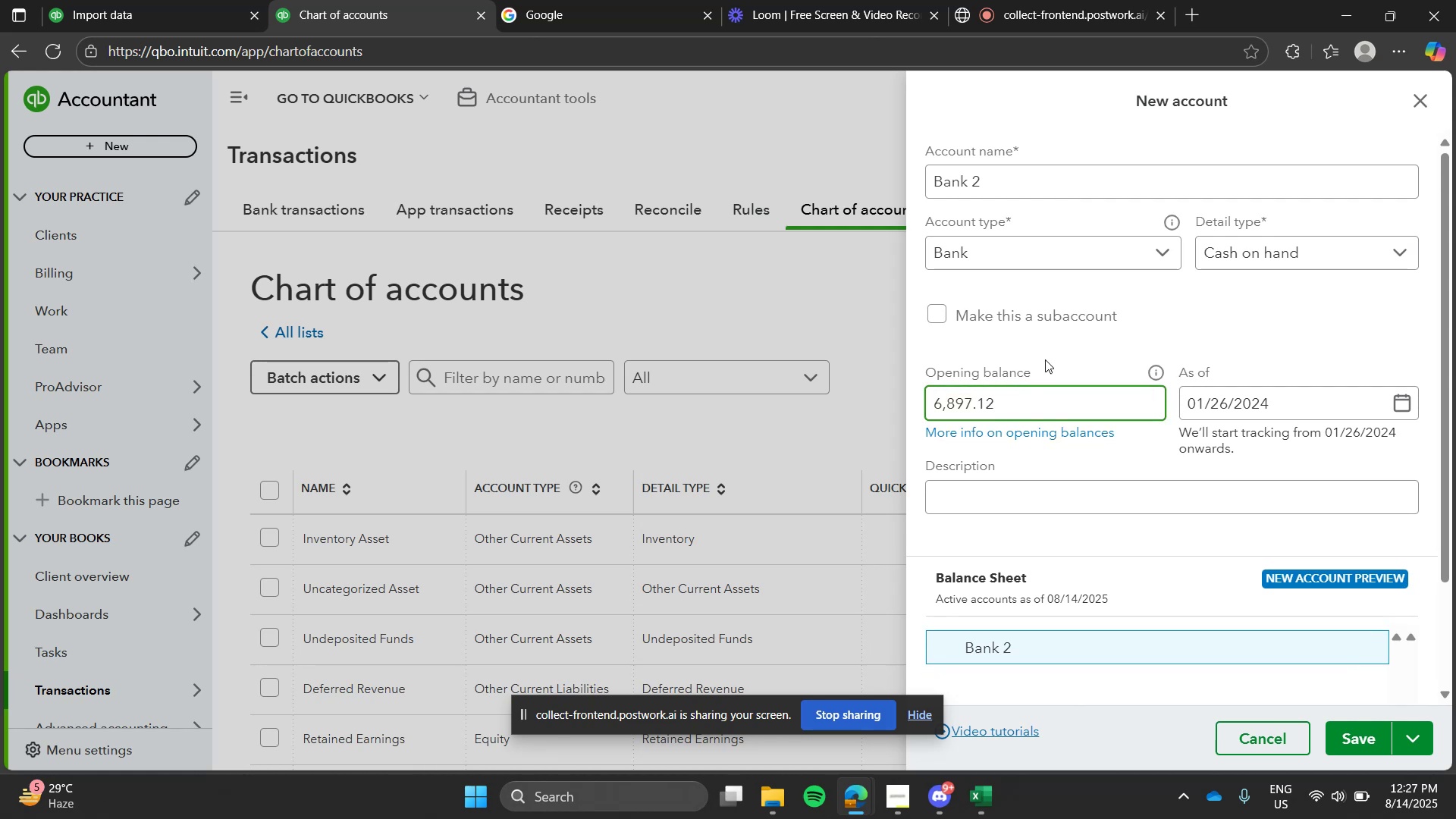 
left_click([1046, 358])
 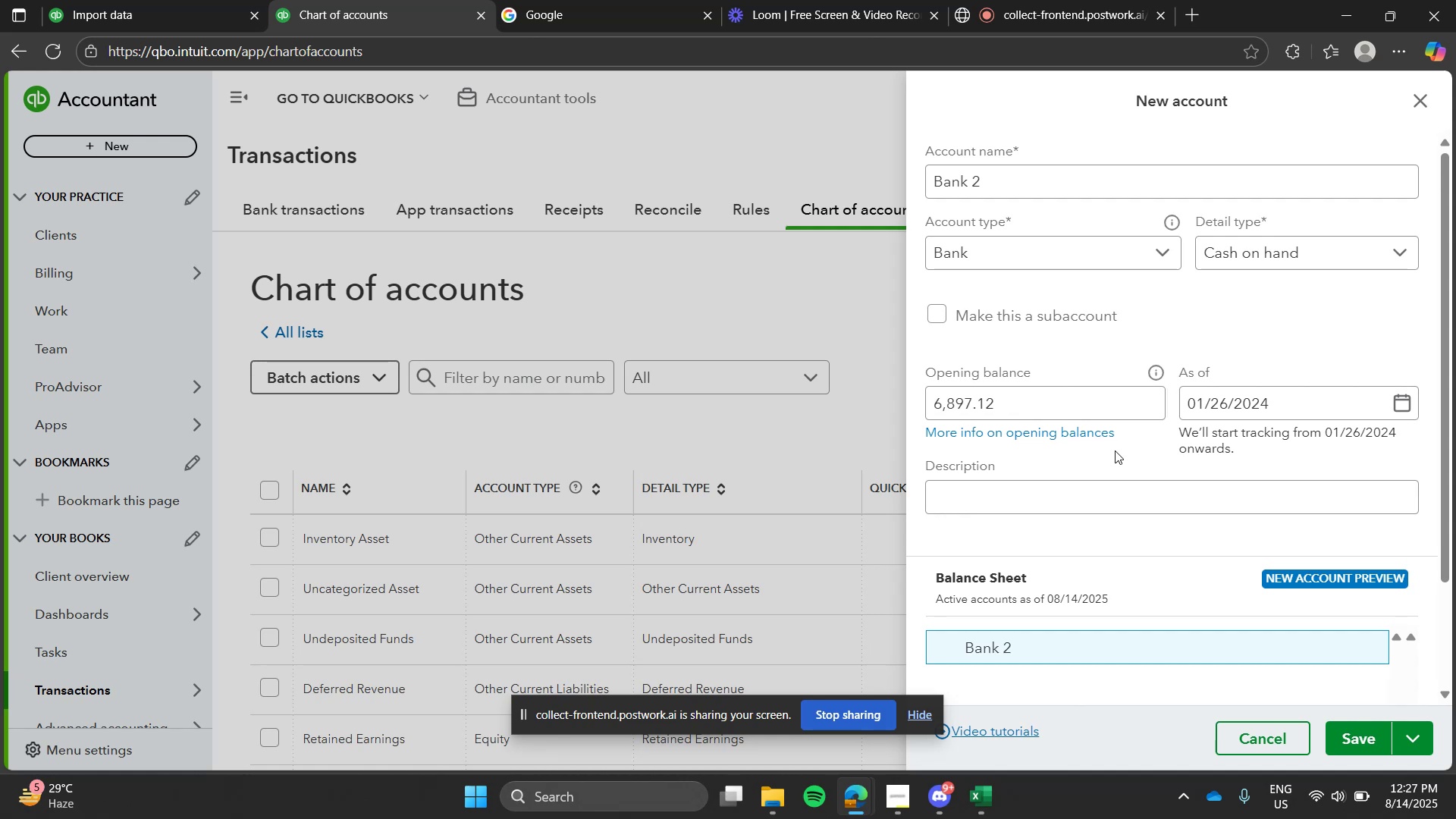 
wait(6.28)
 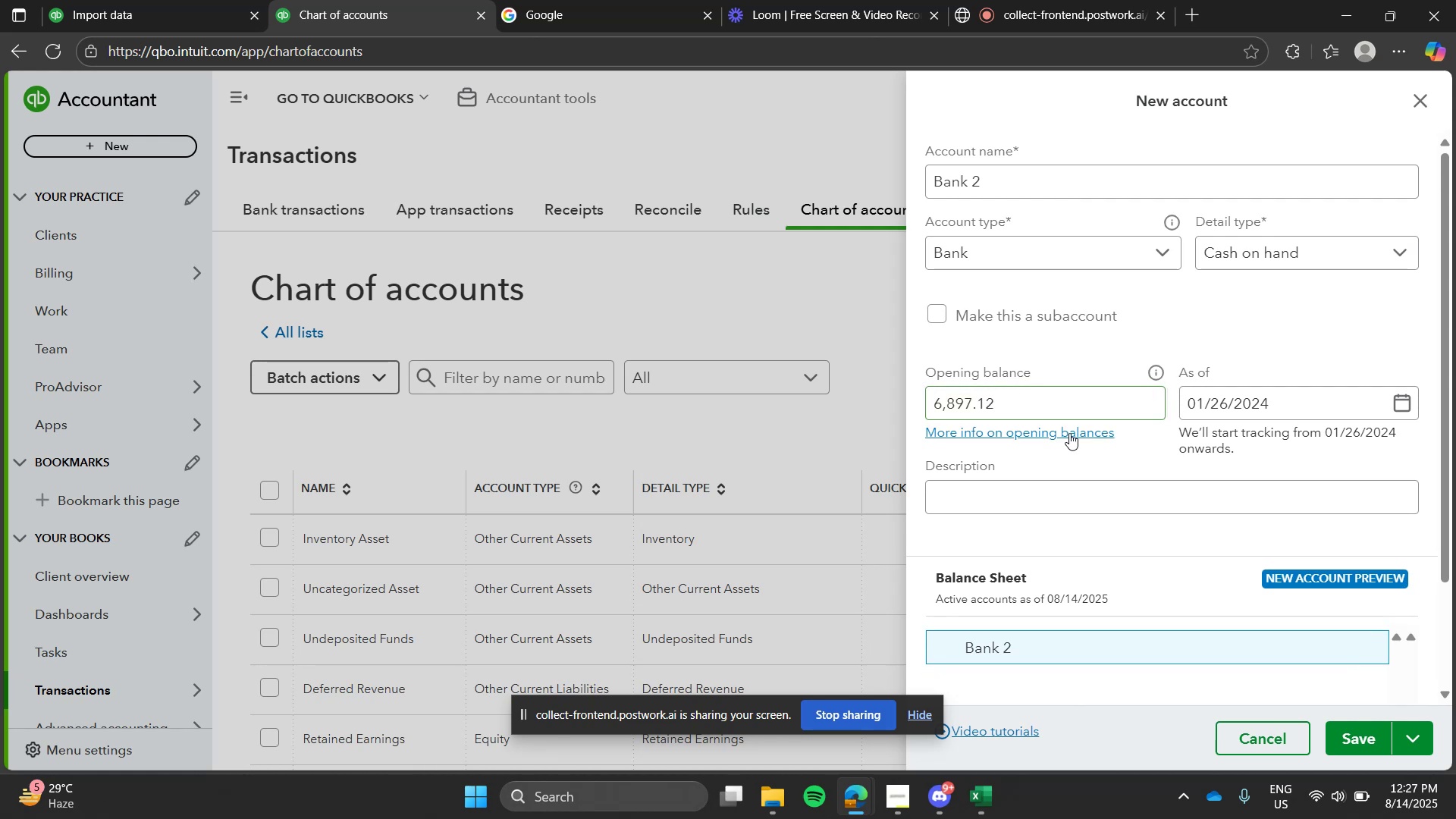 
left_click([1368, 742])
 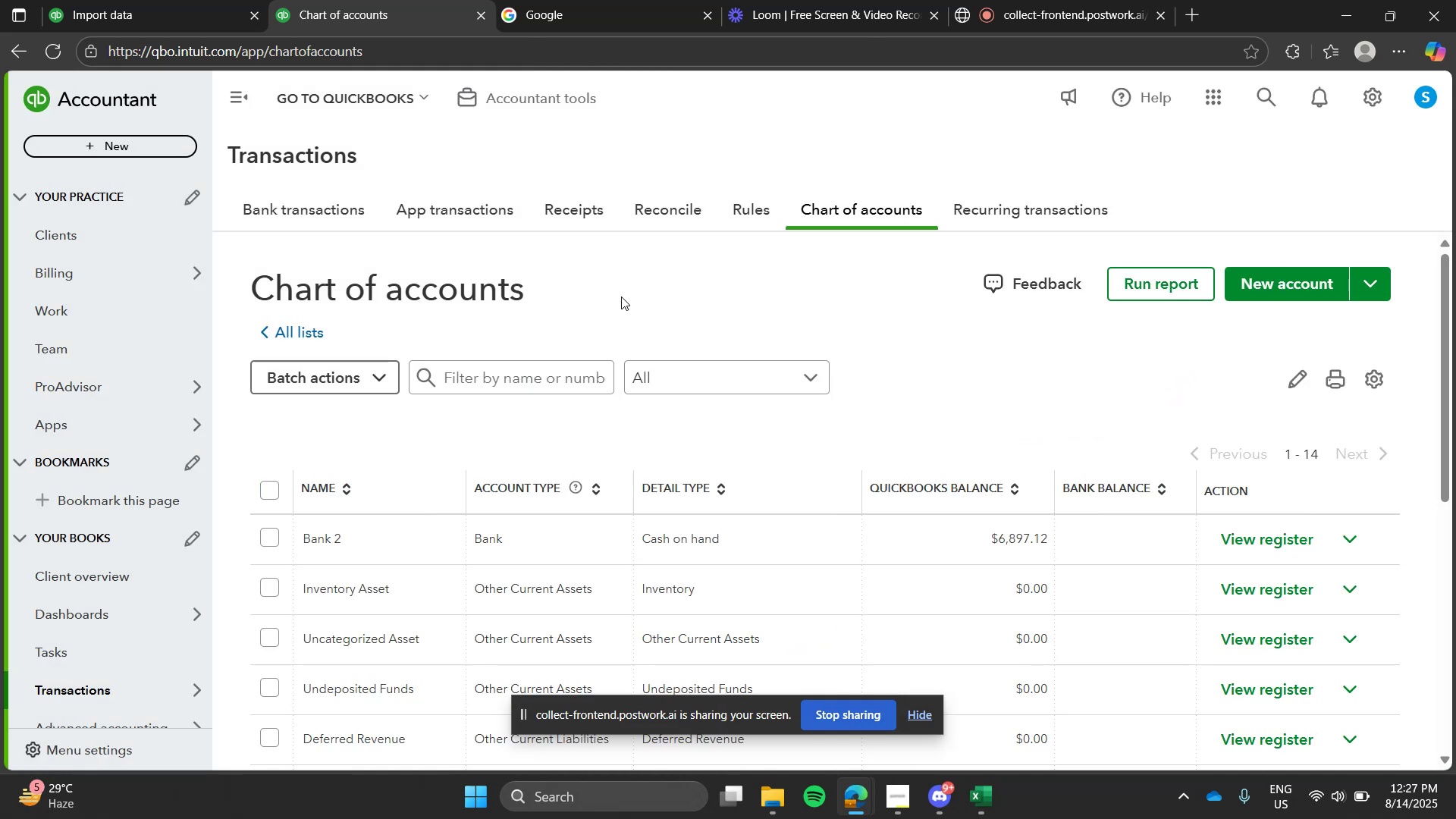 
wait(10.63)
 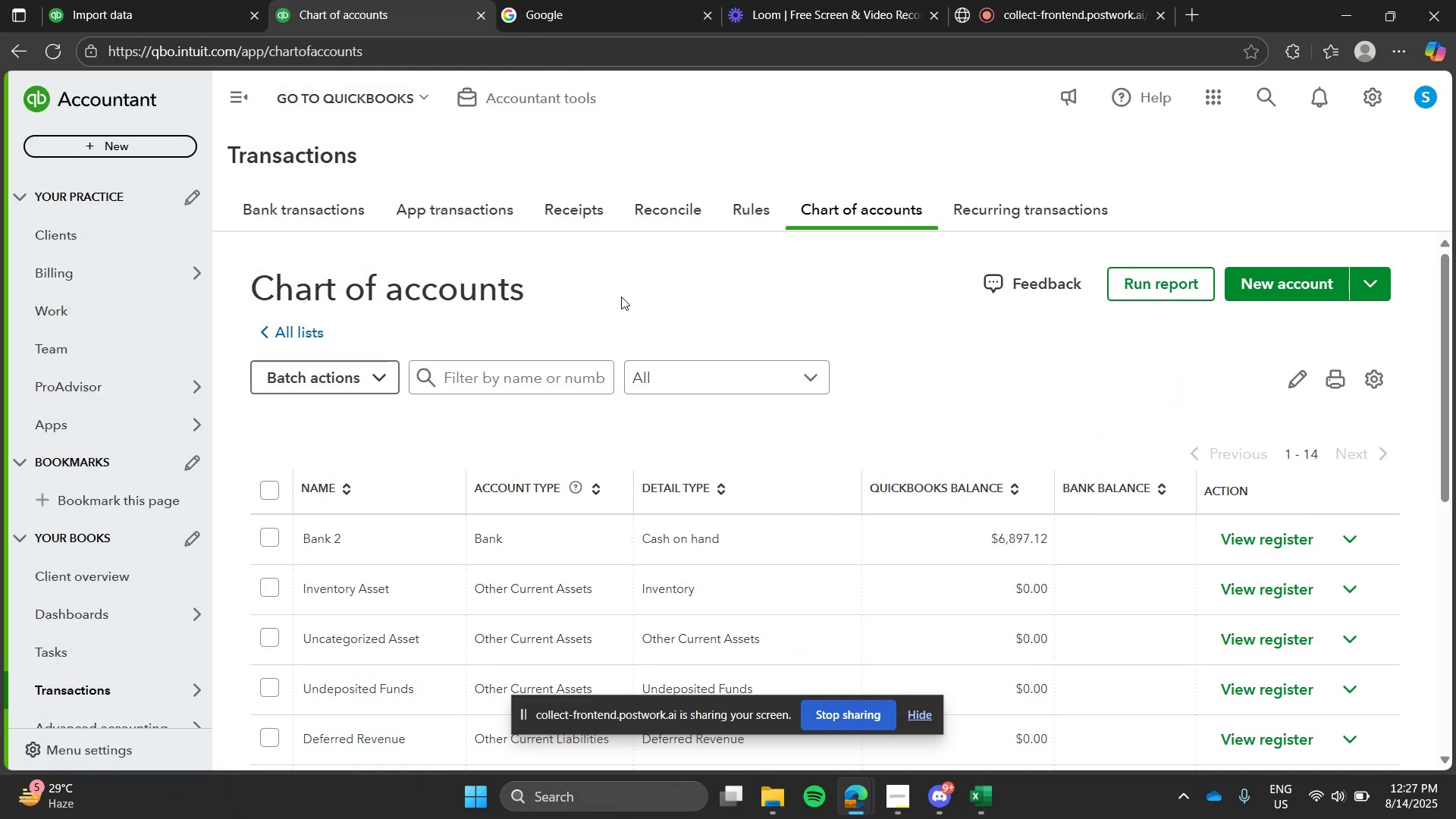 
left_click([1421, 104])
 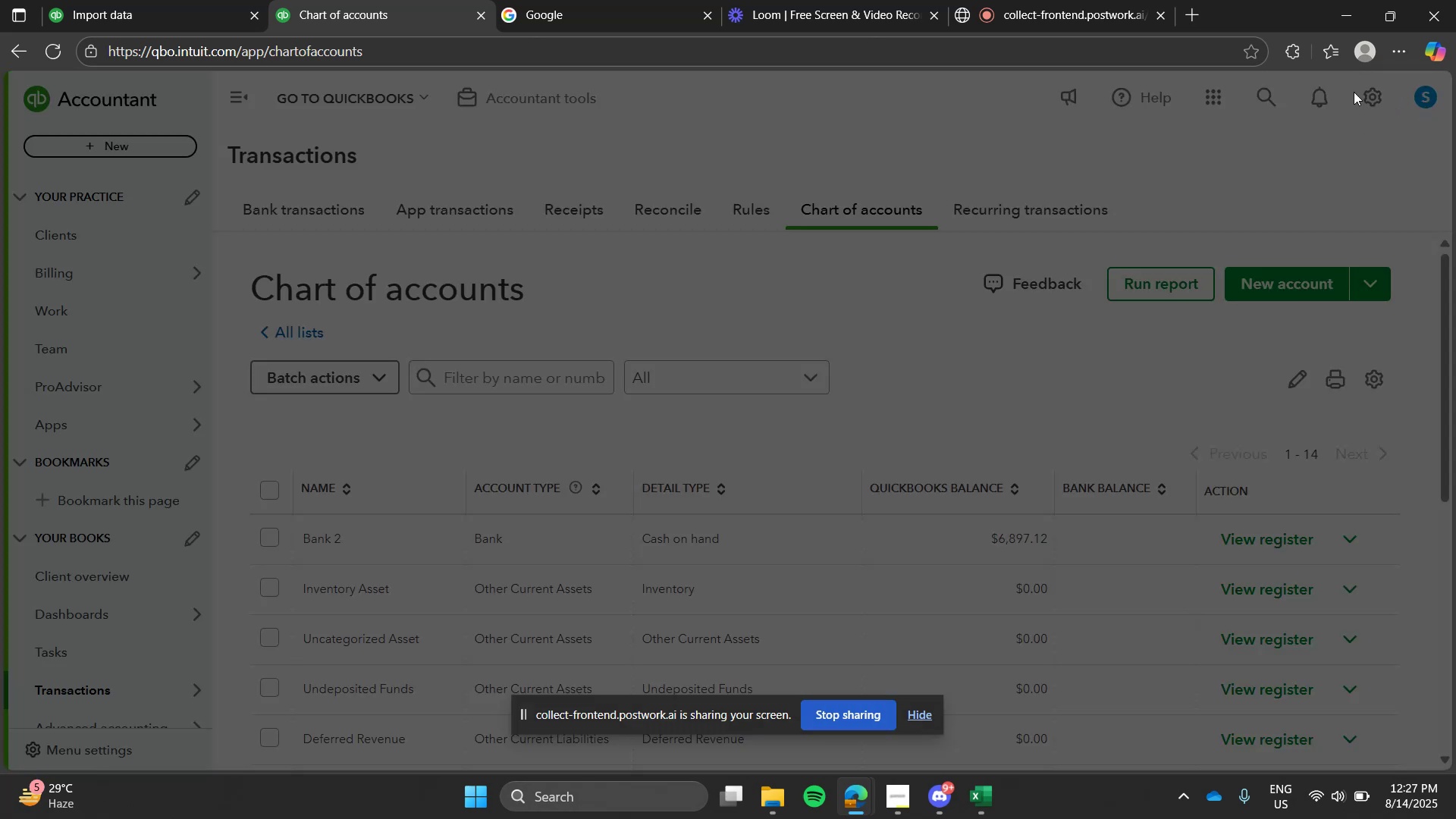 
left_click([1353, 145])
 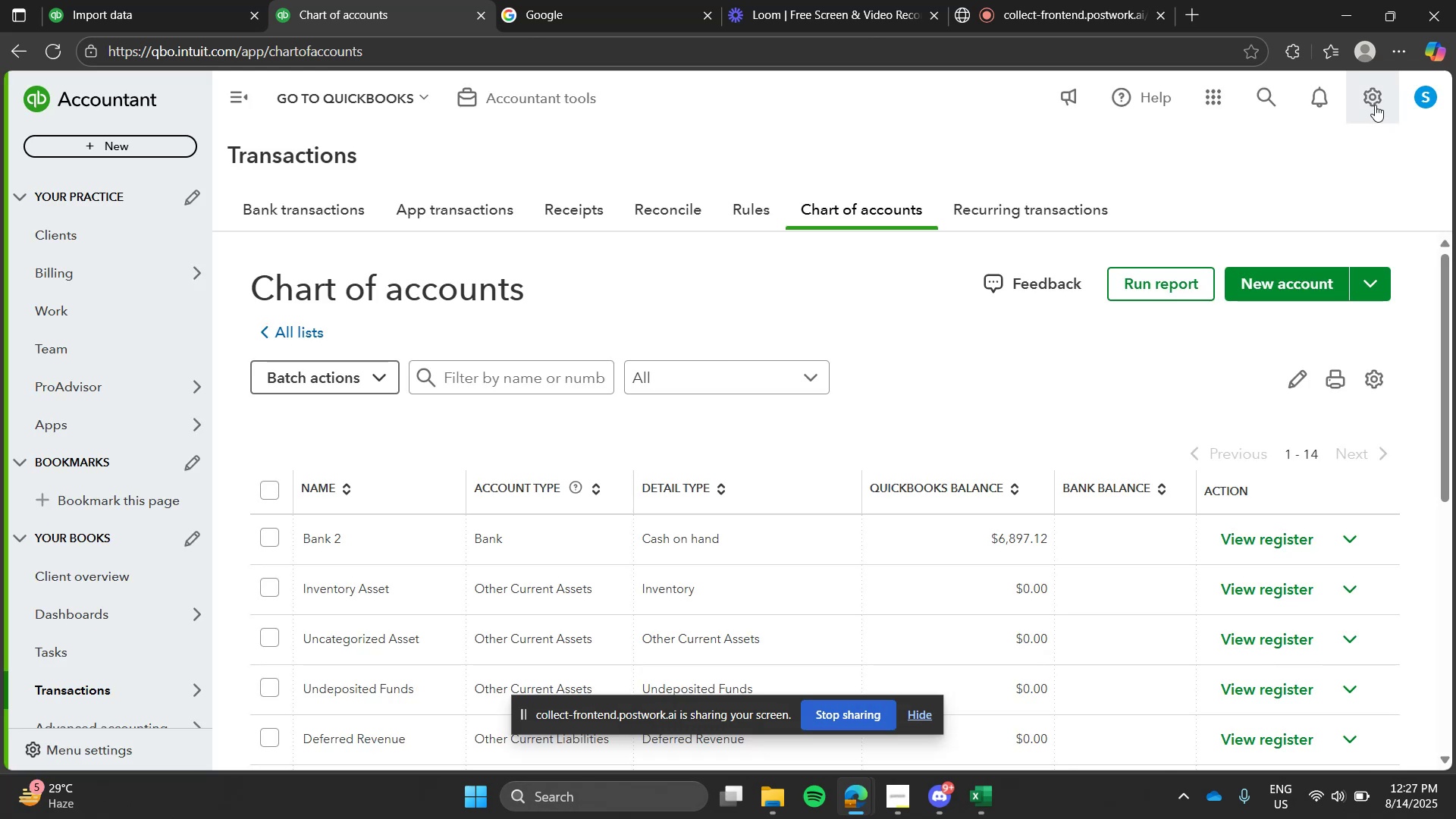 
left_click([1375, 105])
 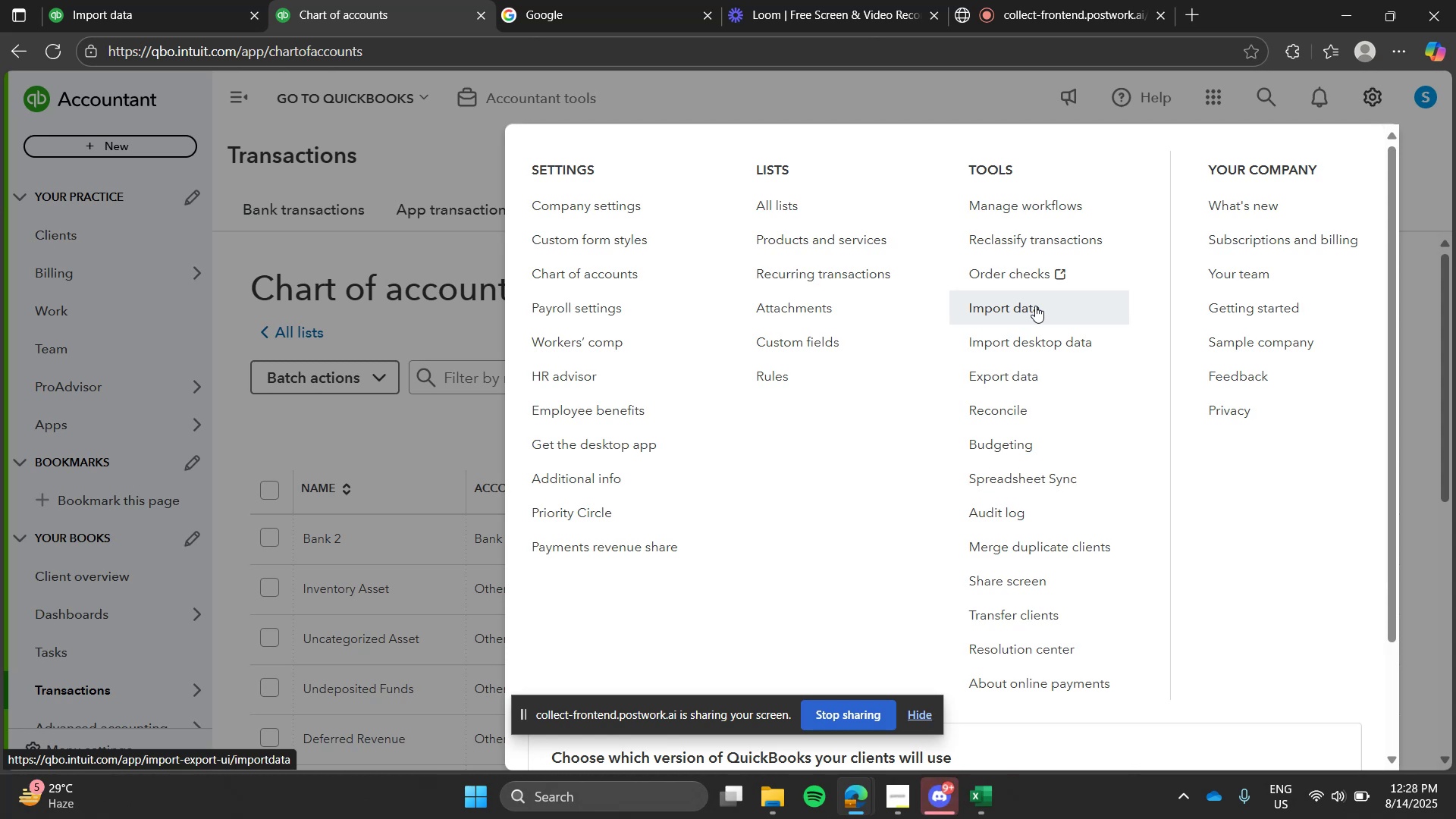 
wait(14.94)
 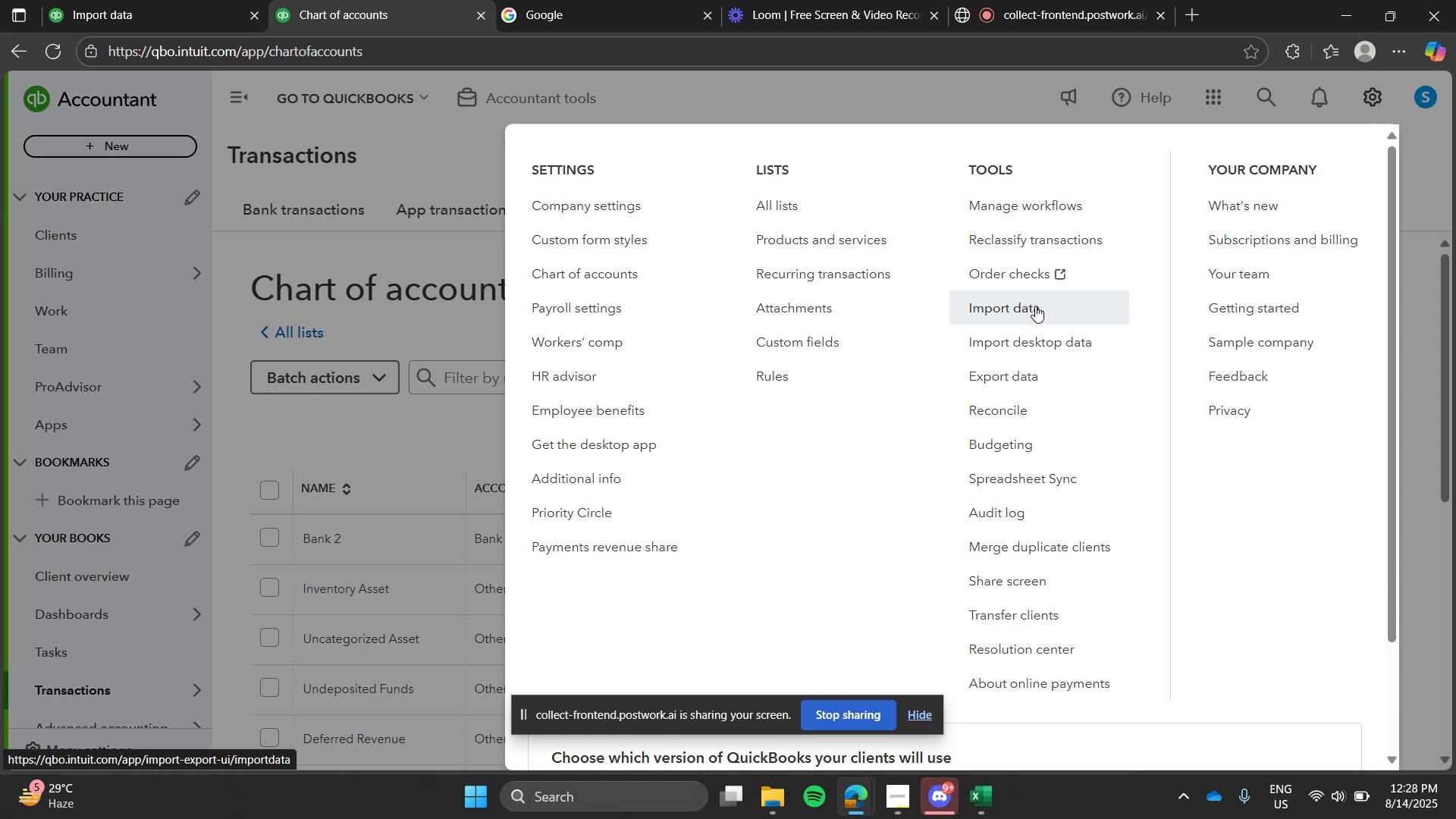 
left_click([177, 1])
 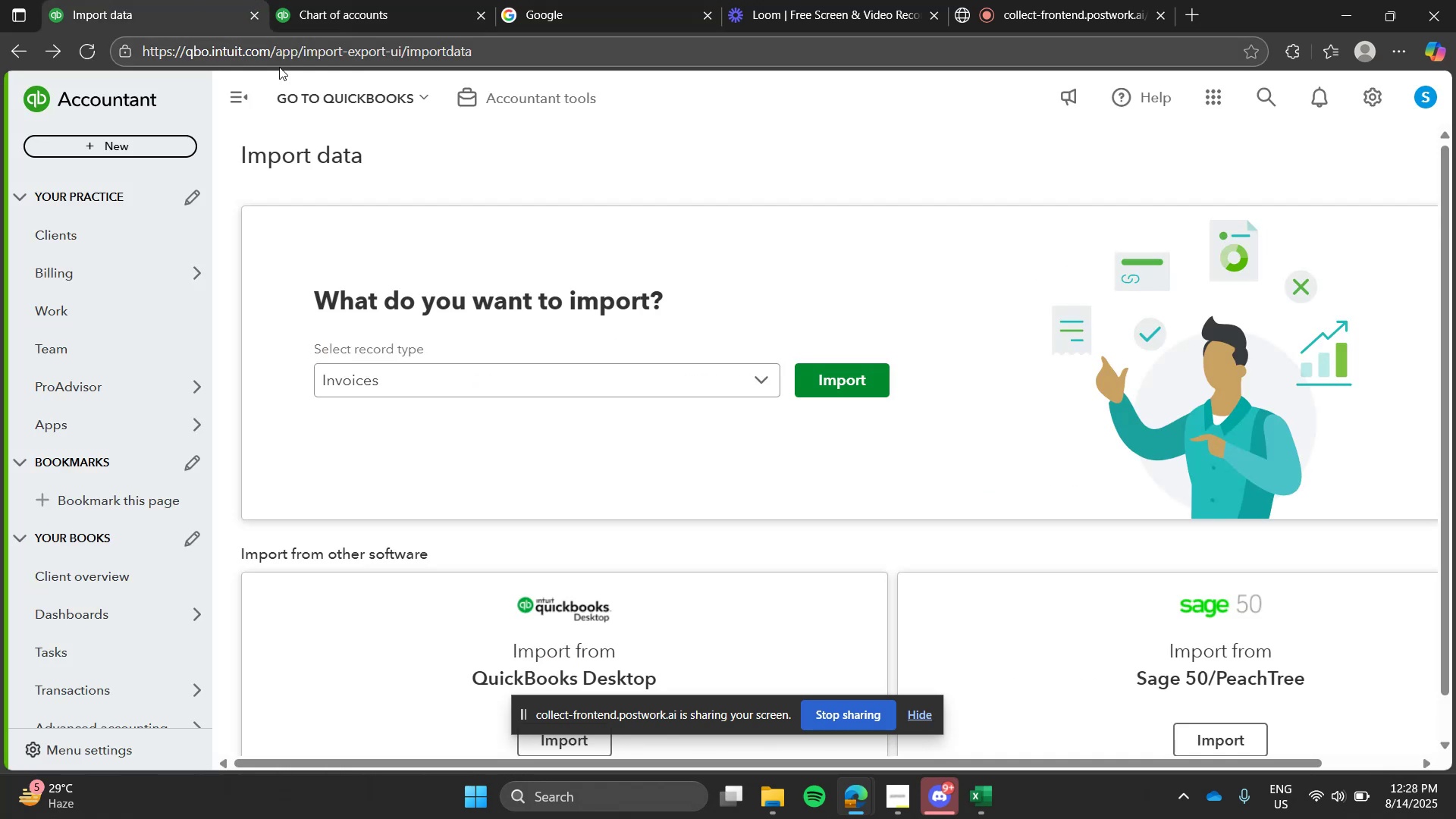 
left_click([368, 103])
 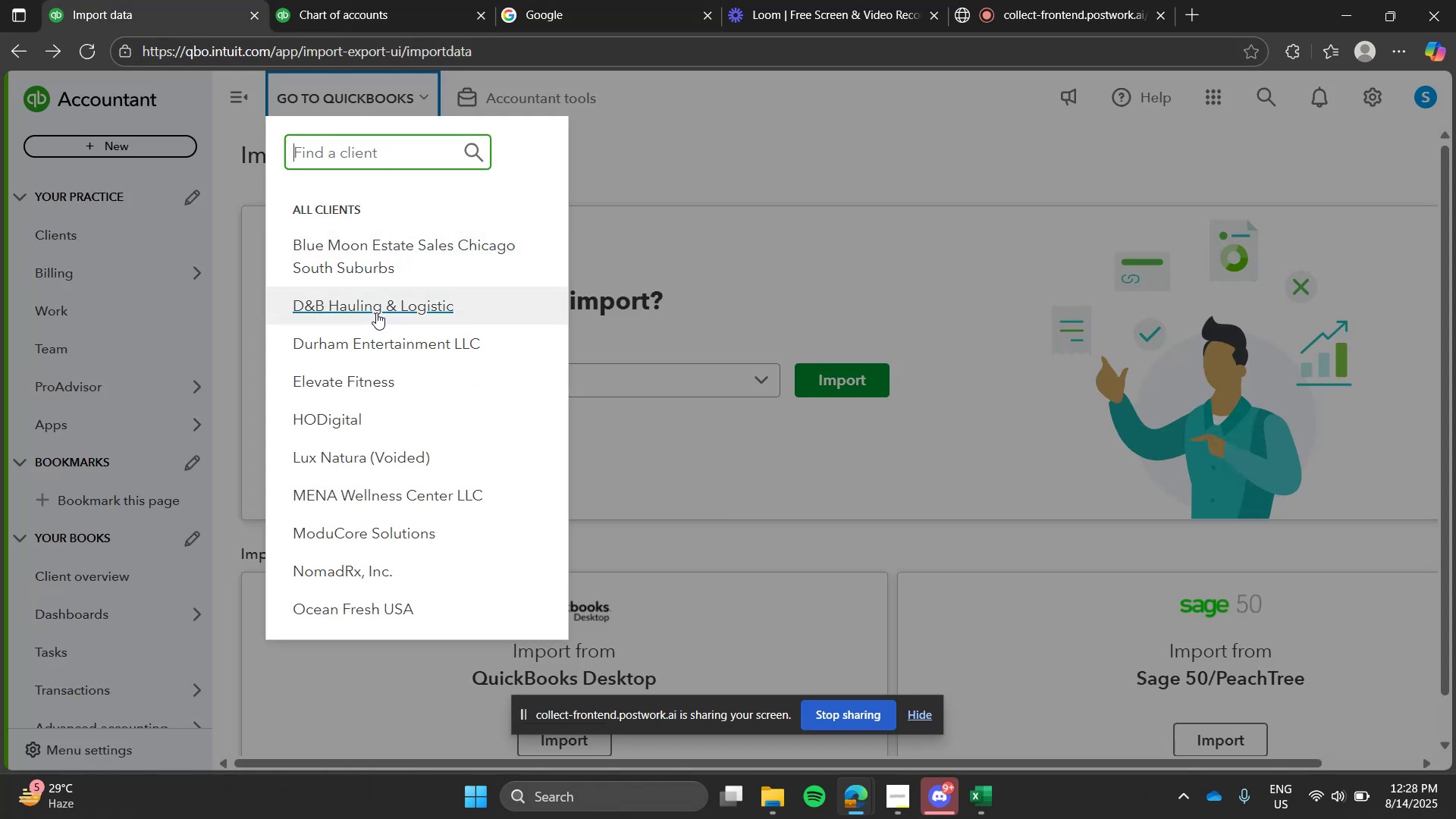 
left_click([376, 312])
 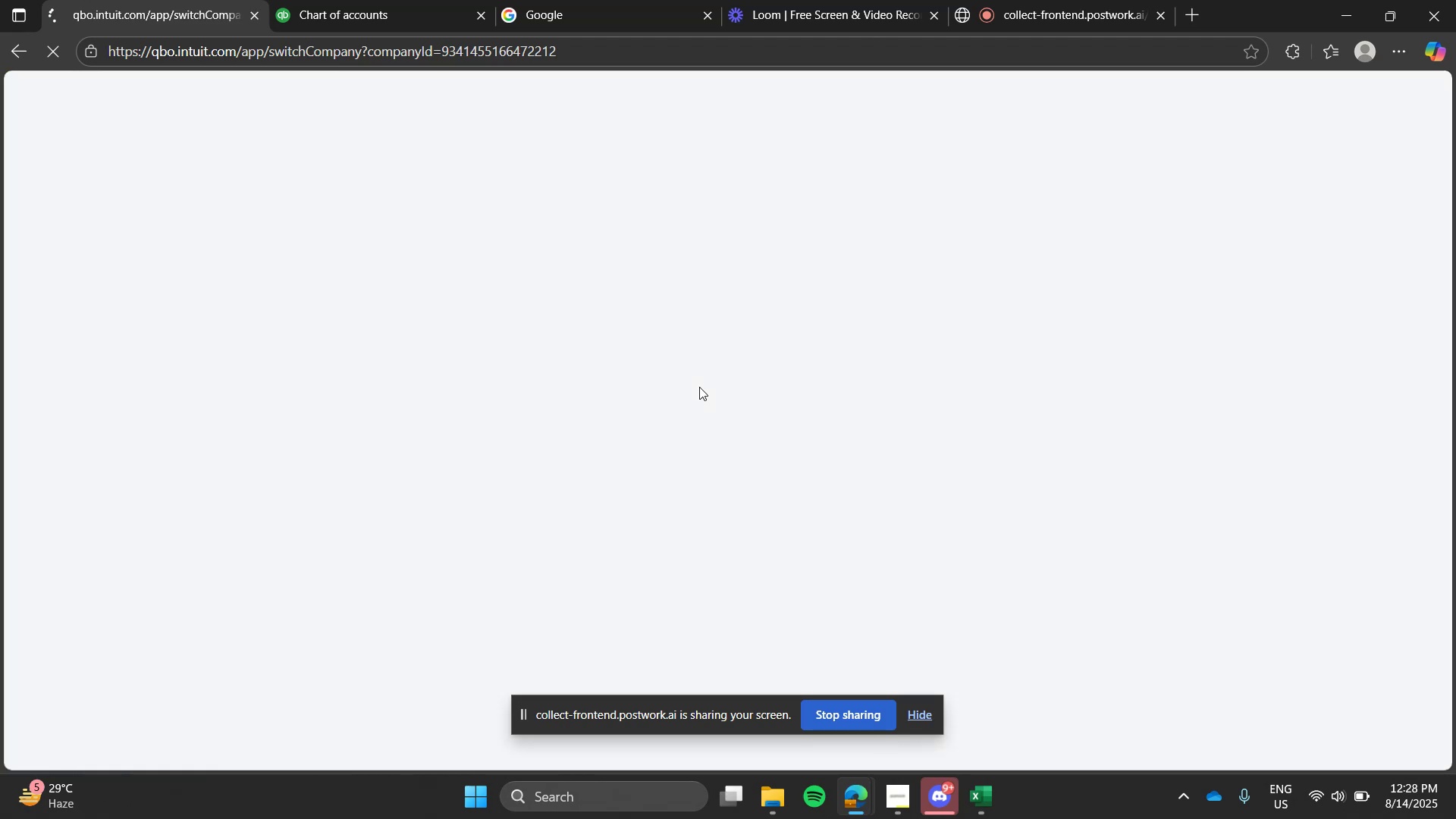 
wait(13.77)
 